 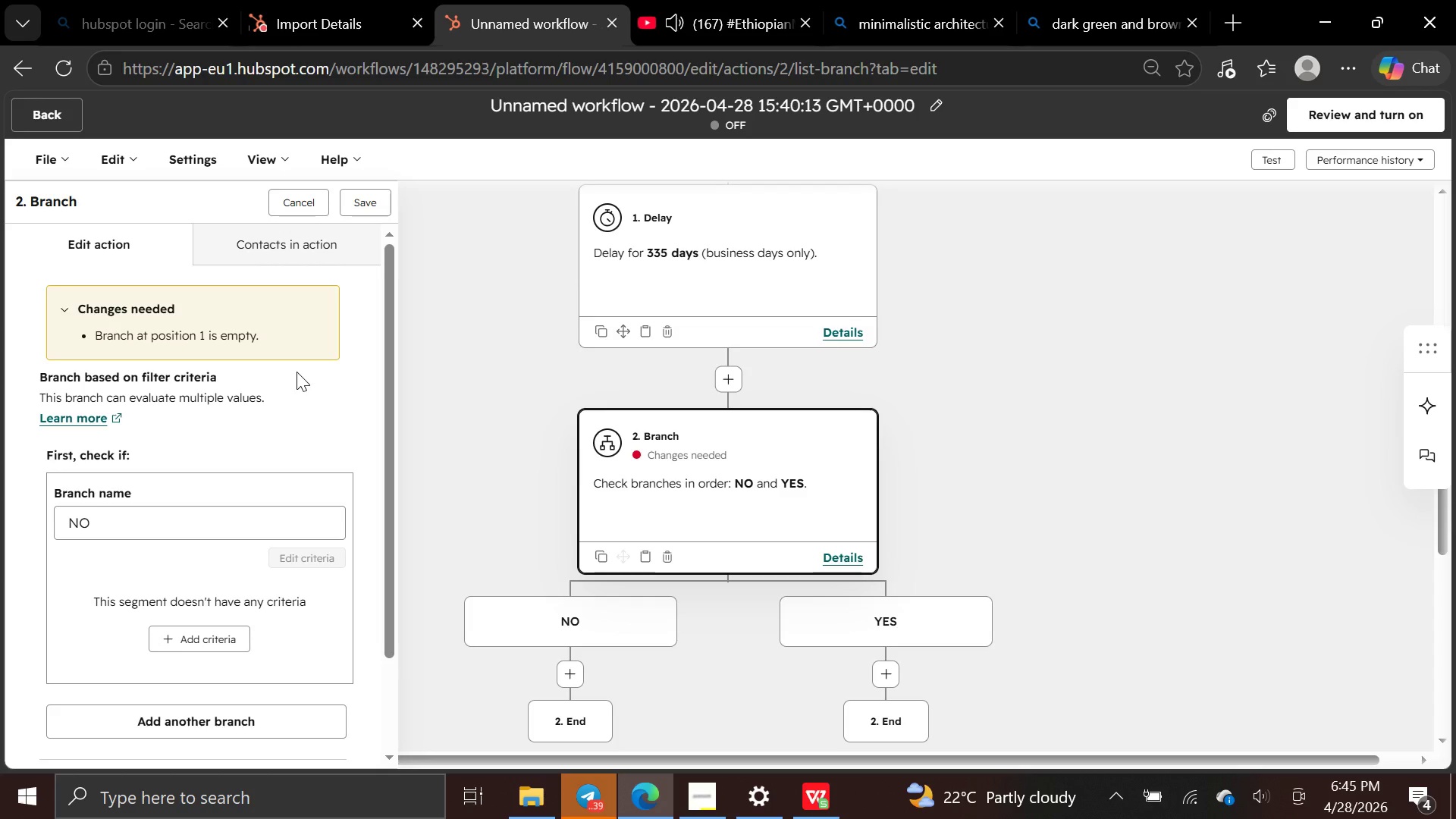 
left_click([206, 632])
 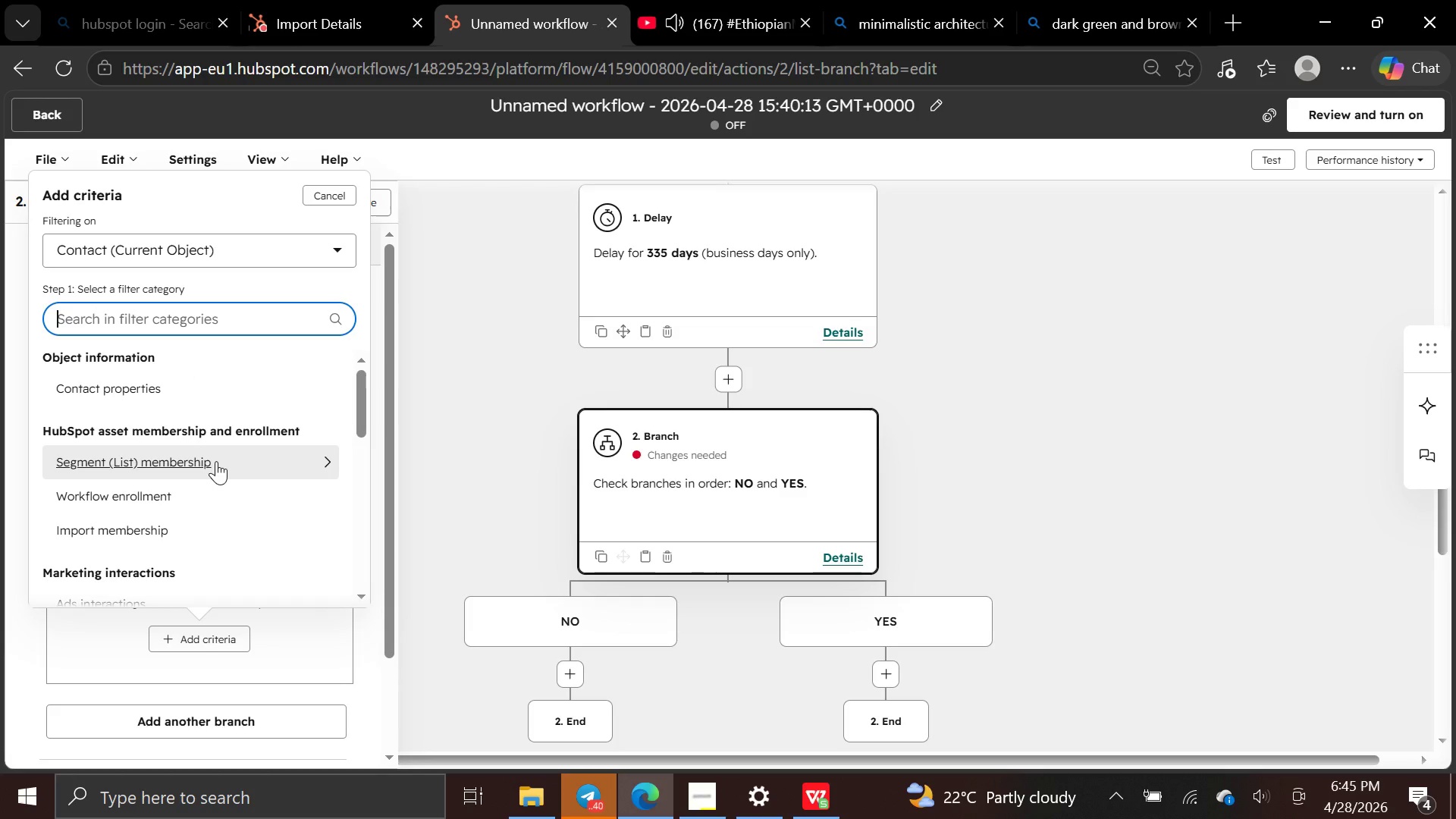 
wait(5.26)
 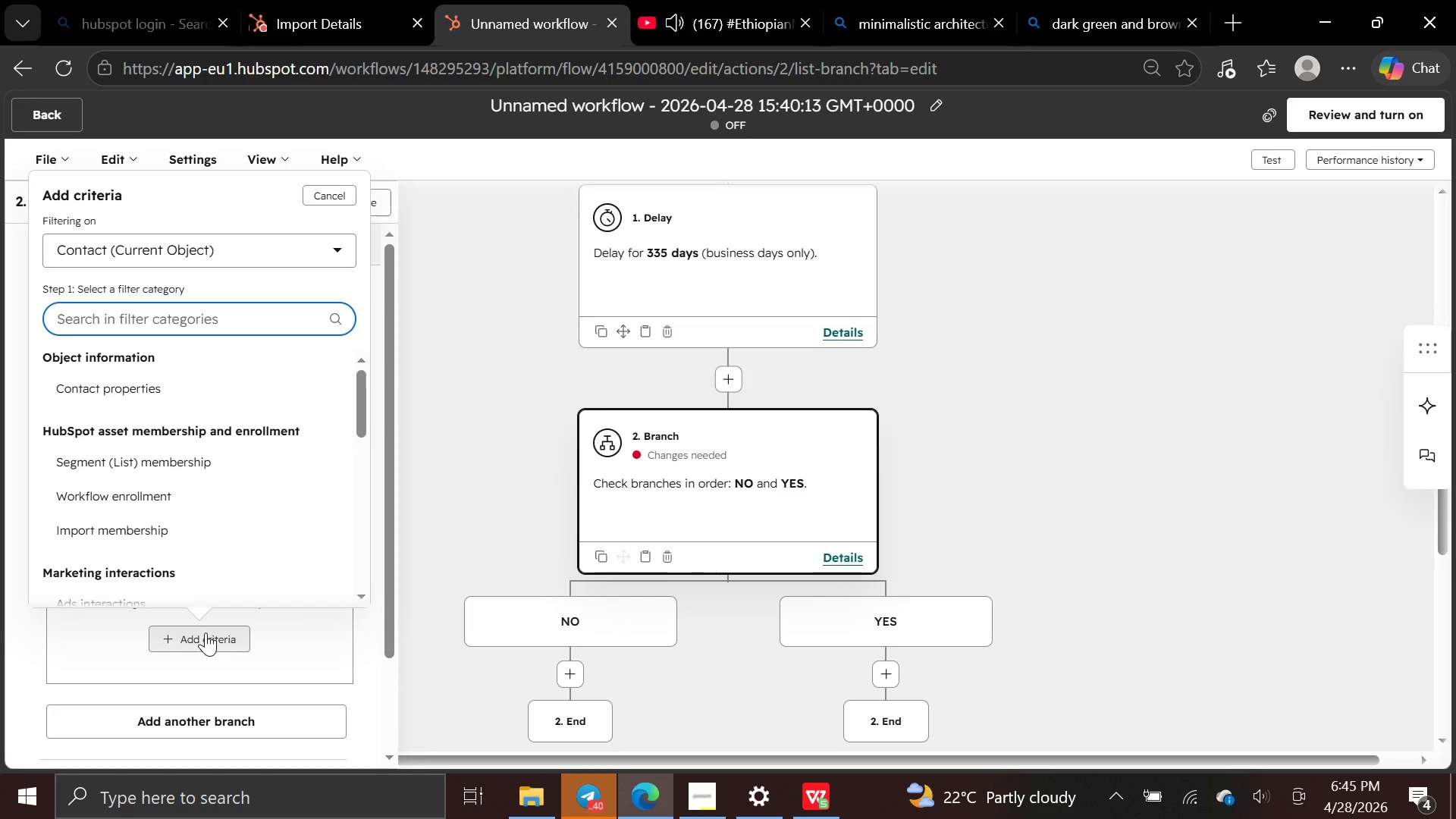 
left_click([216, 461])
 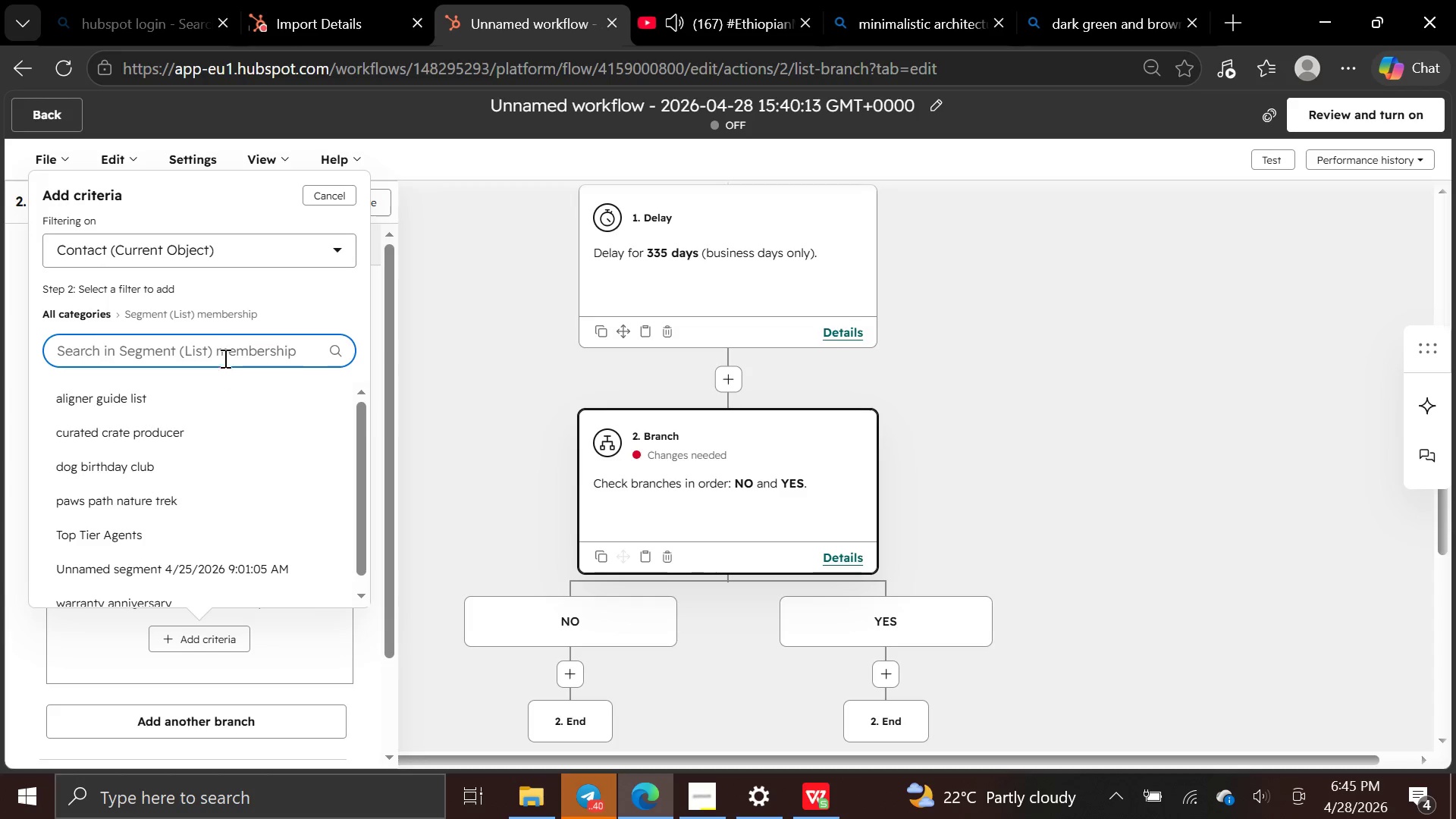 
key(W)
 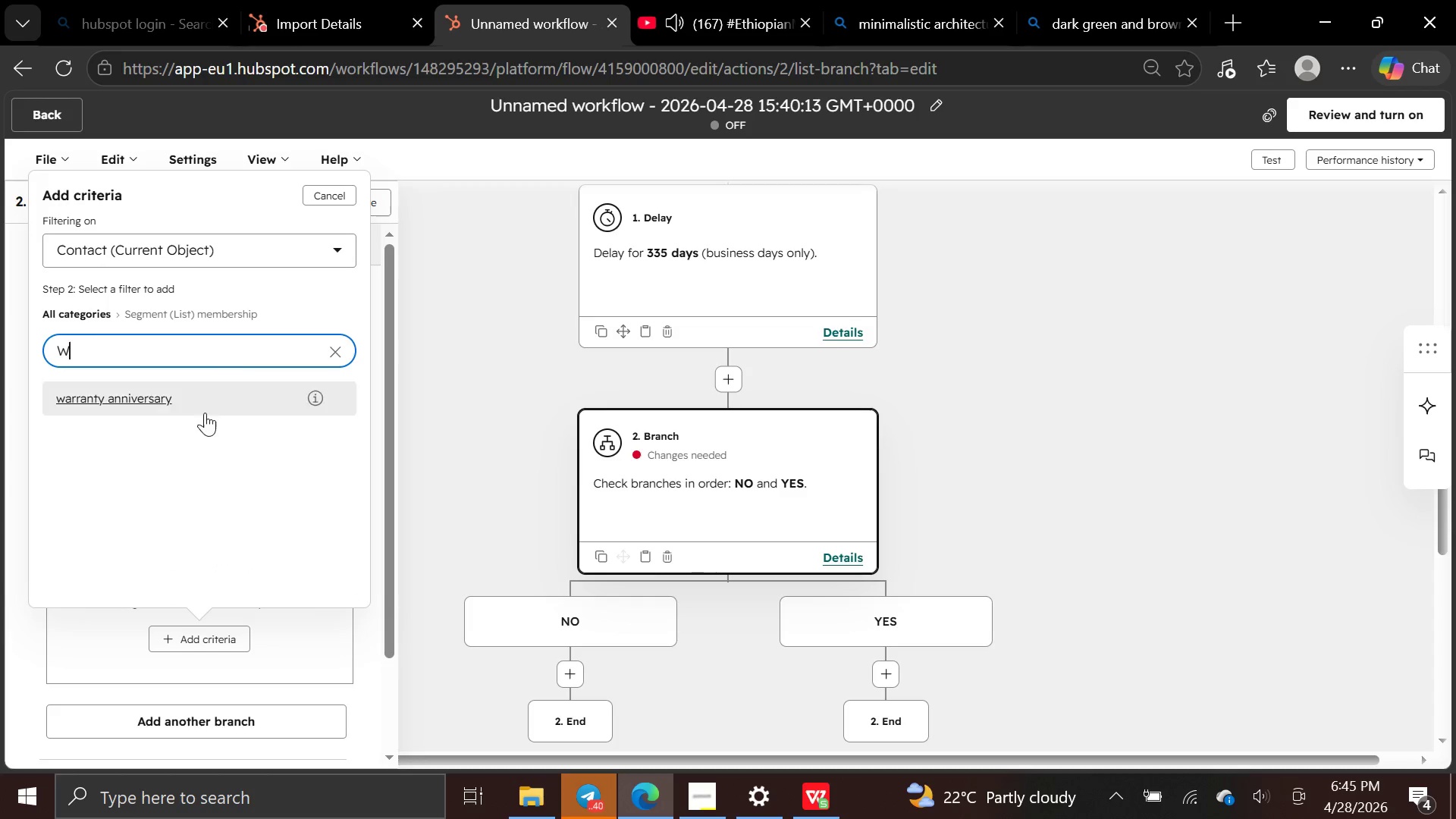 
left_click([202, 413])
 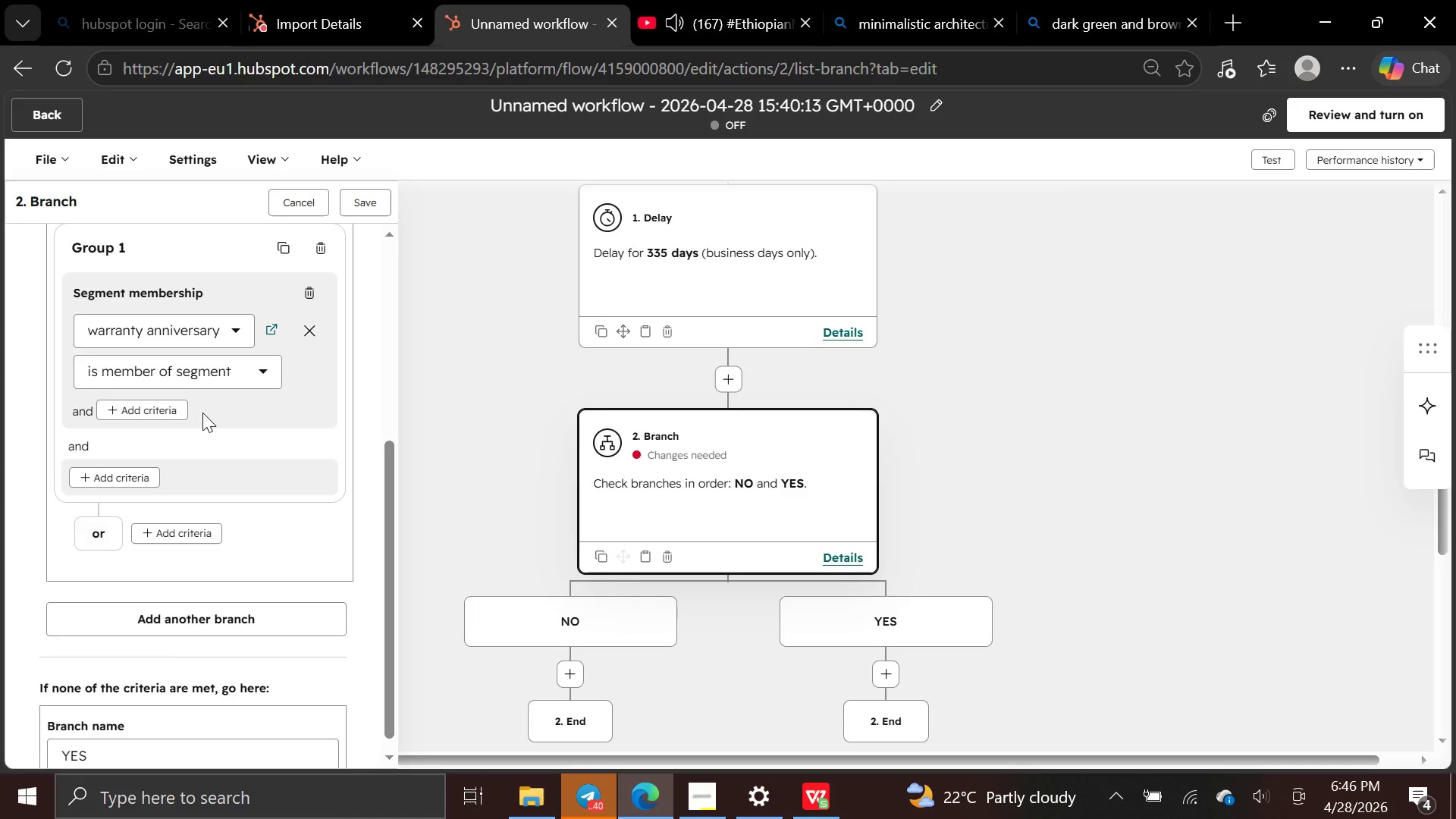 
wait(9.38)
 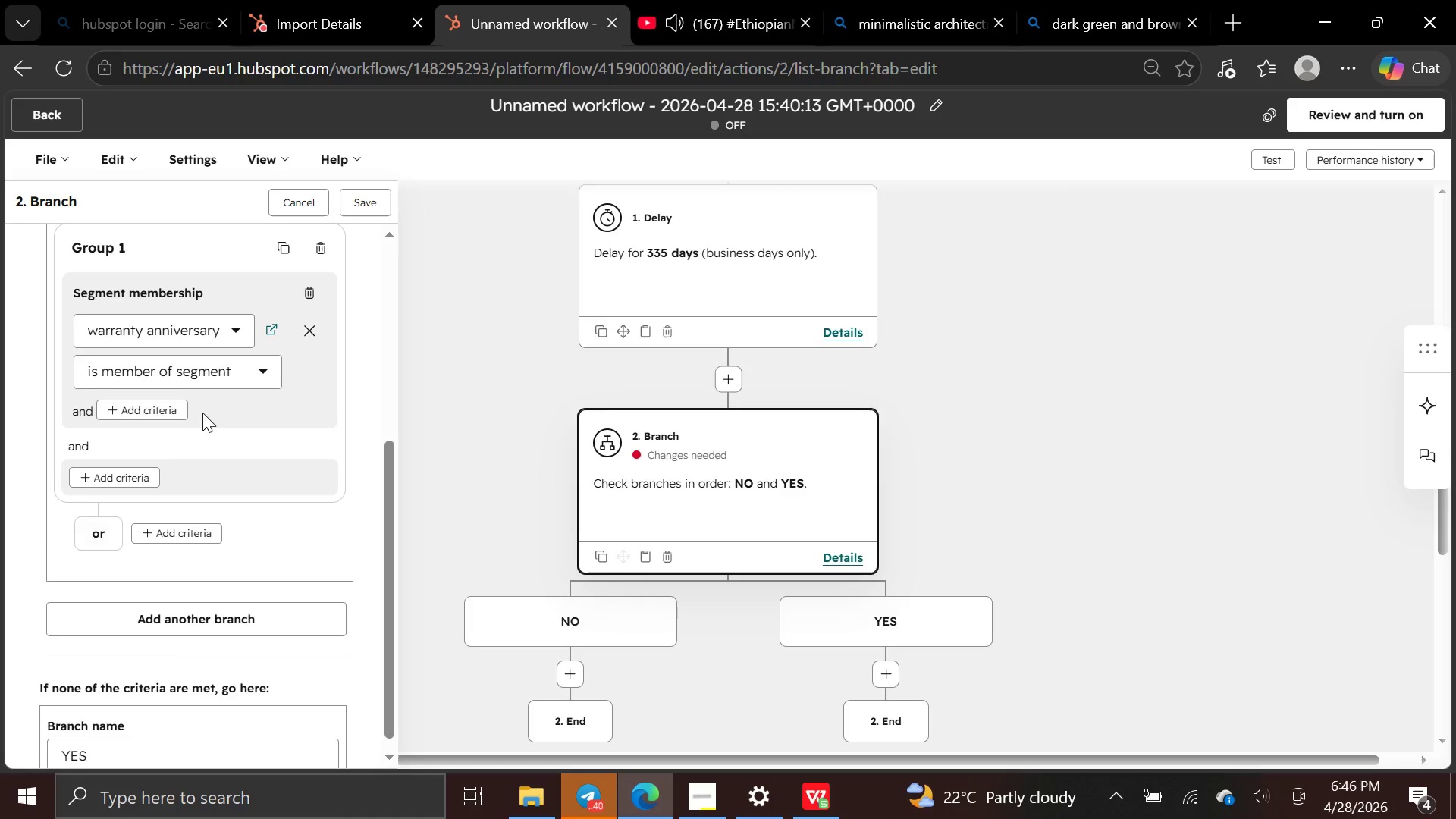 
left_click([366, 208])
 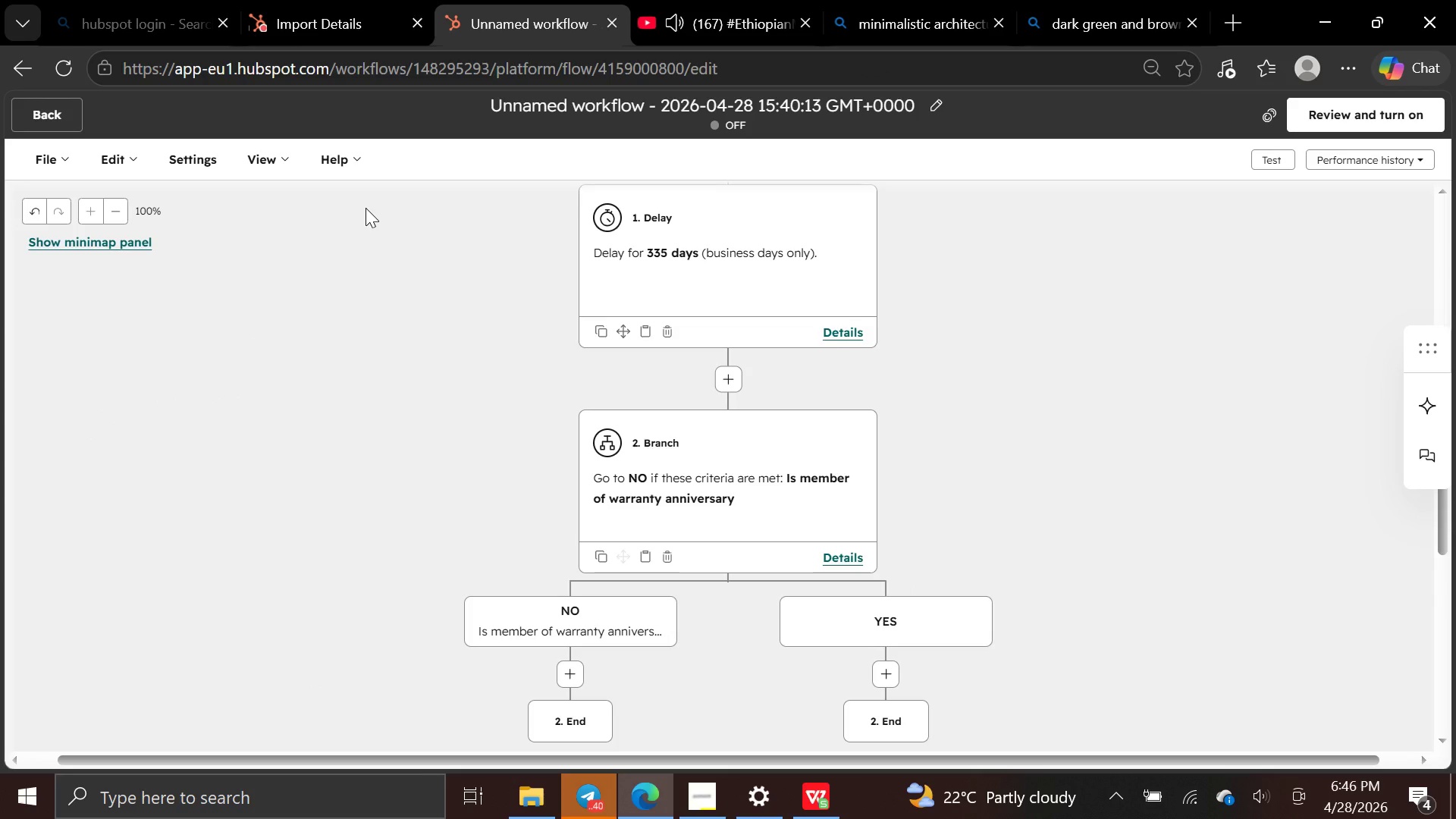 
wait(12.47)
 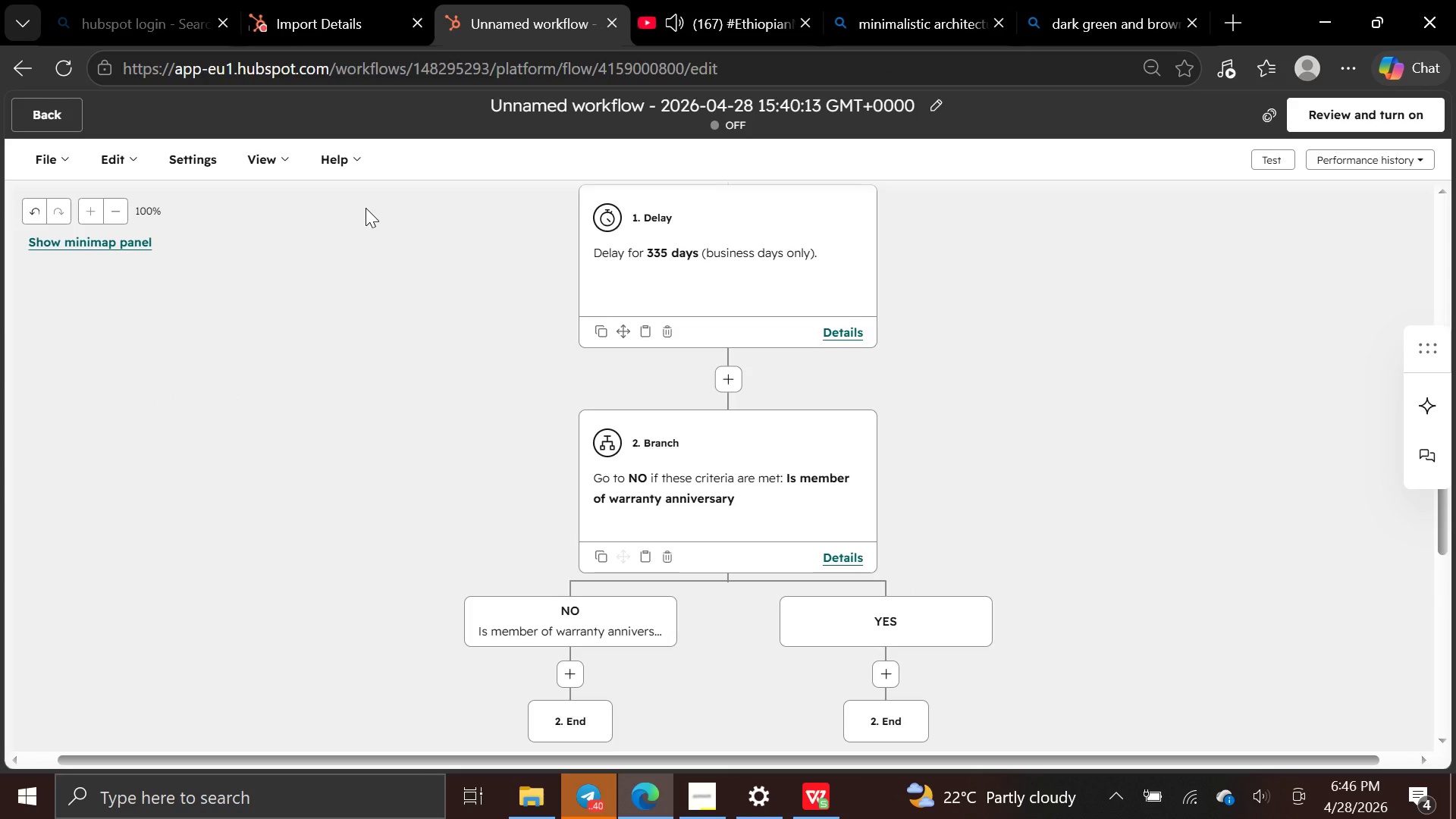 
left_click([732, 487])
 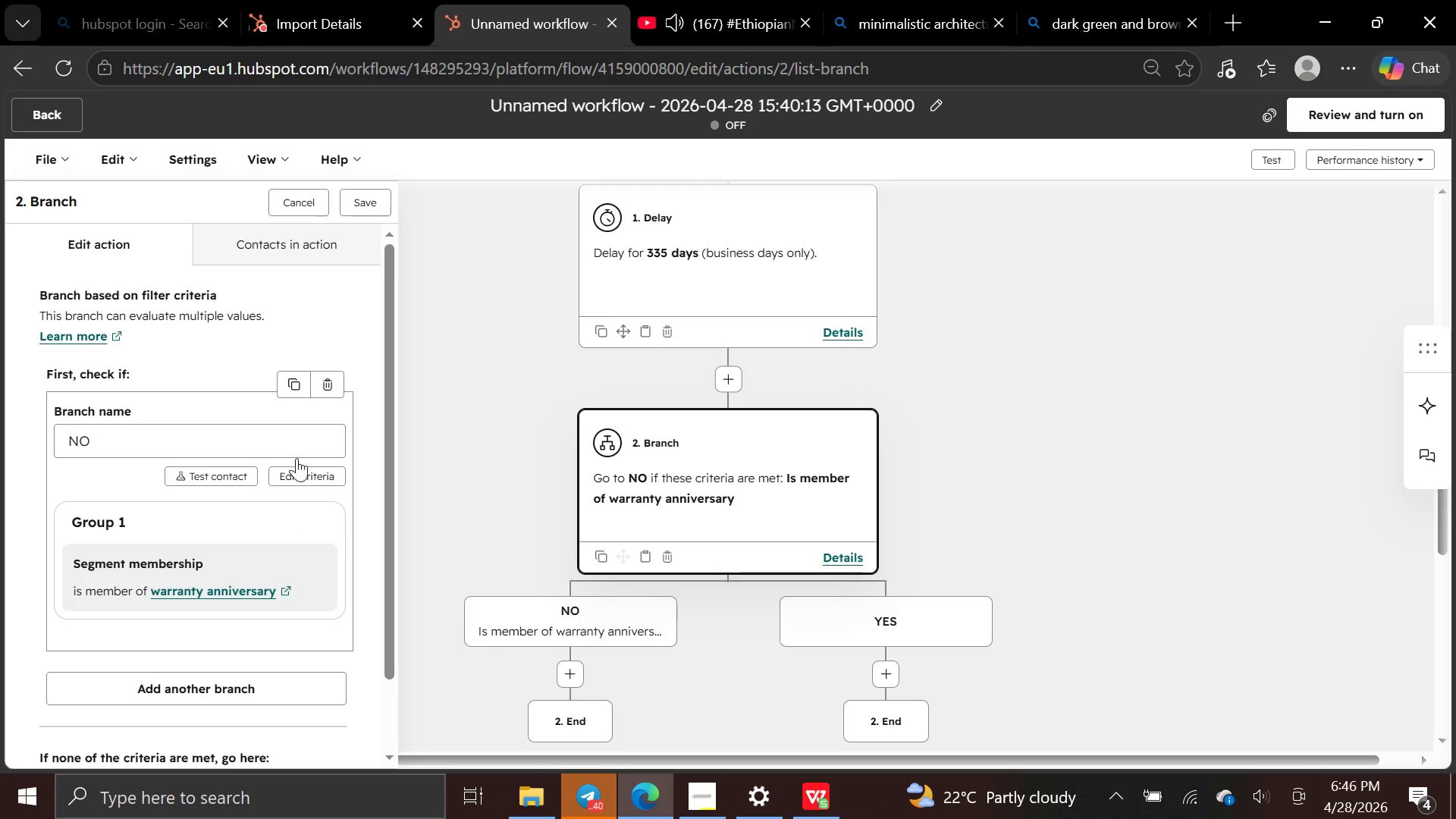 
left_click([273, 559])
 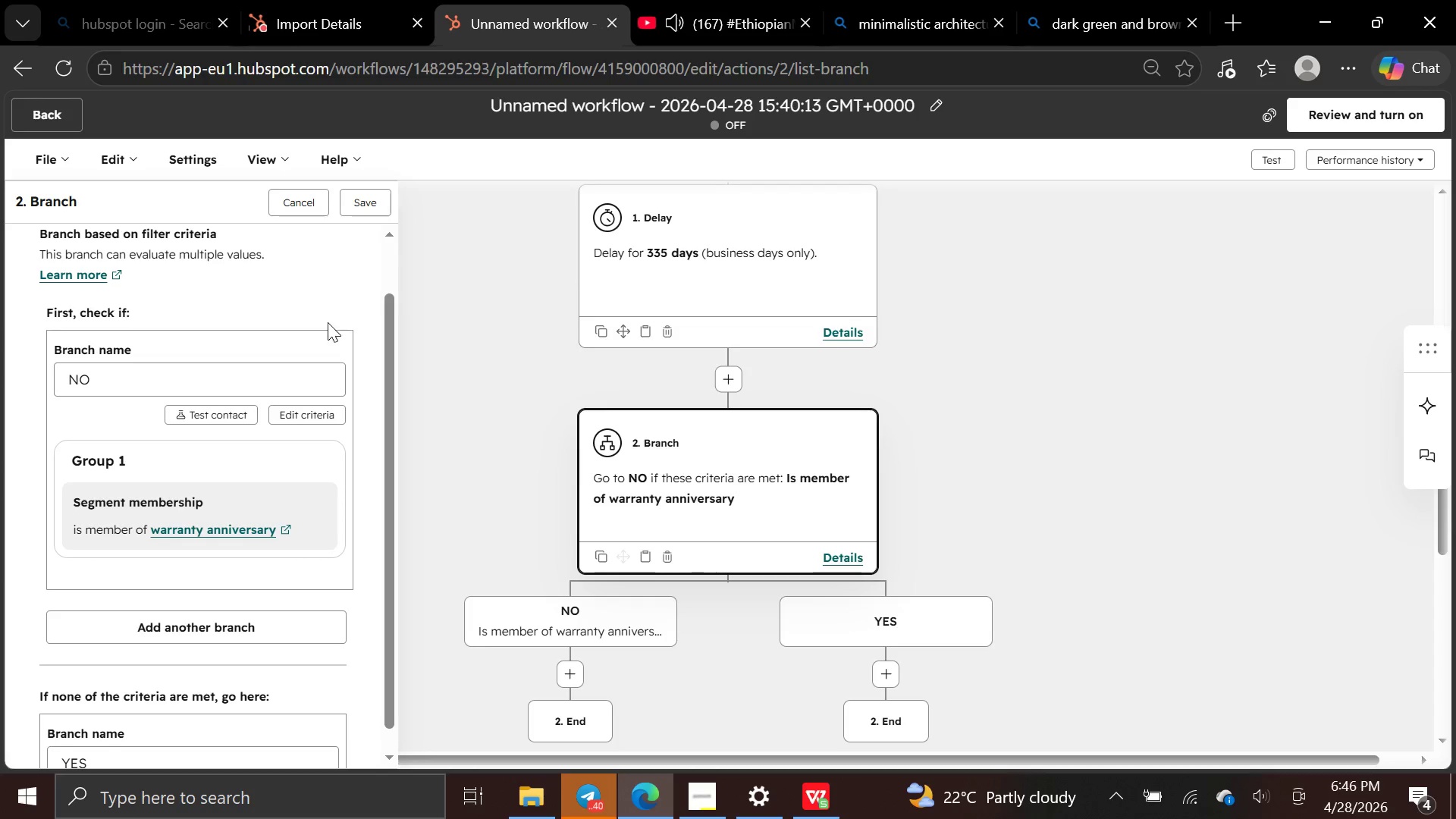 
wait(5.17)
 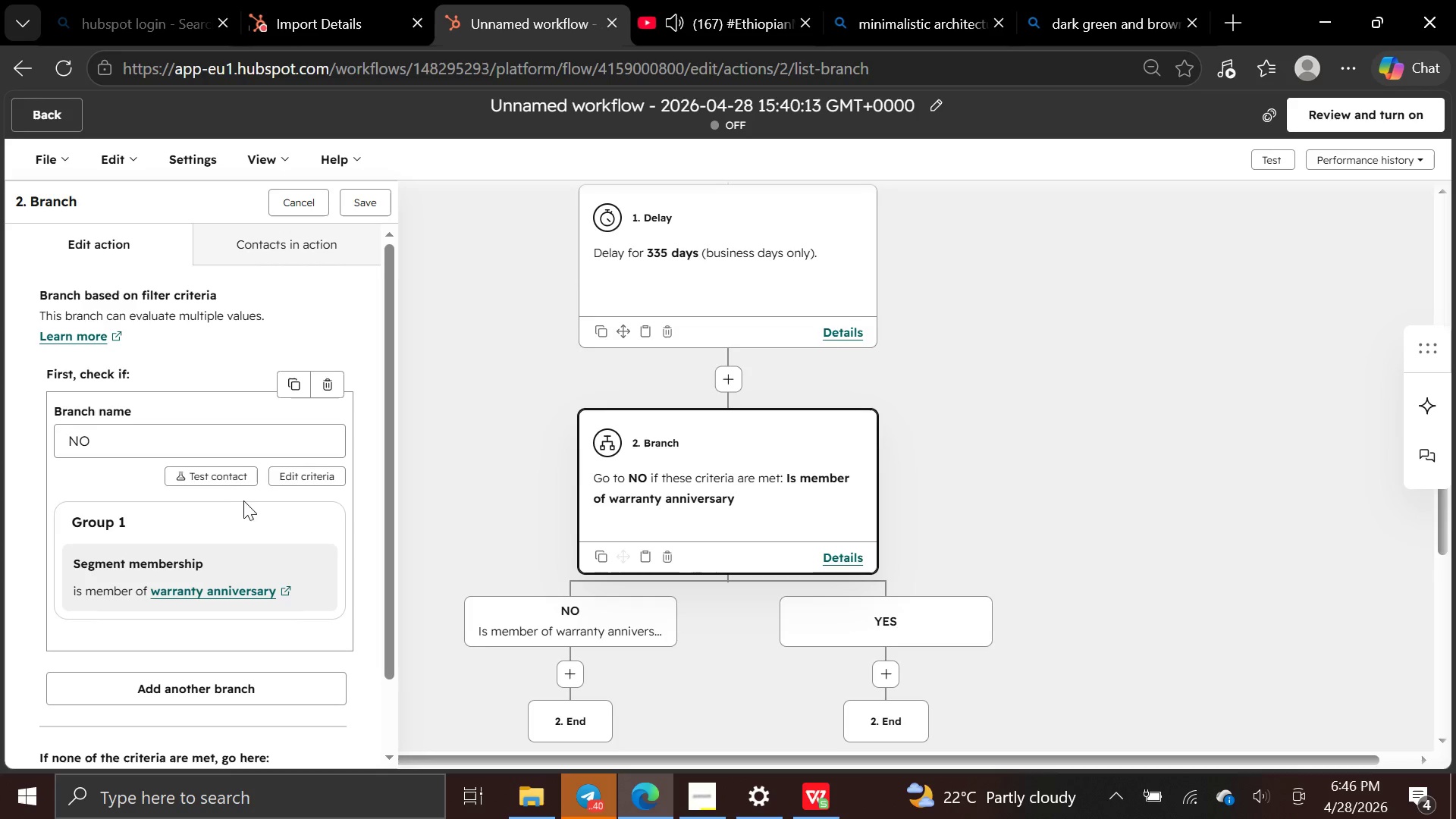 
left_click([328, 315])
 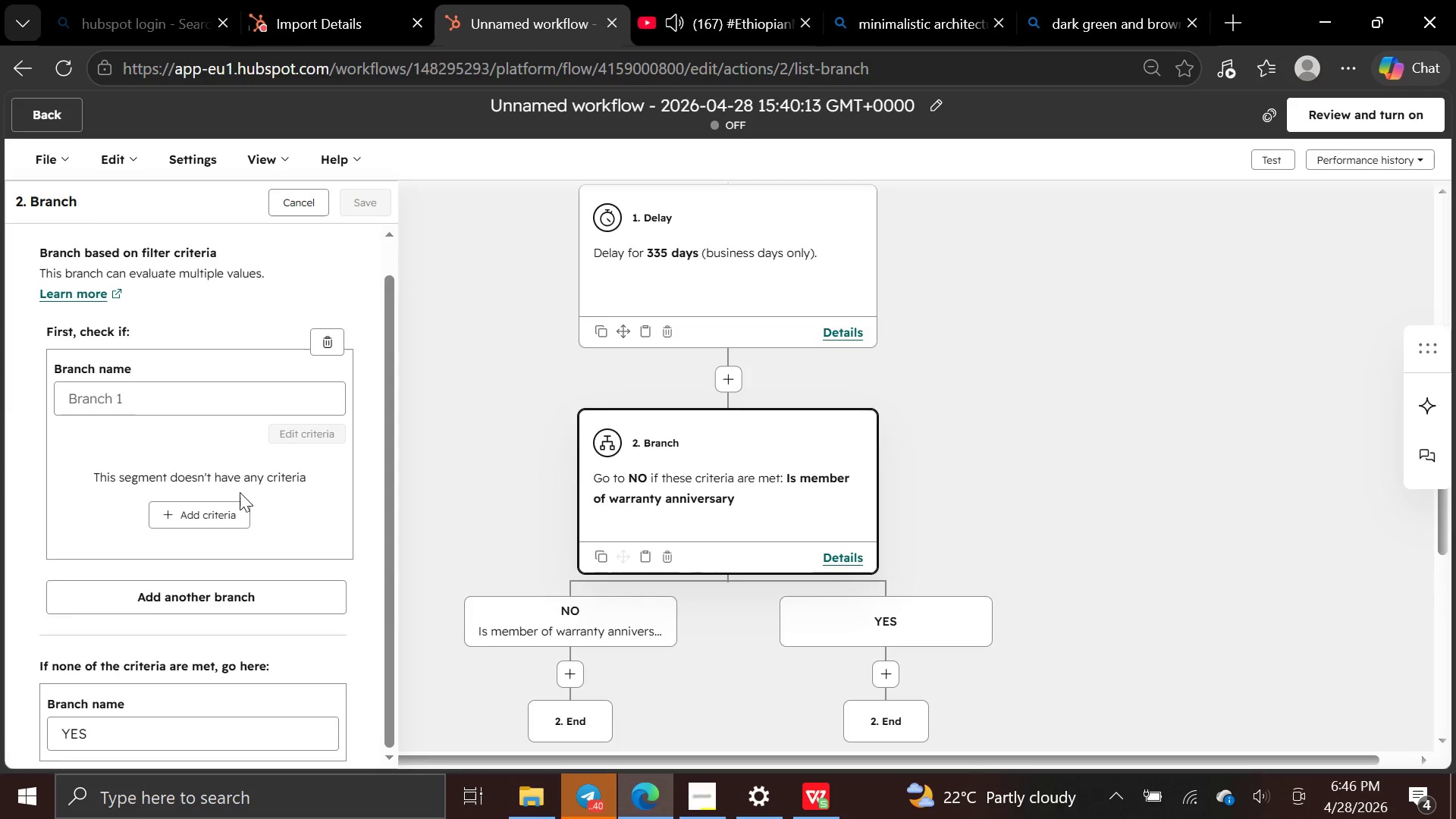 
left_click([218, 521])
 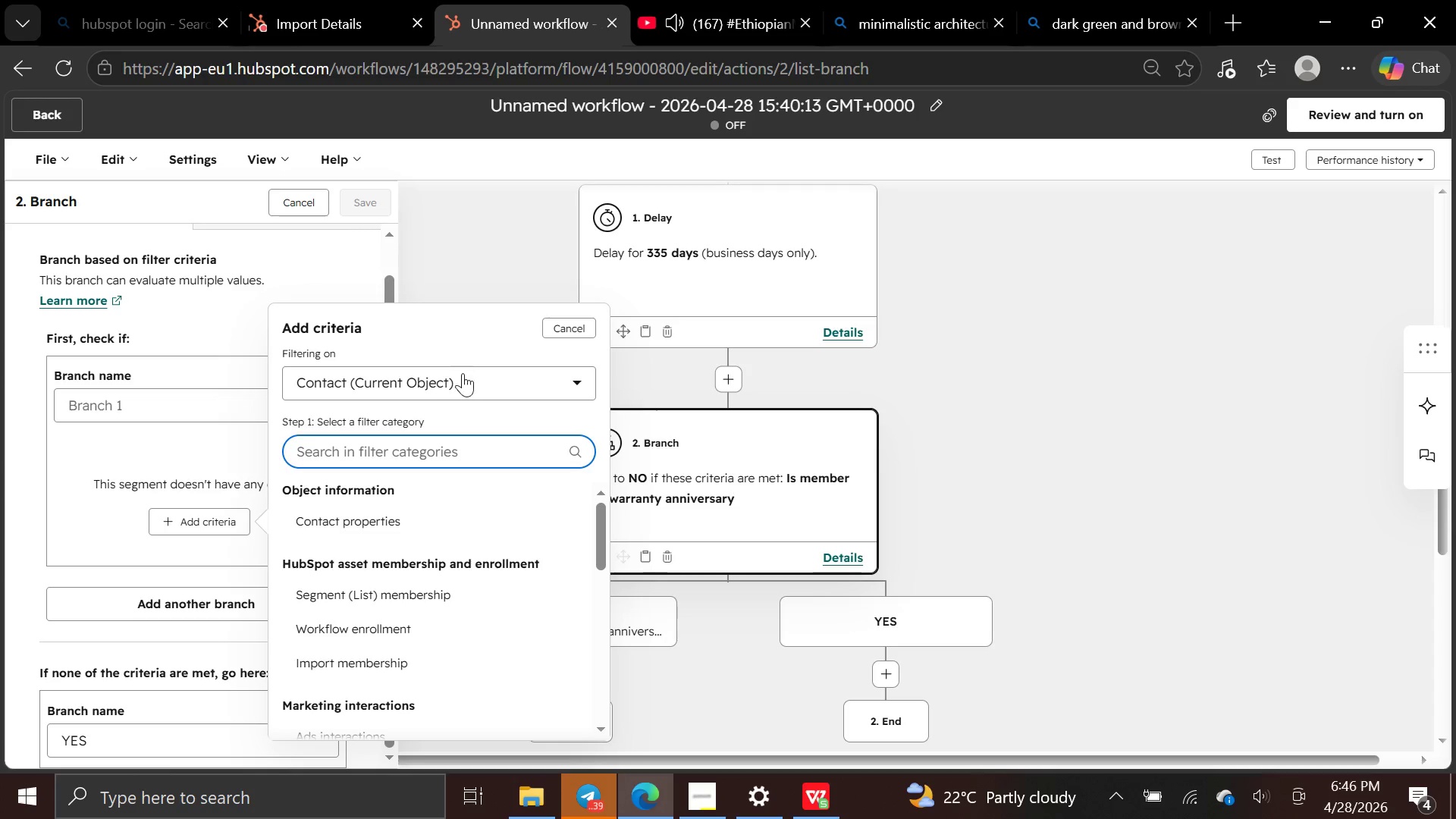 
wait(8.38)
 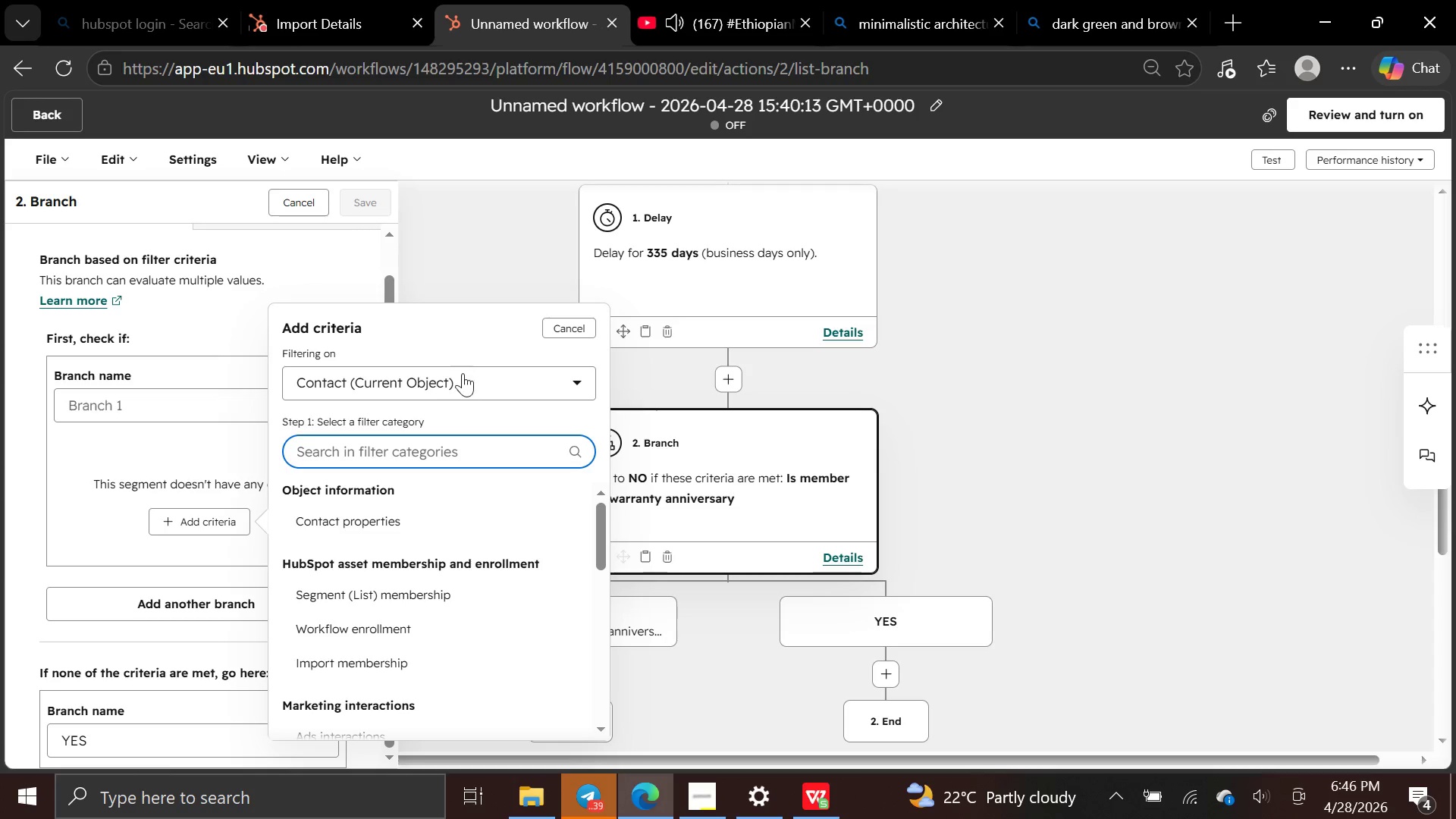 
type(ME)
key(Backspace)
type(a)
 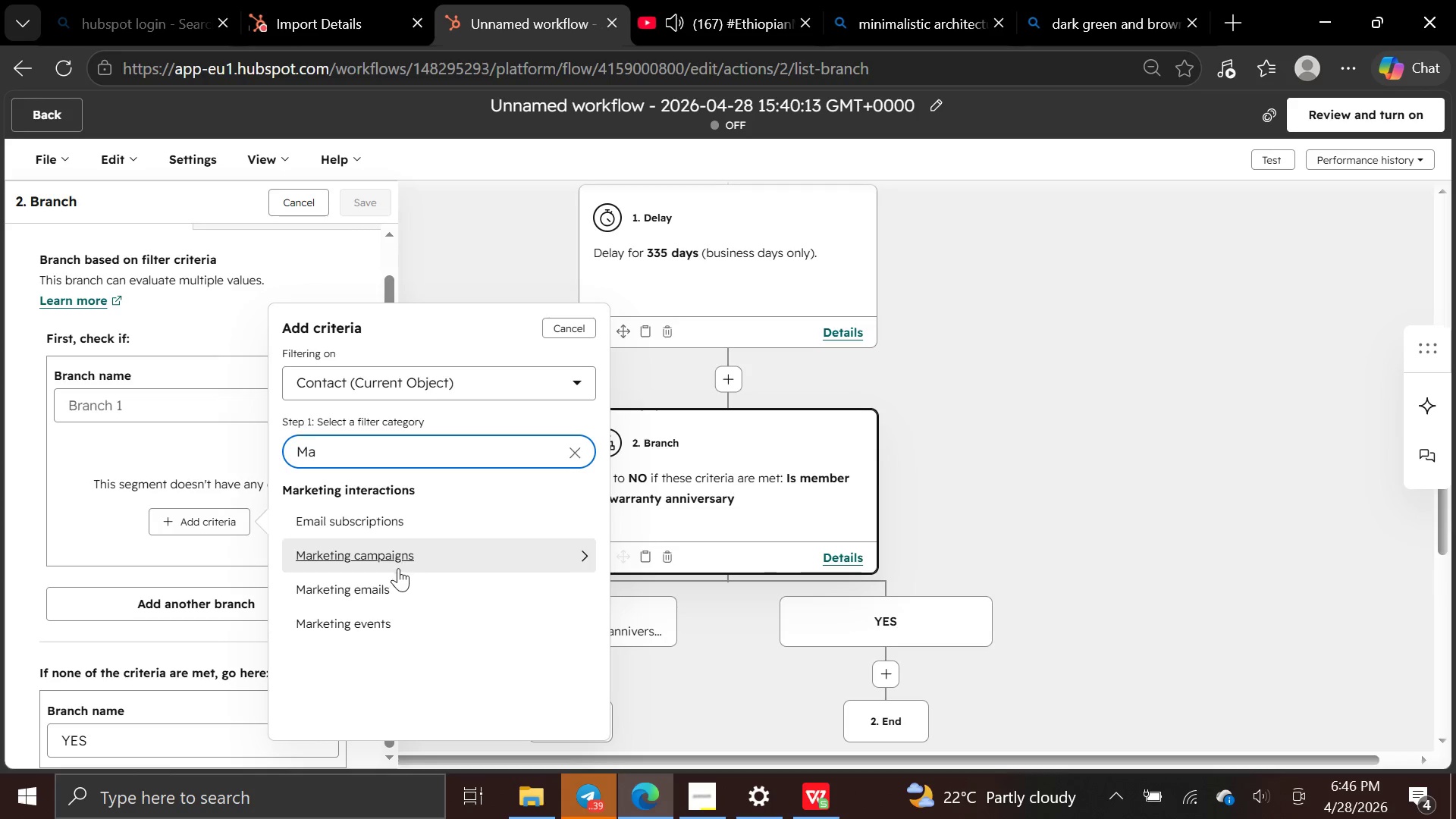 
left_click([401, 583])
 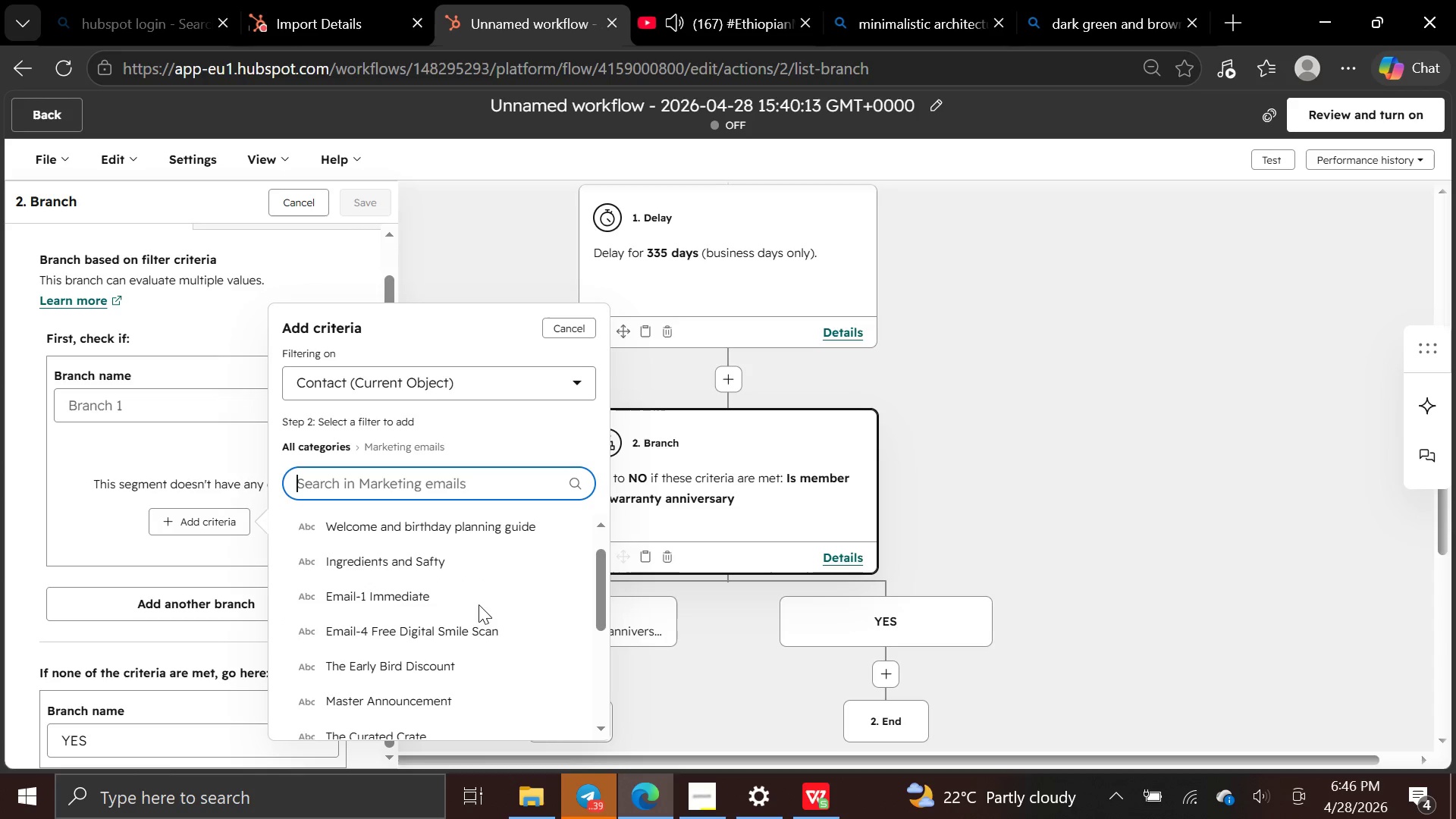 
wait(11.78)
 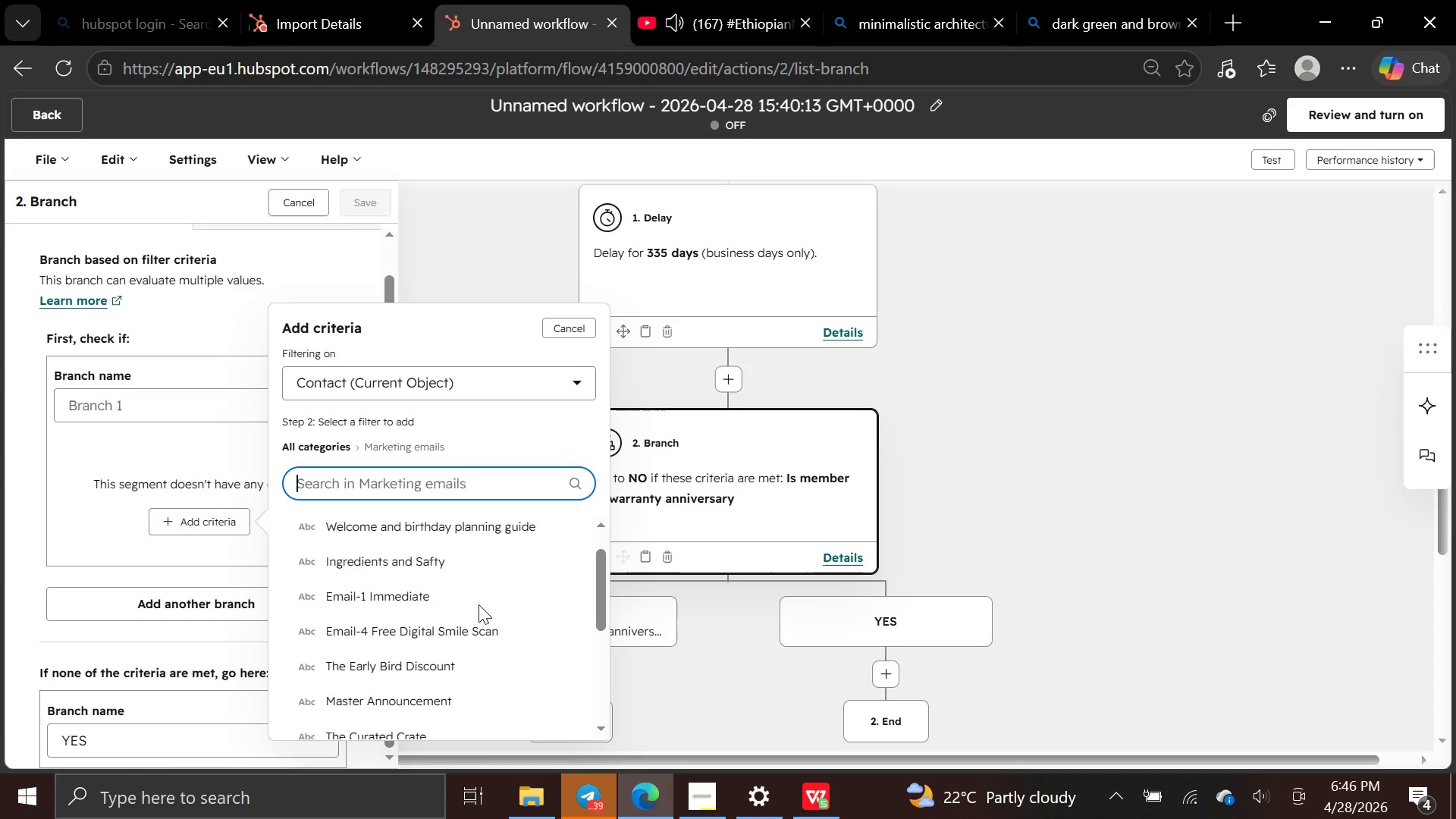 
left_click([444, 714])
 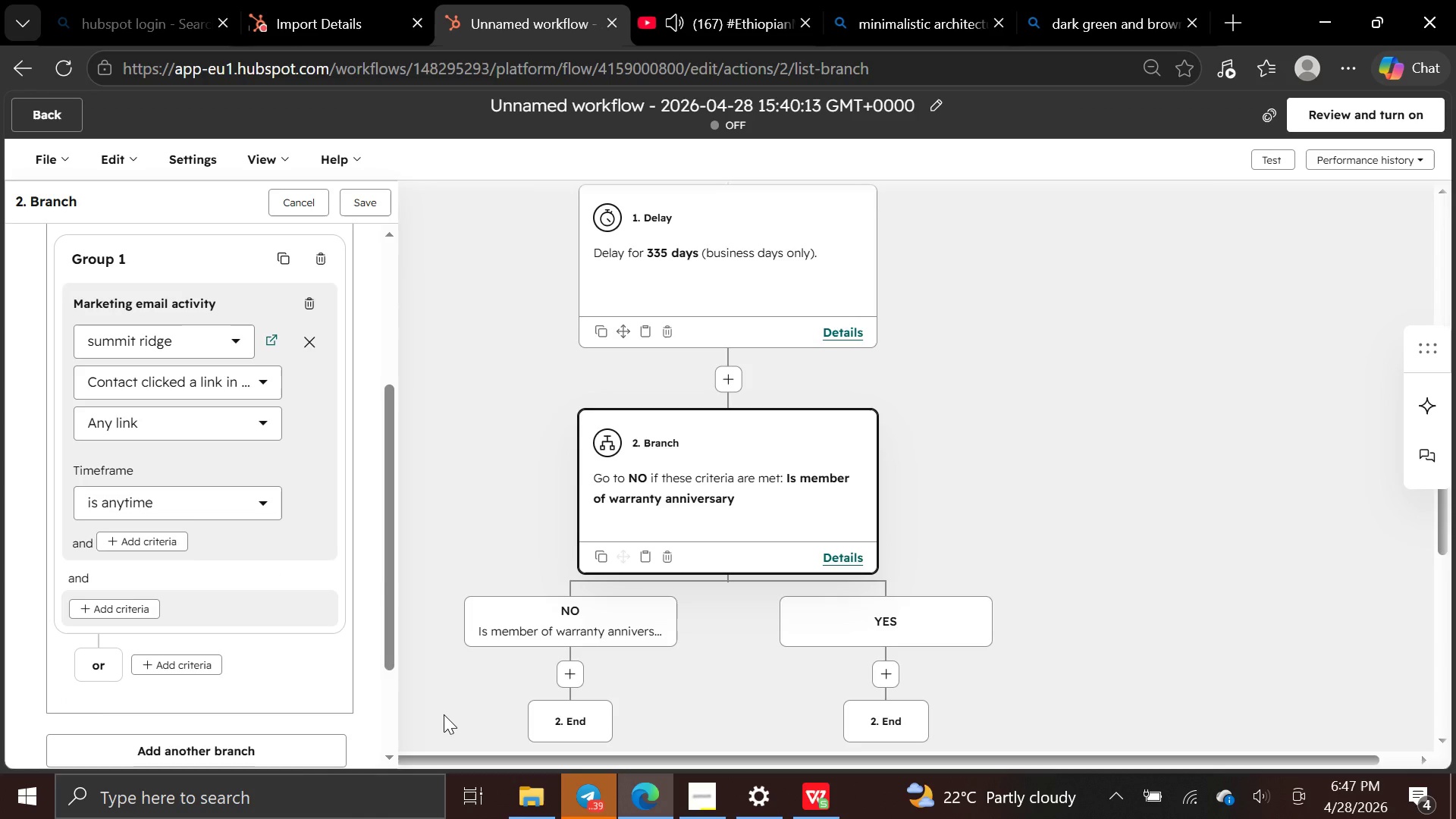 
wait(10.22)
 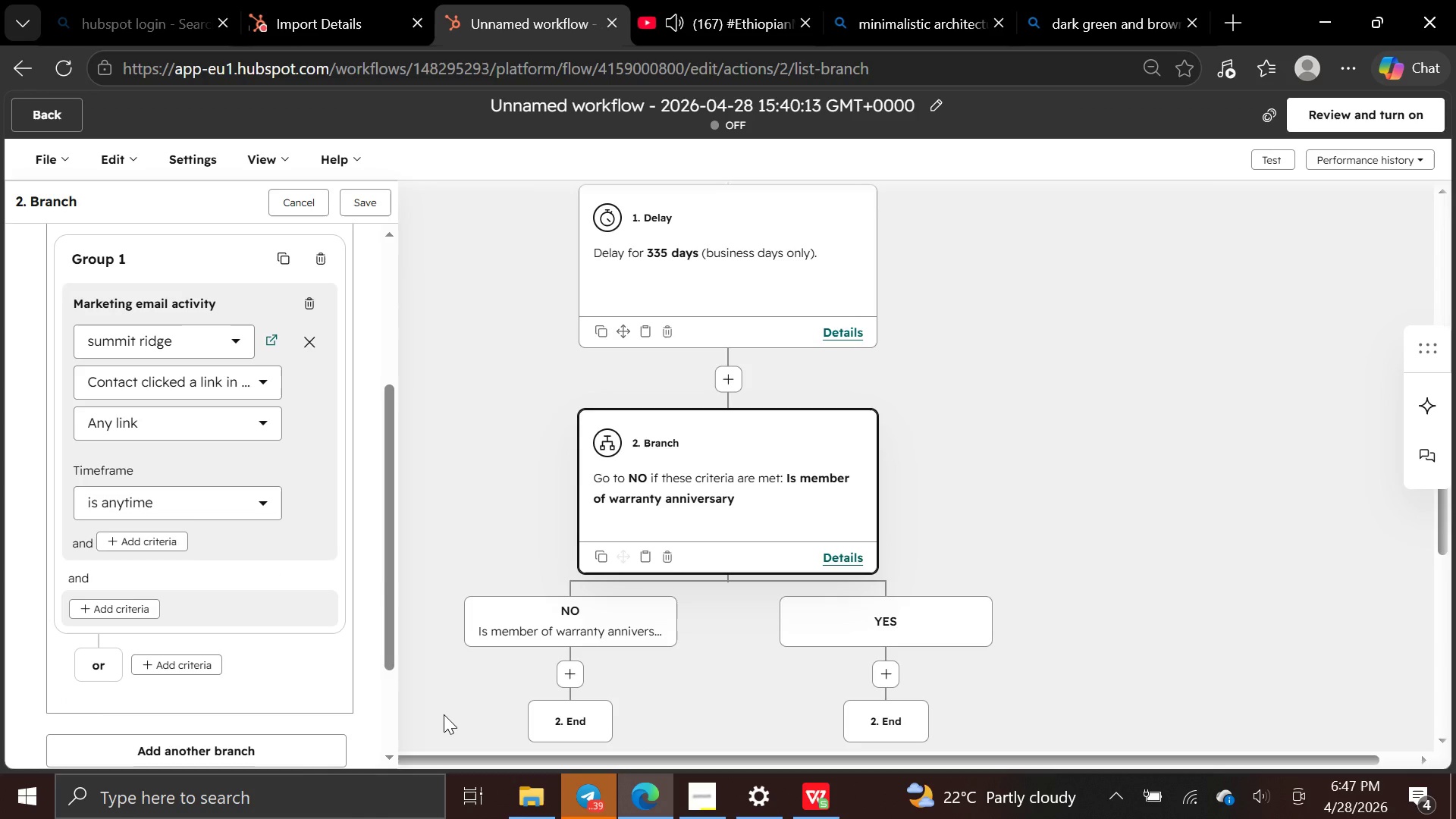 
left_click([311, 300])
 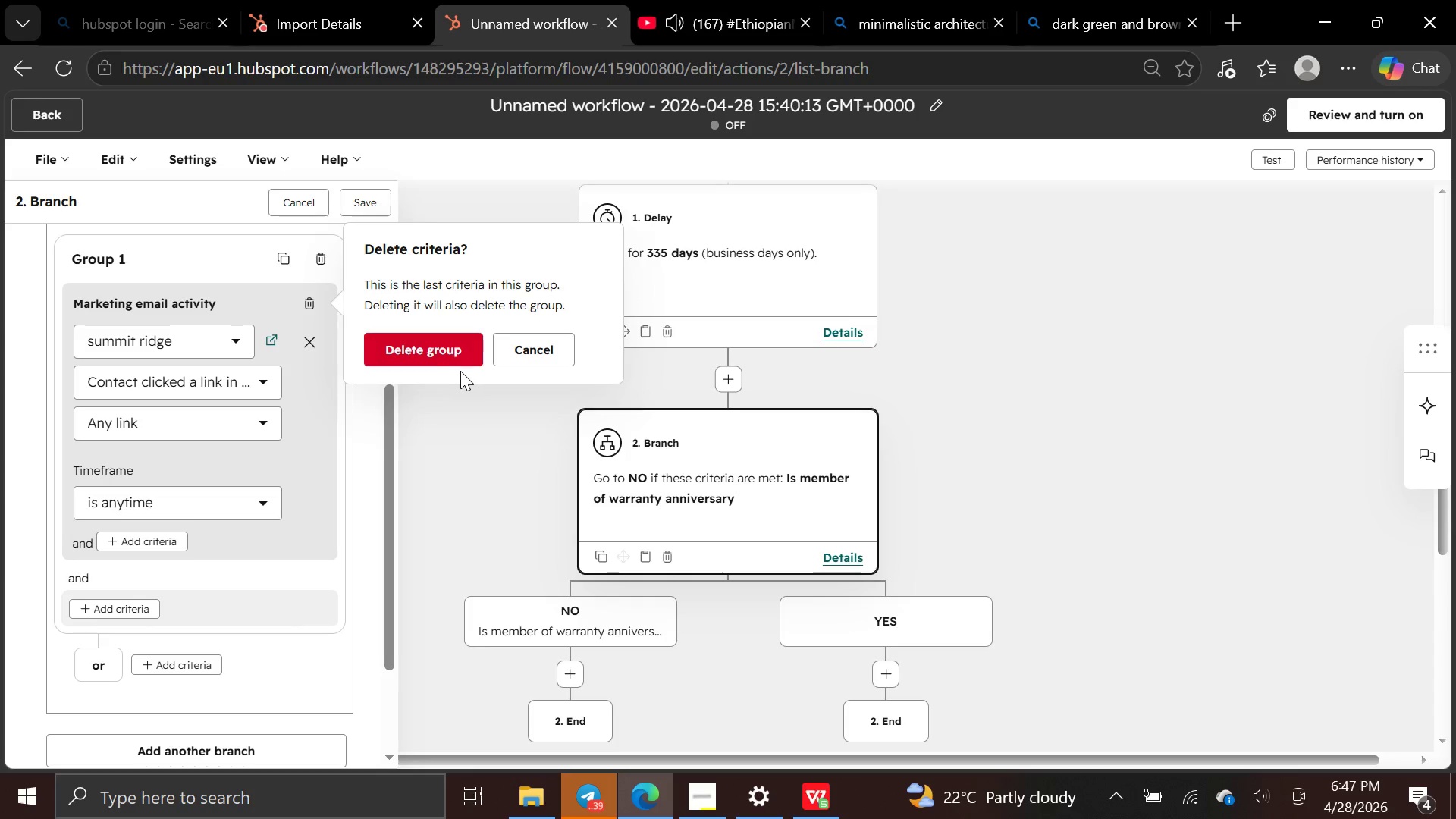 
left_click([450, 353])
 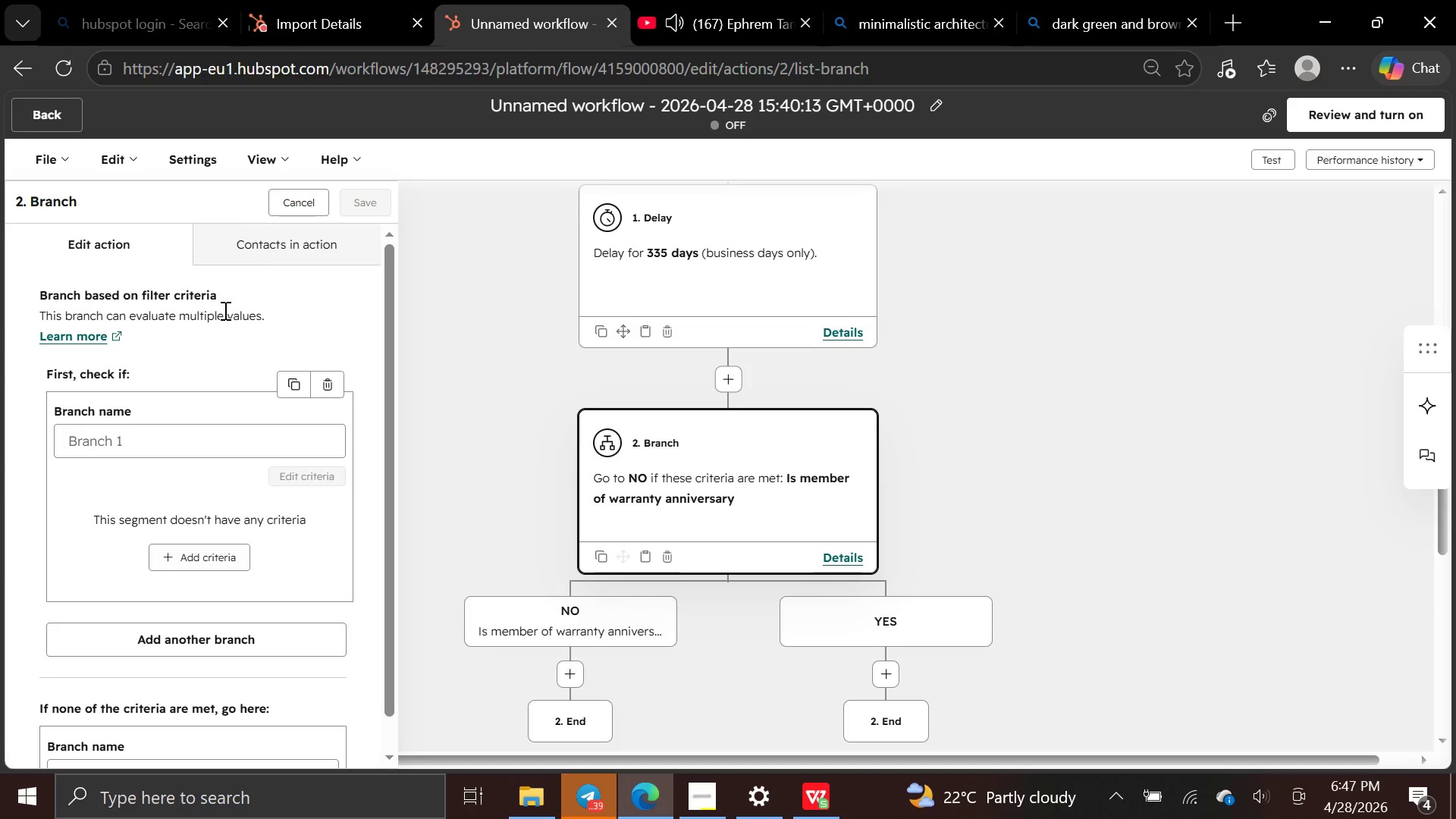 
wait(10.06)
 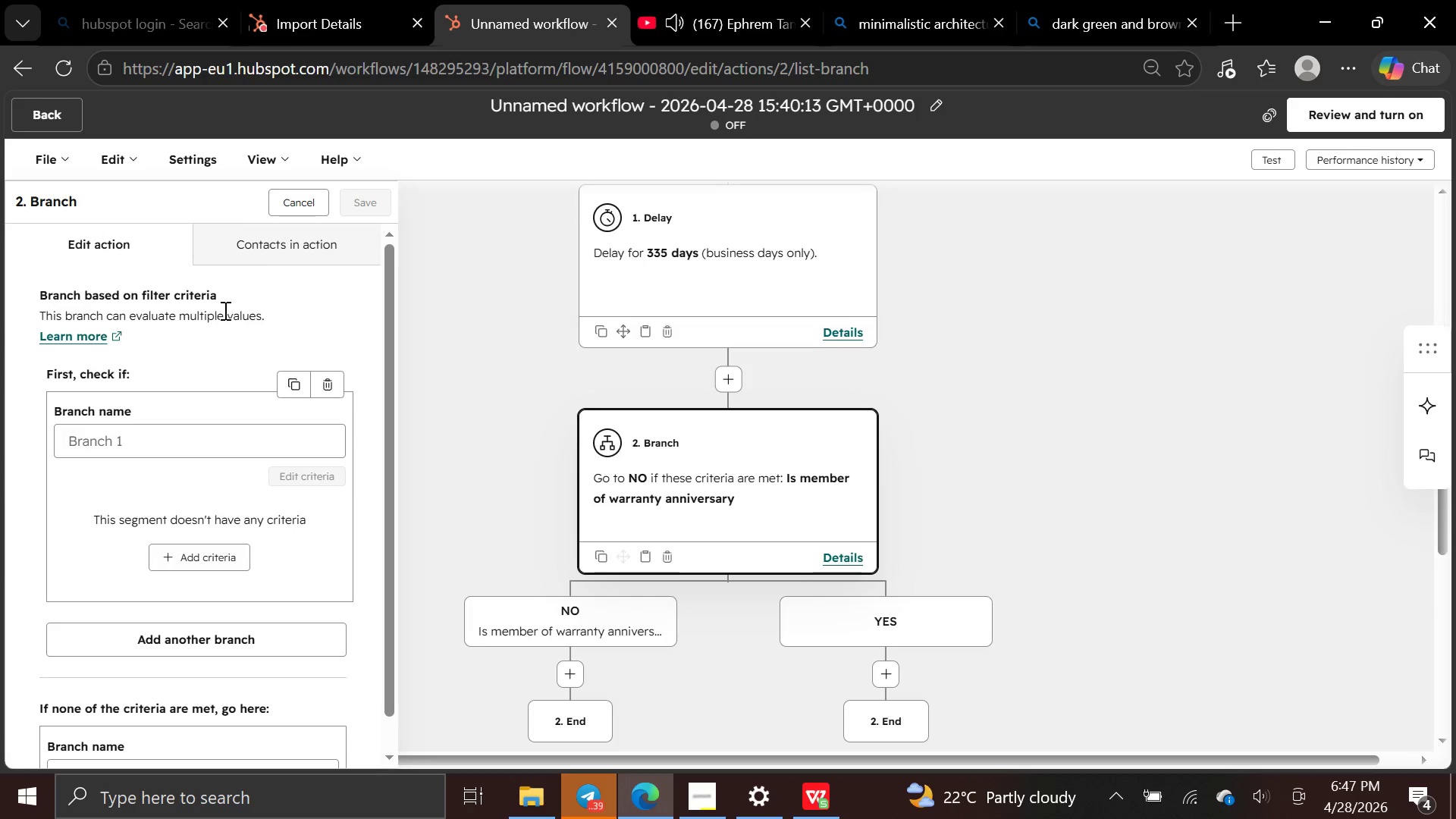 
left_click([305, 194])
 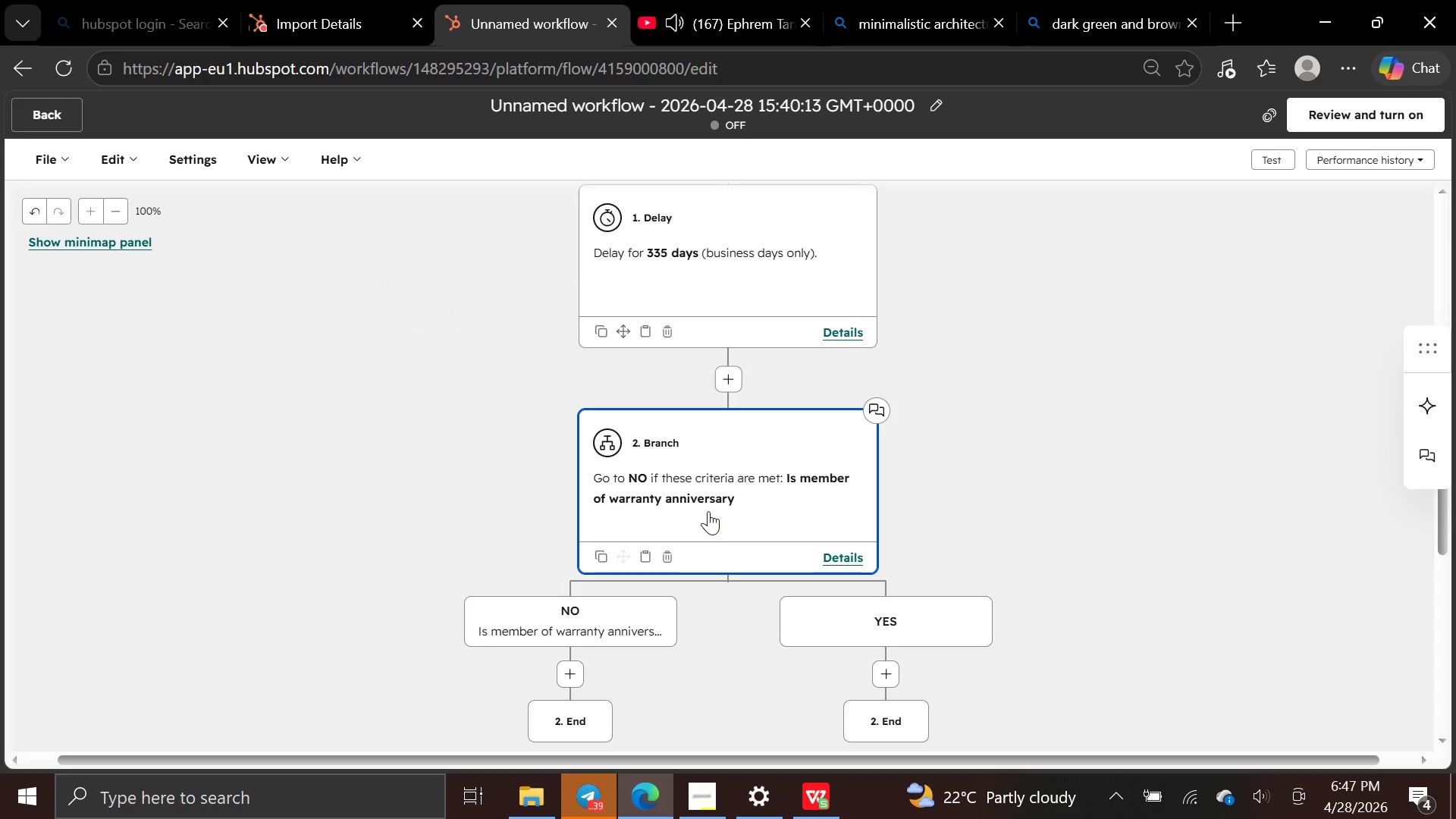 
left_click([708, 511])
 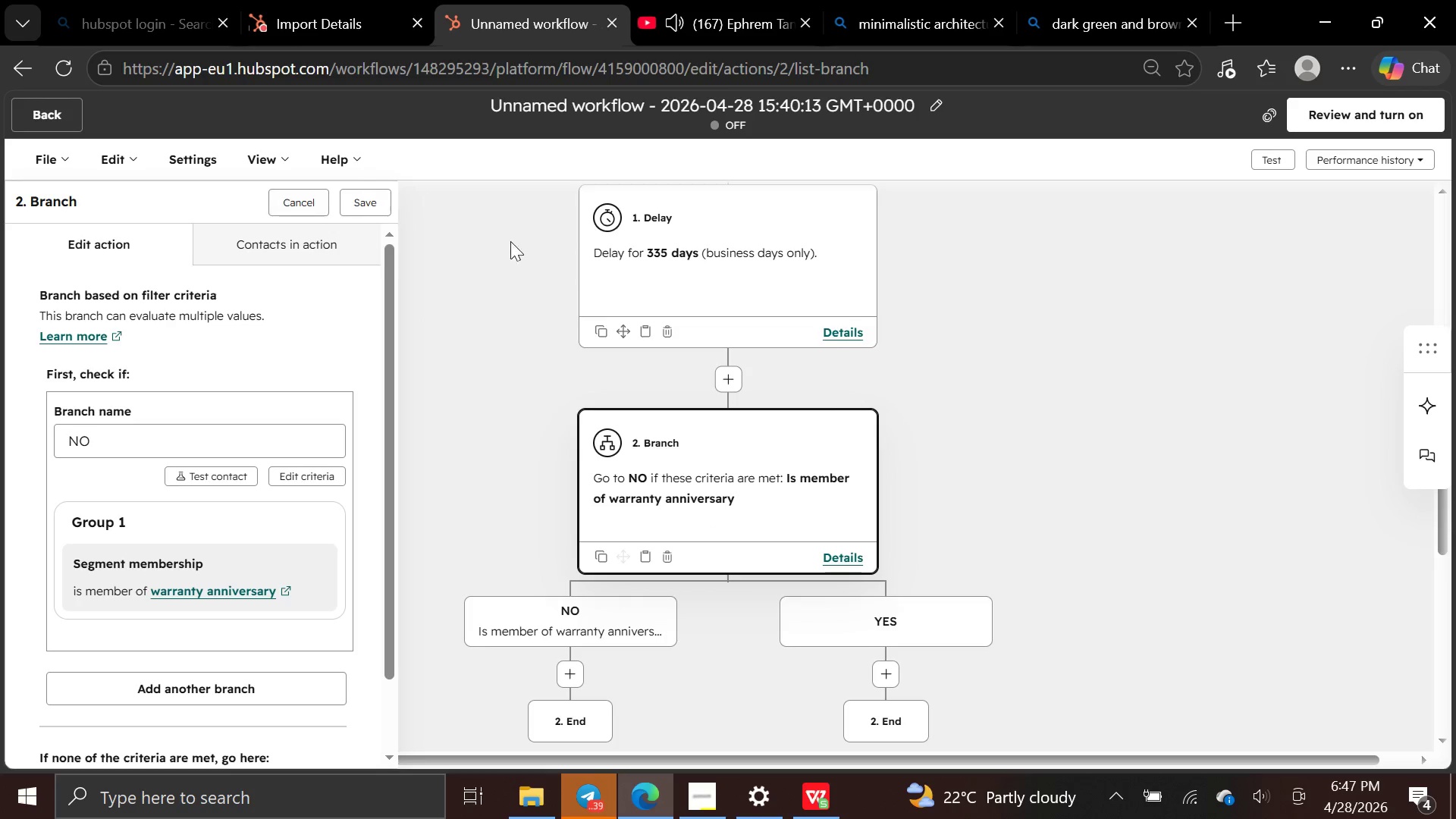 
double_click([666, 412])
 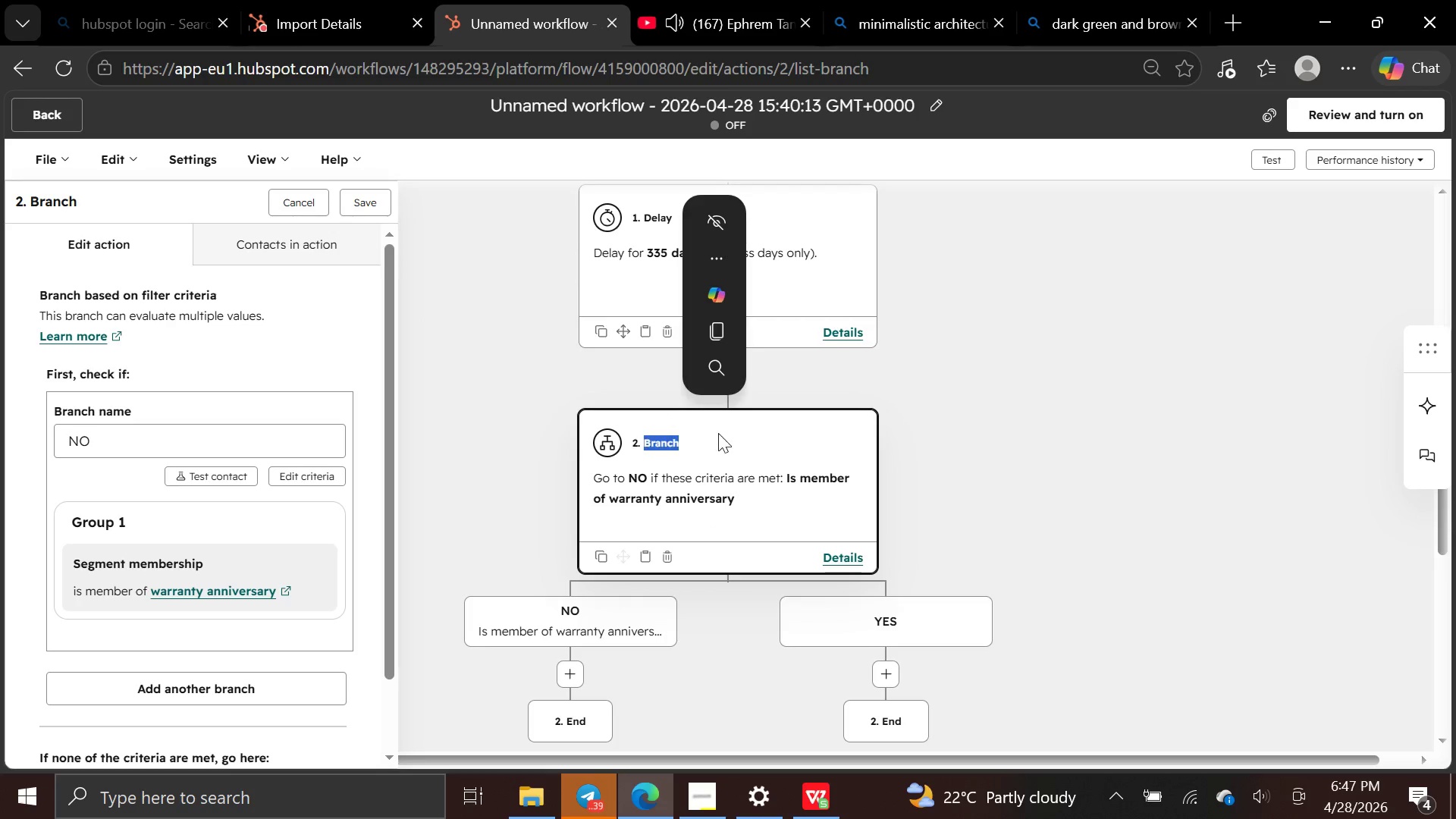 
left_click([755, 459])
 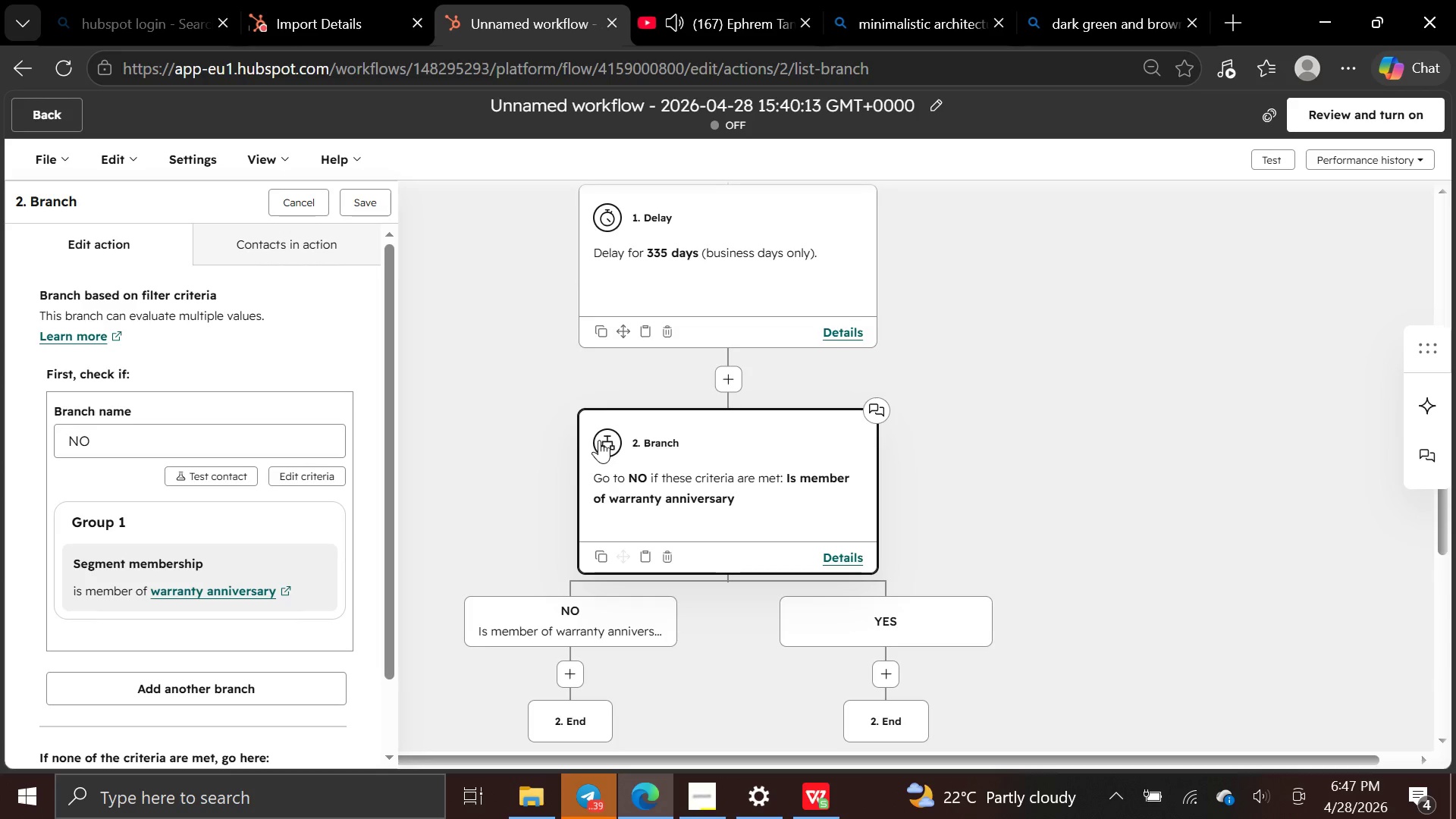 
left_click([601, 440])
 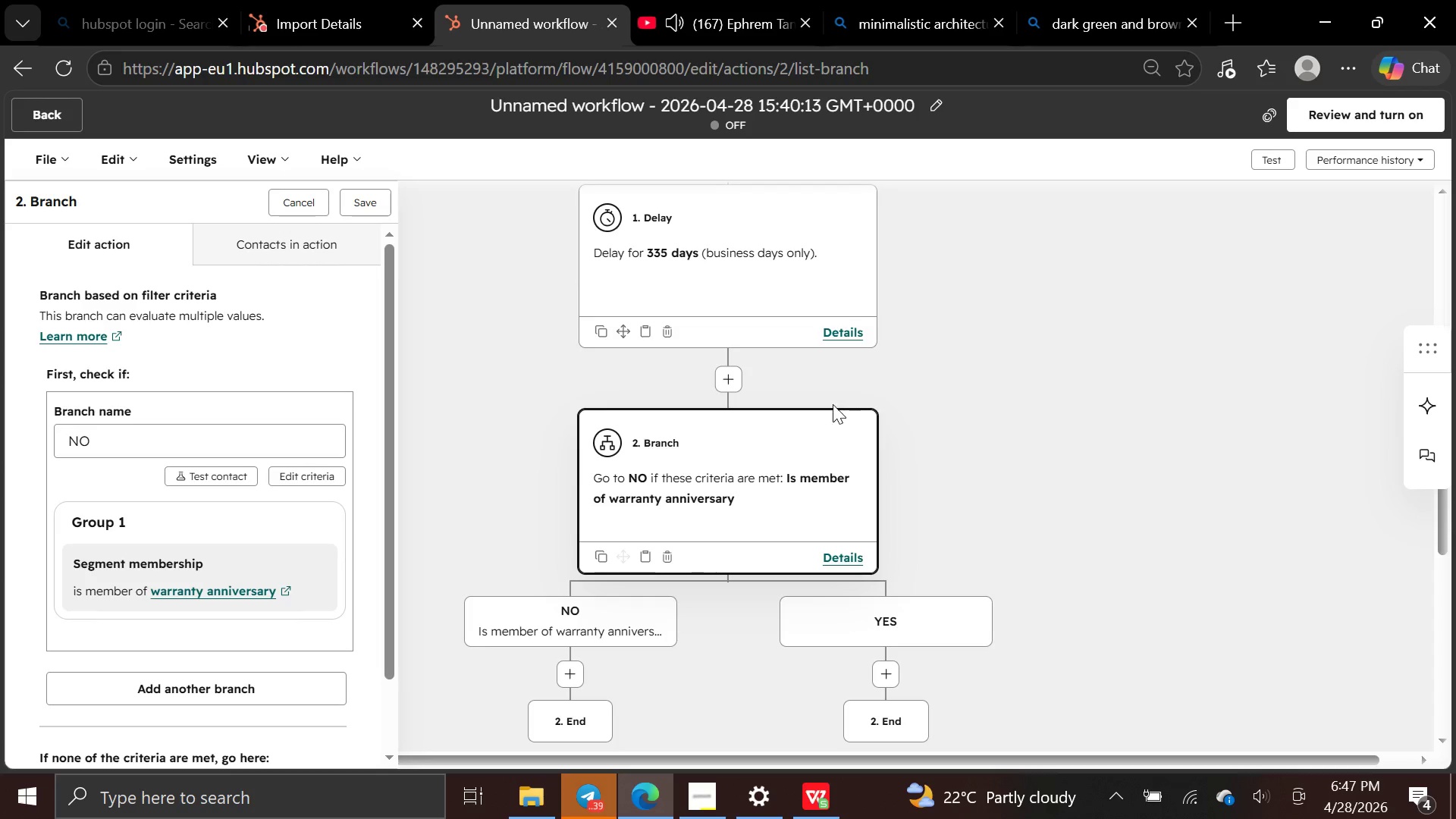 
left_click([827, 402])
 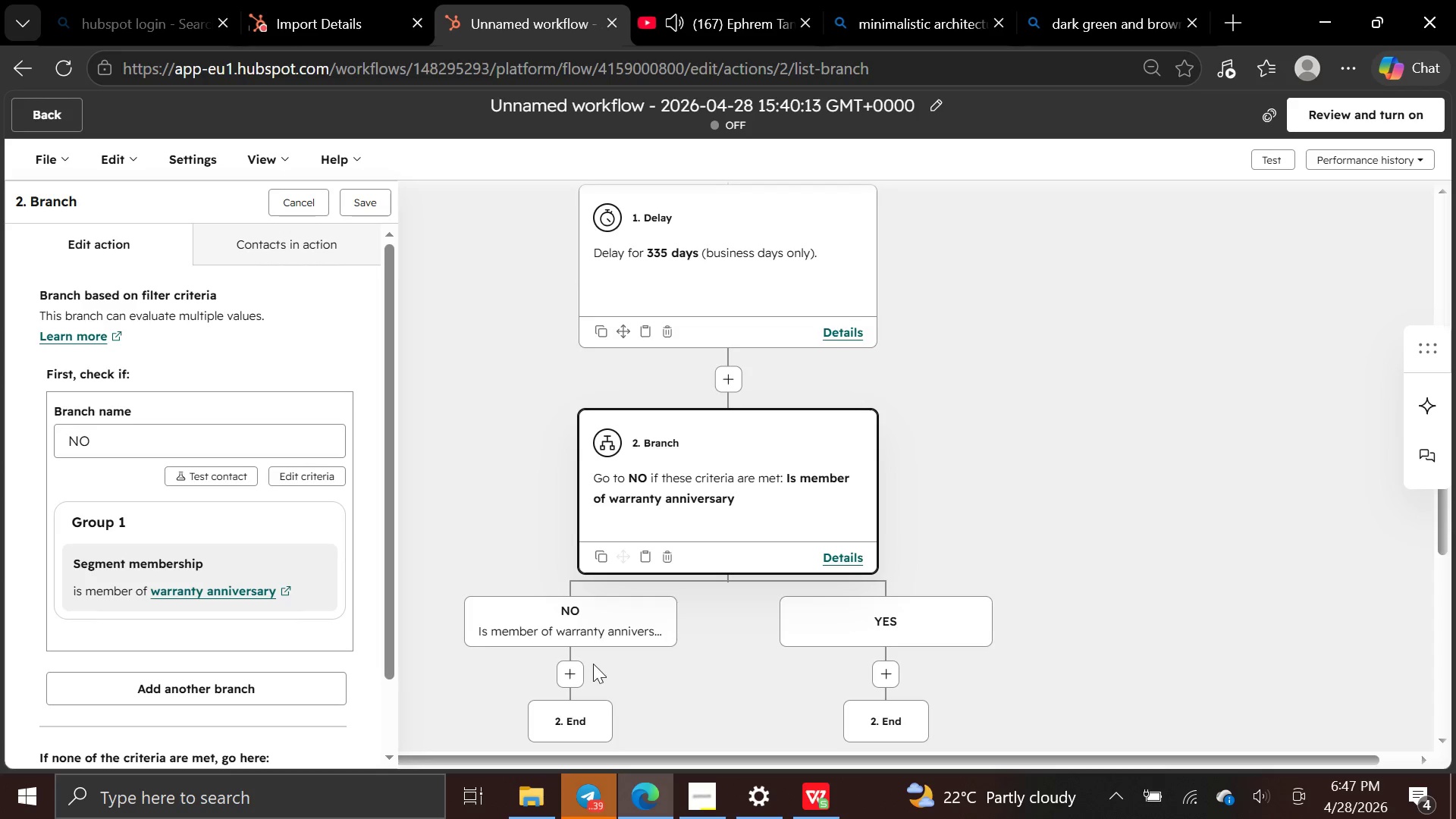 
wait(8.58)
 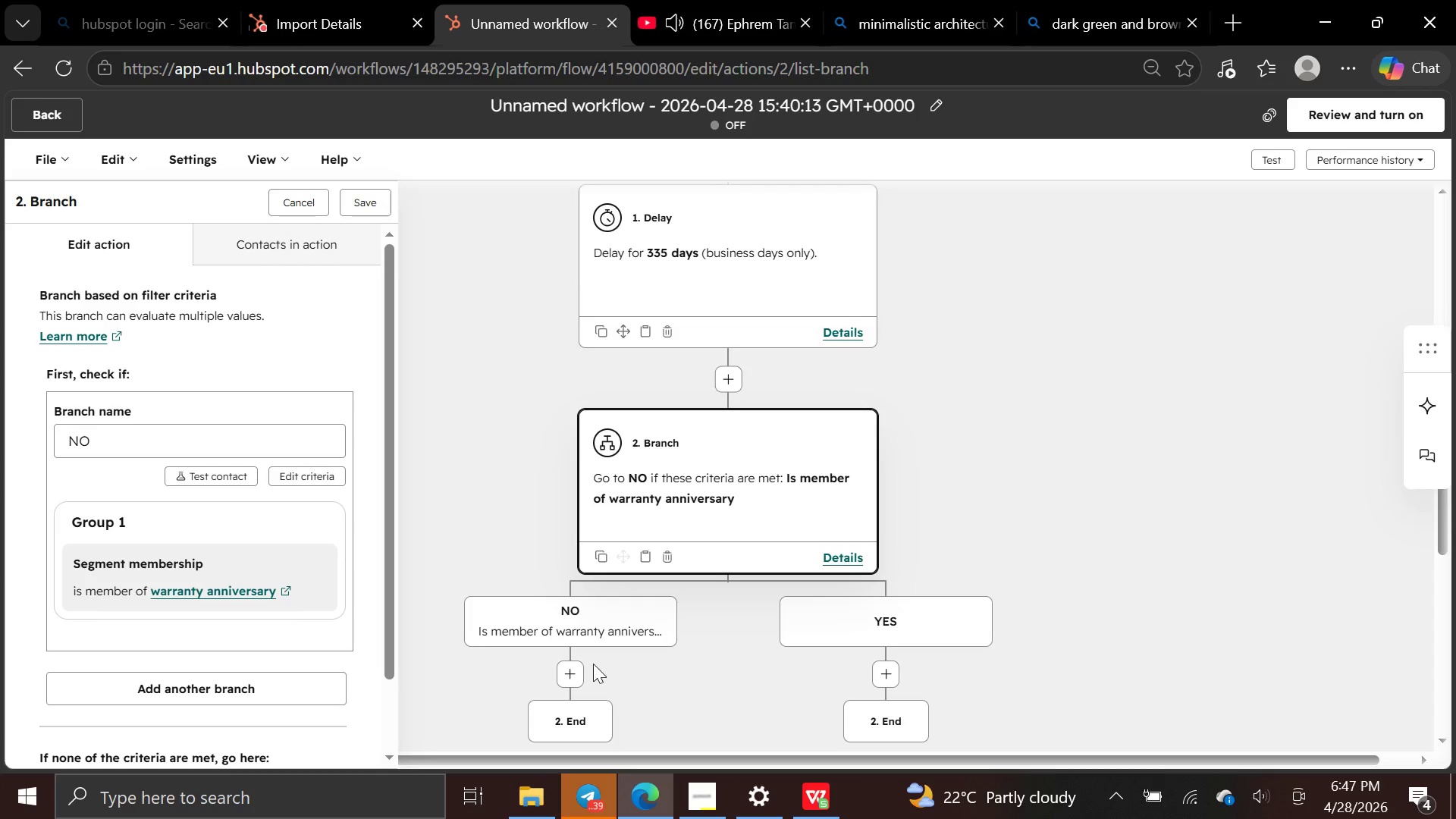 
left_click([661, 555])
 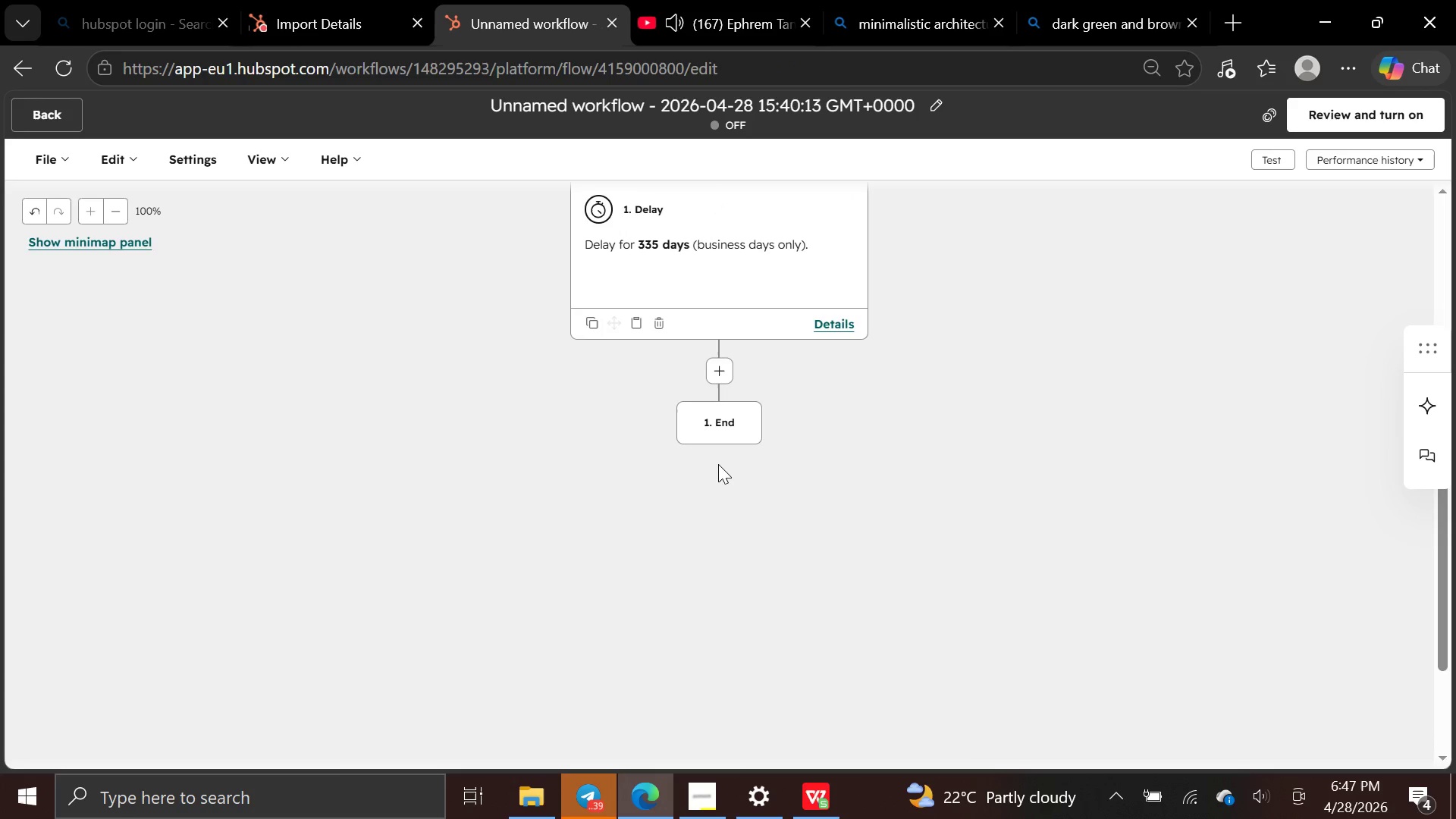 
left_click([718, 369])
 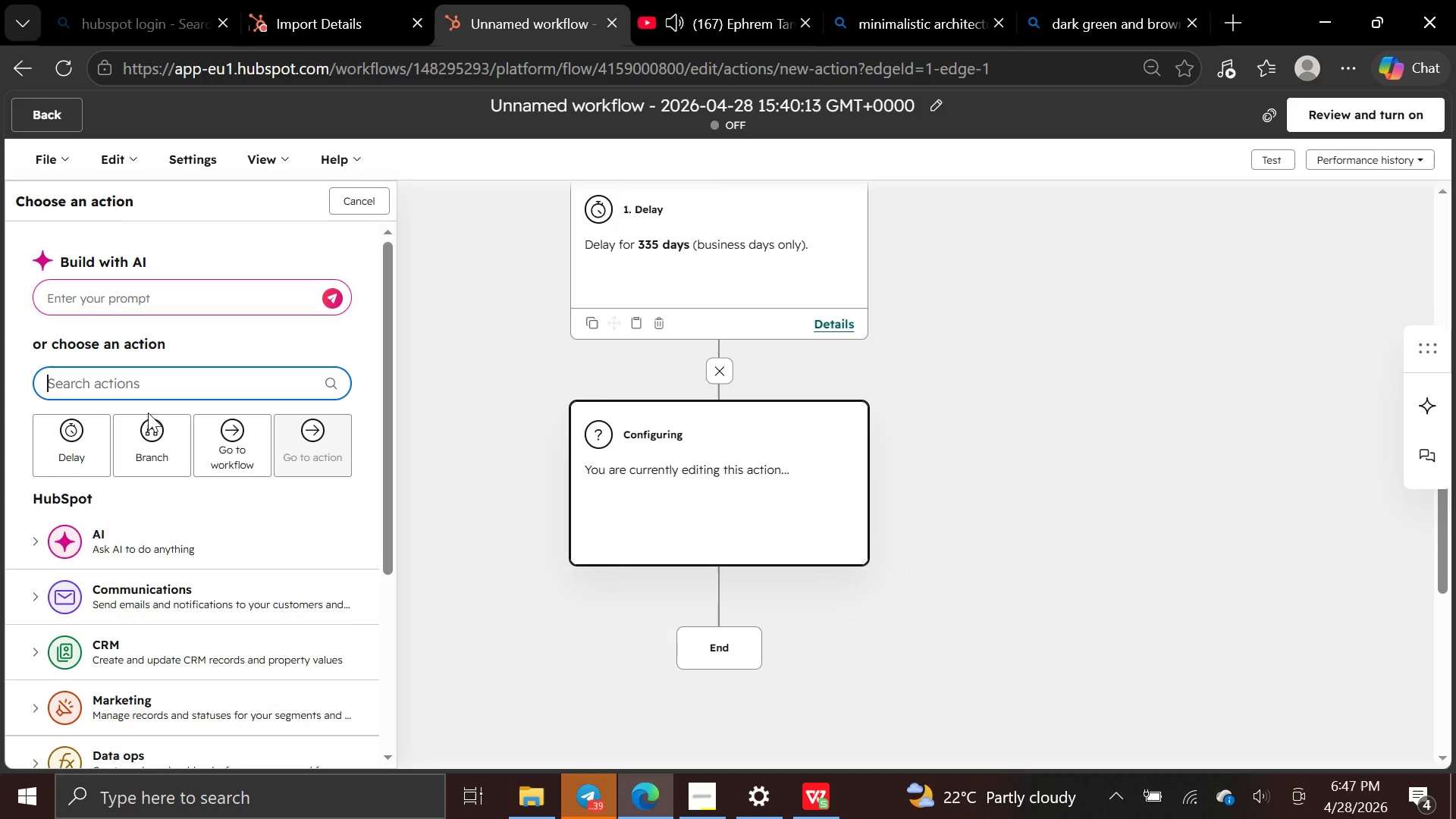 
left_click([151, 450])
 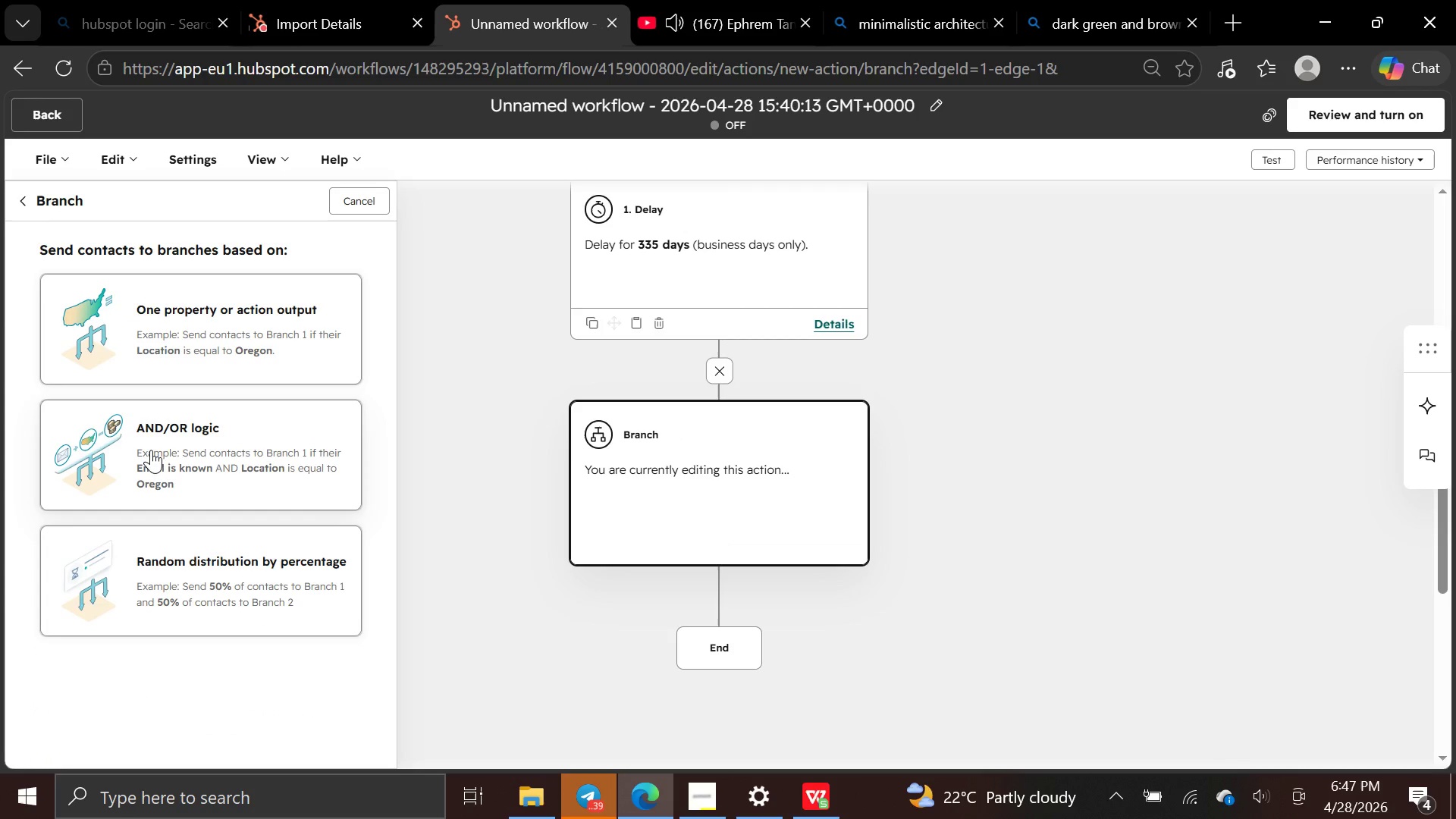 
wait(13.66)
 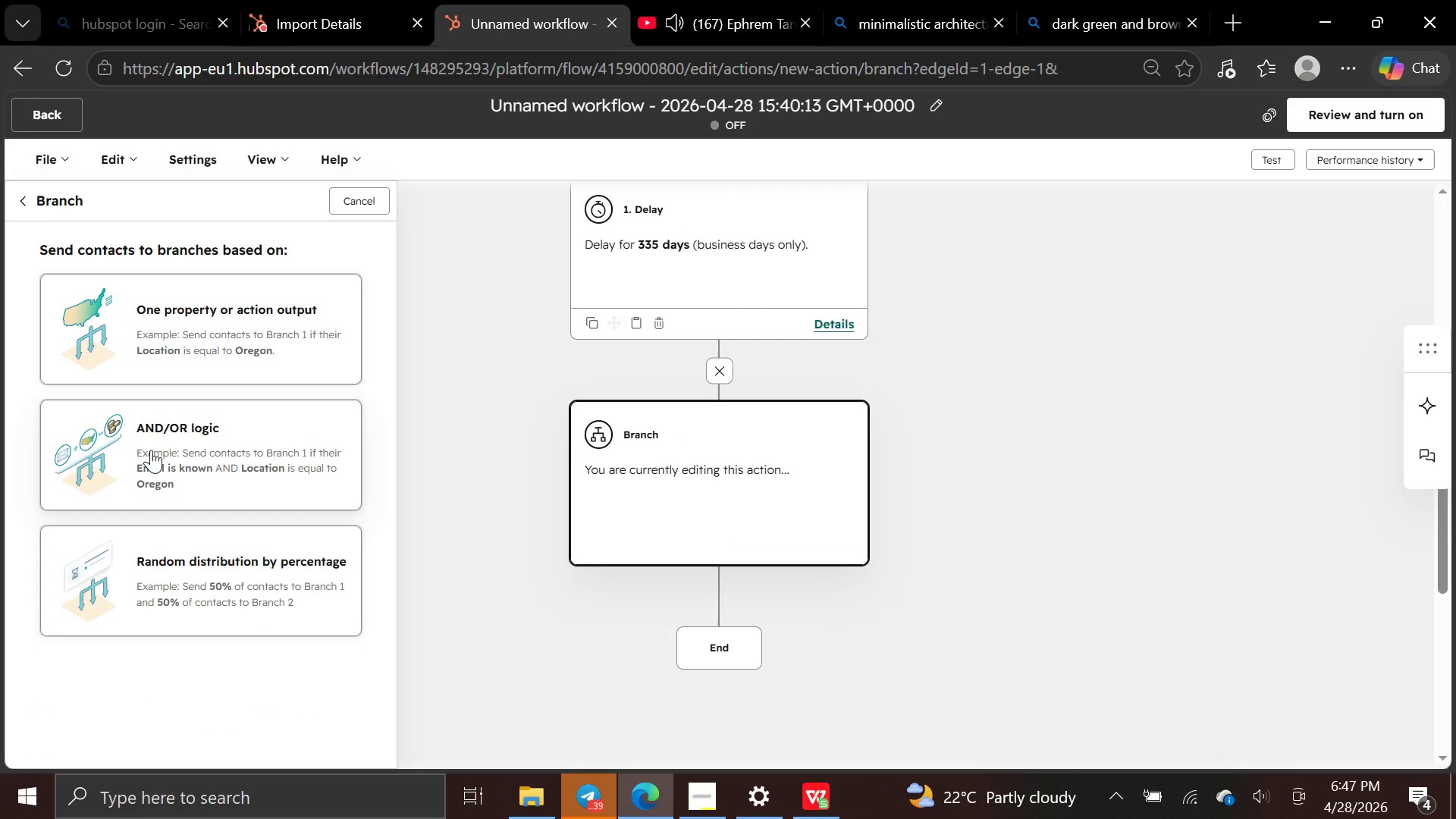 
left_click([156, 315])
 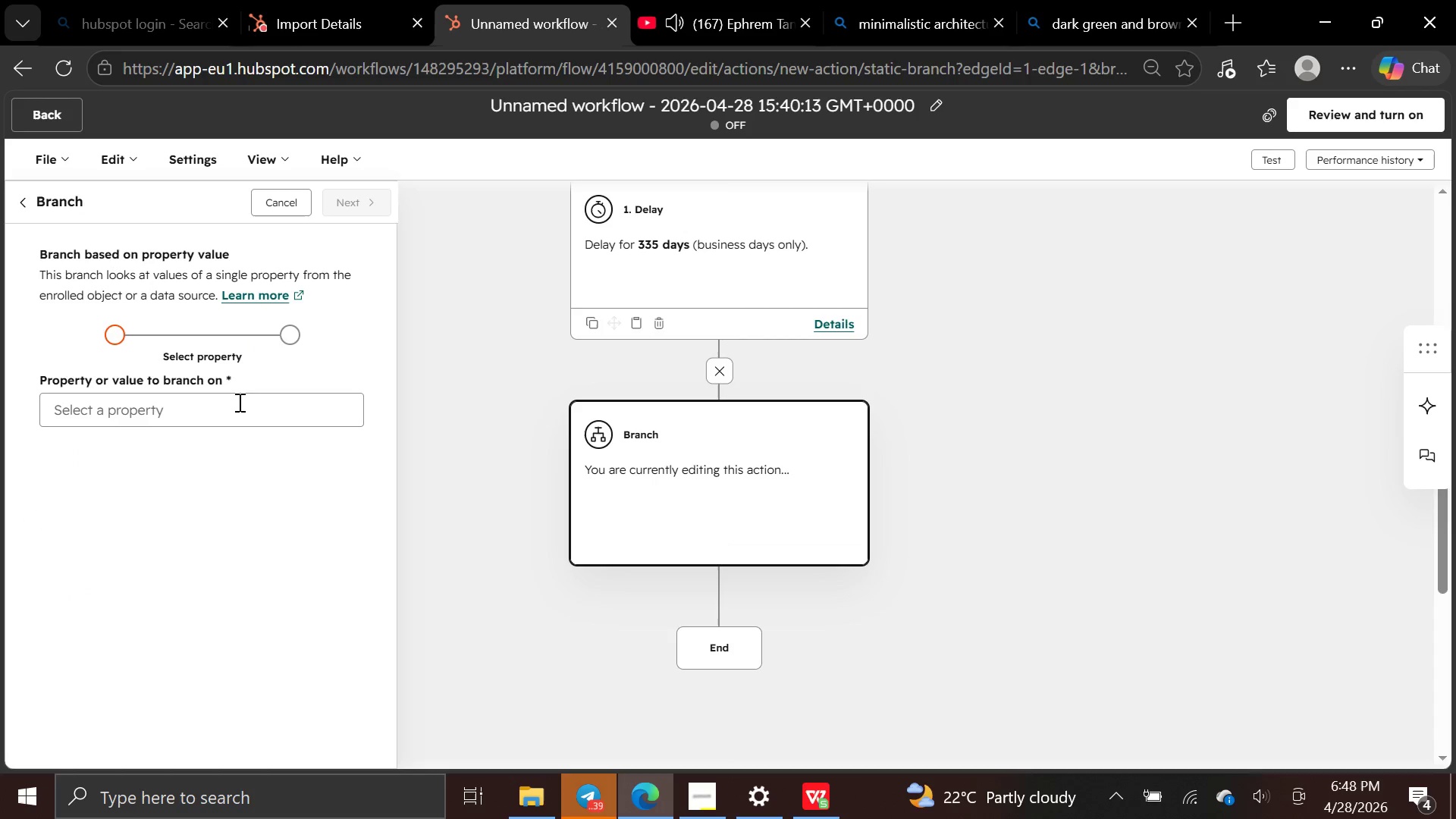 
left_click([238, 405])
 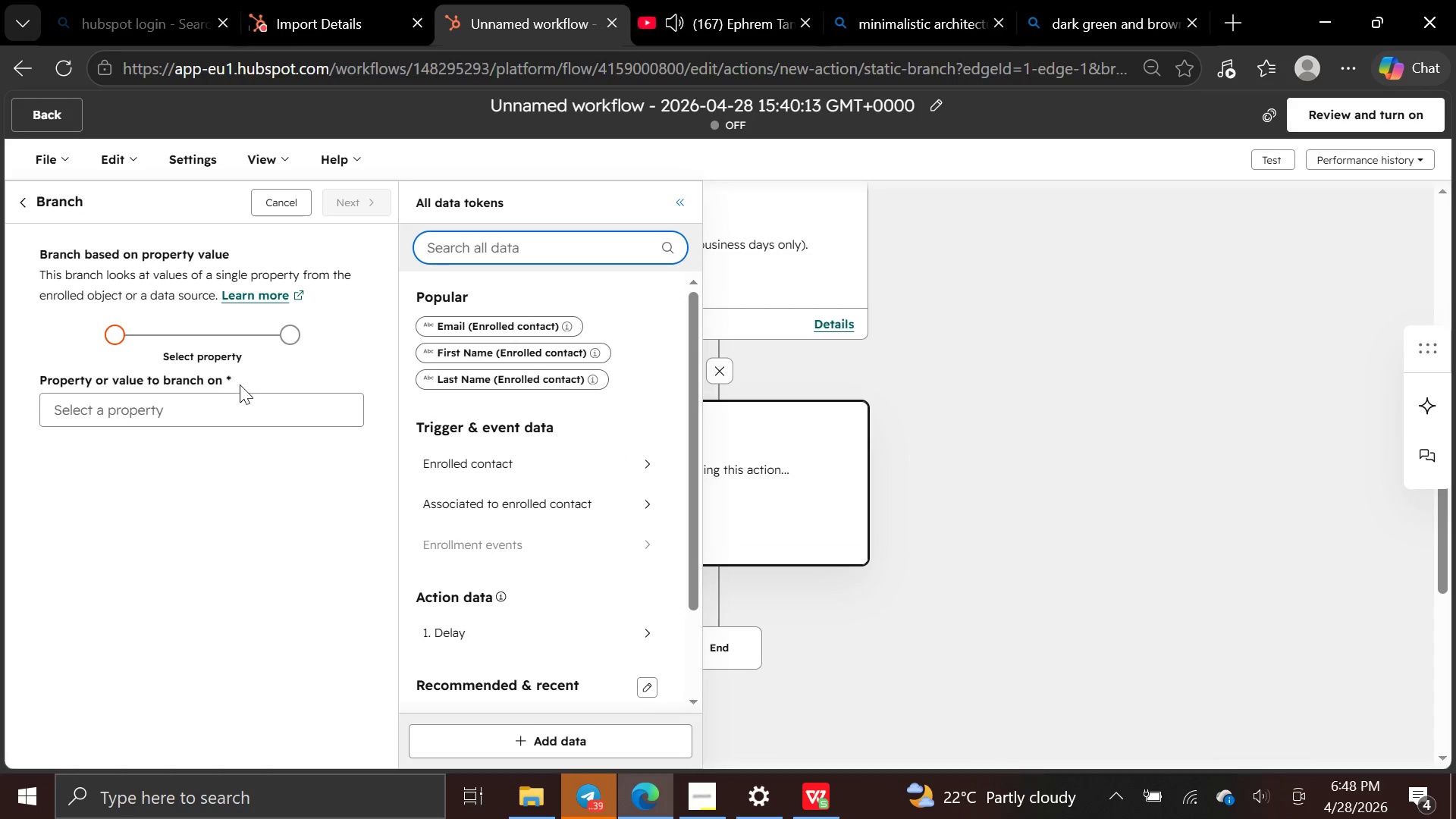 
wait(5.14)
 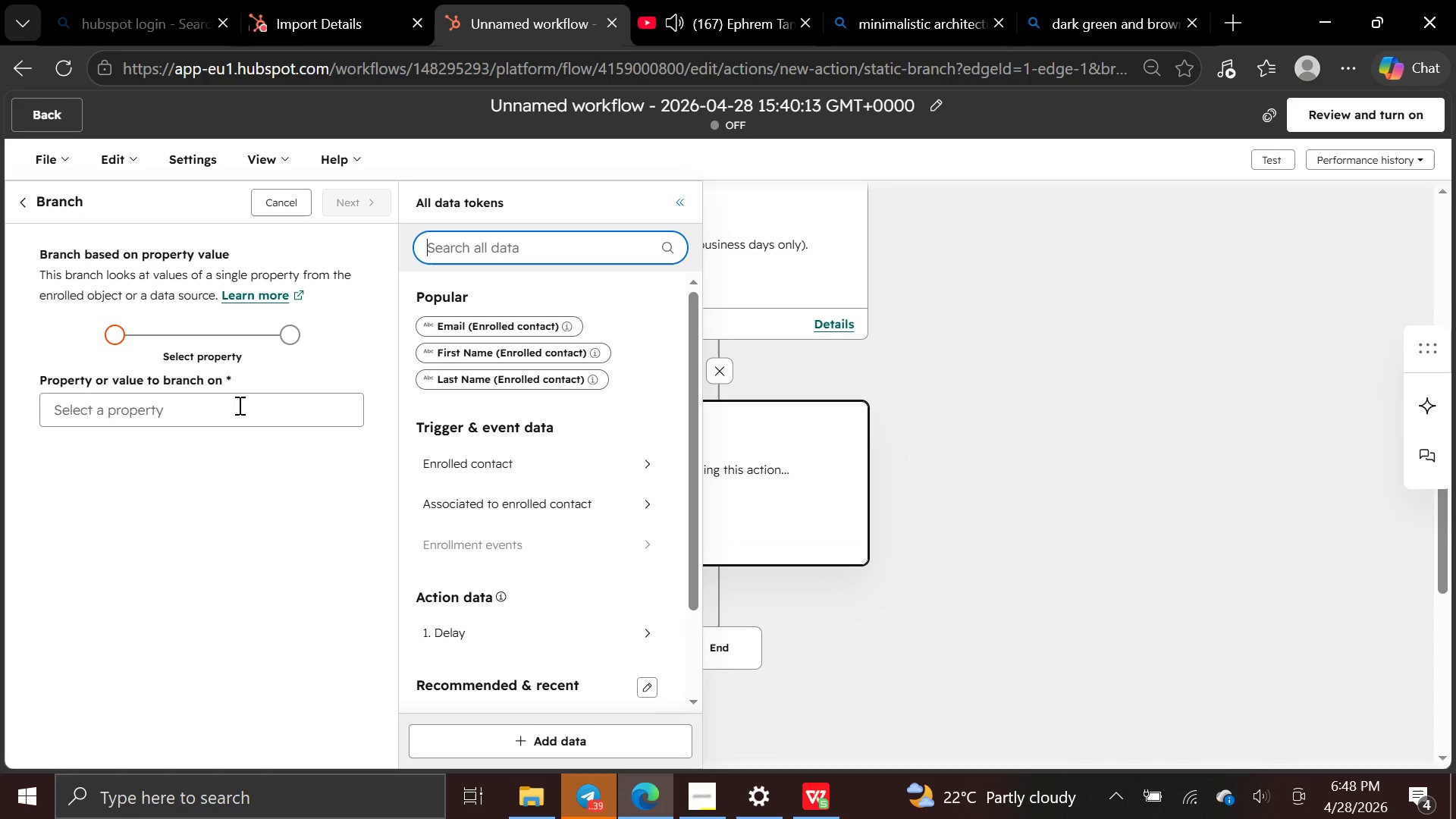 
left_click([71, 202])
 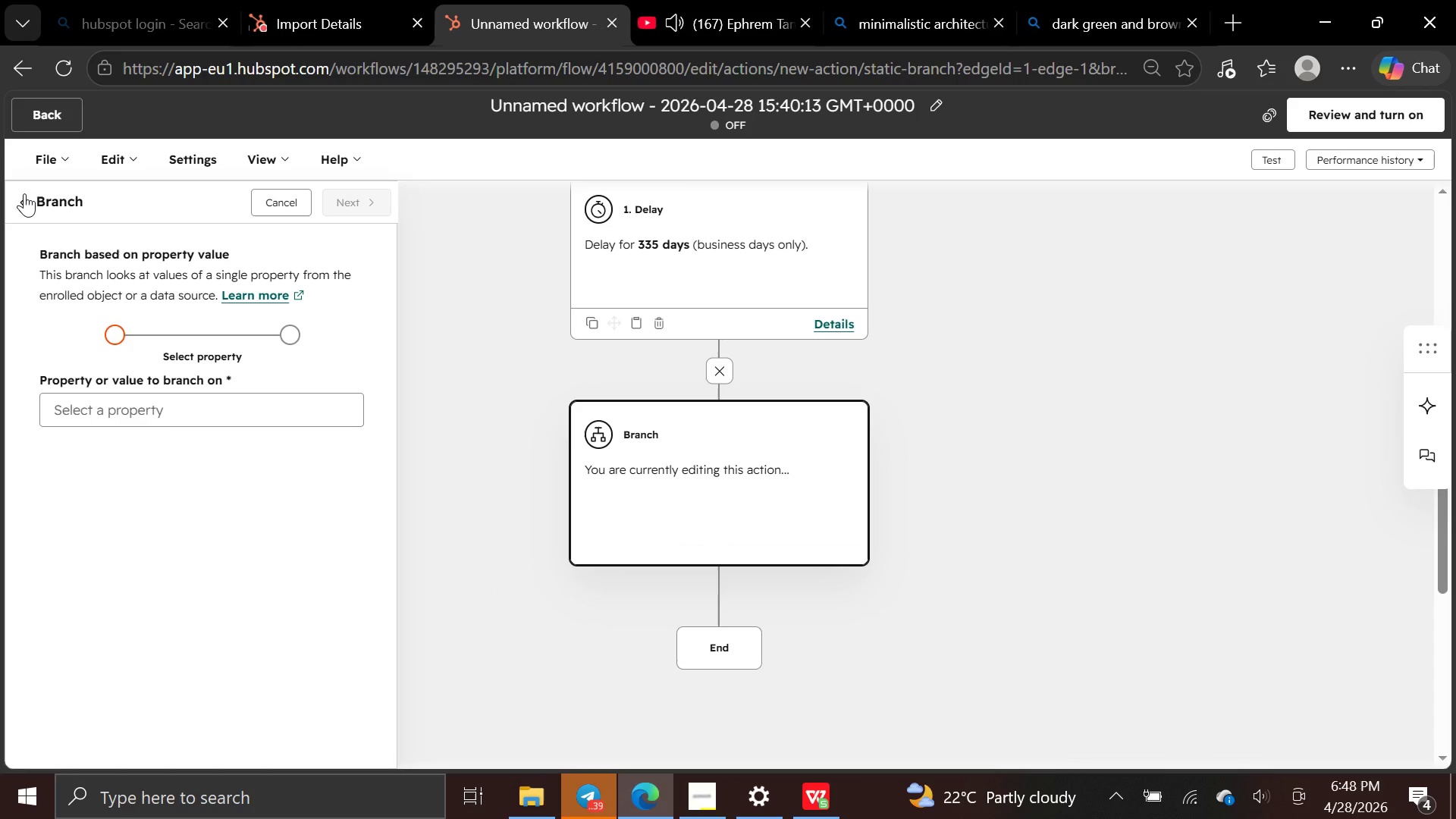 
left_click([24, 193])
 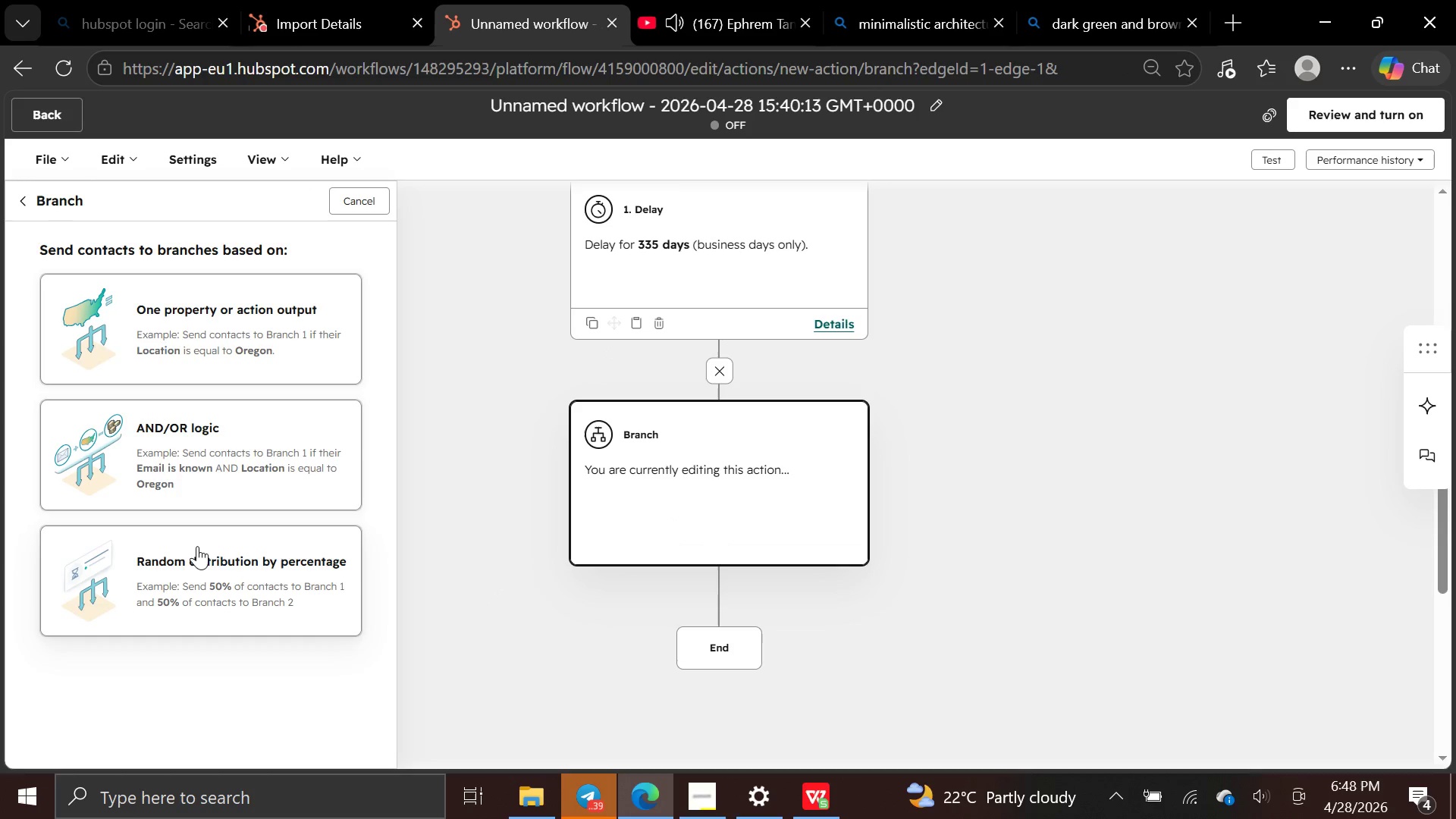 
left_click([190, 559])
 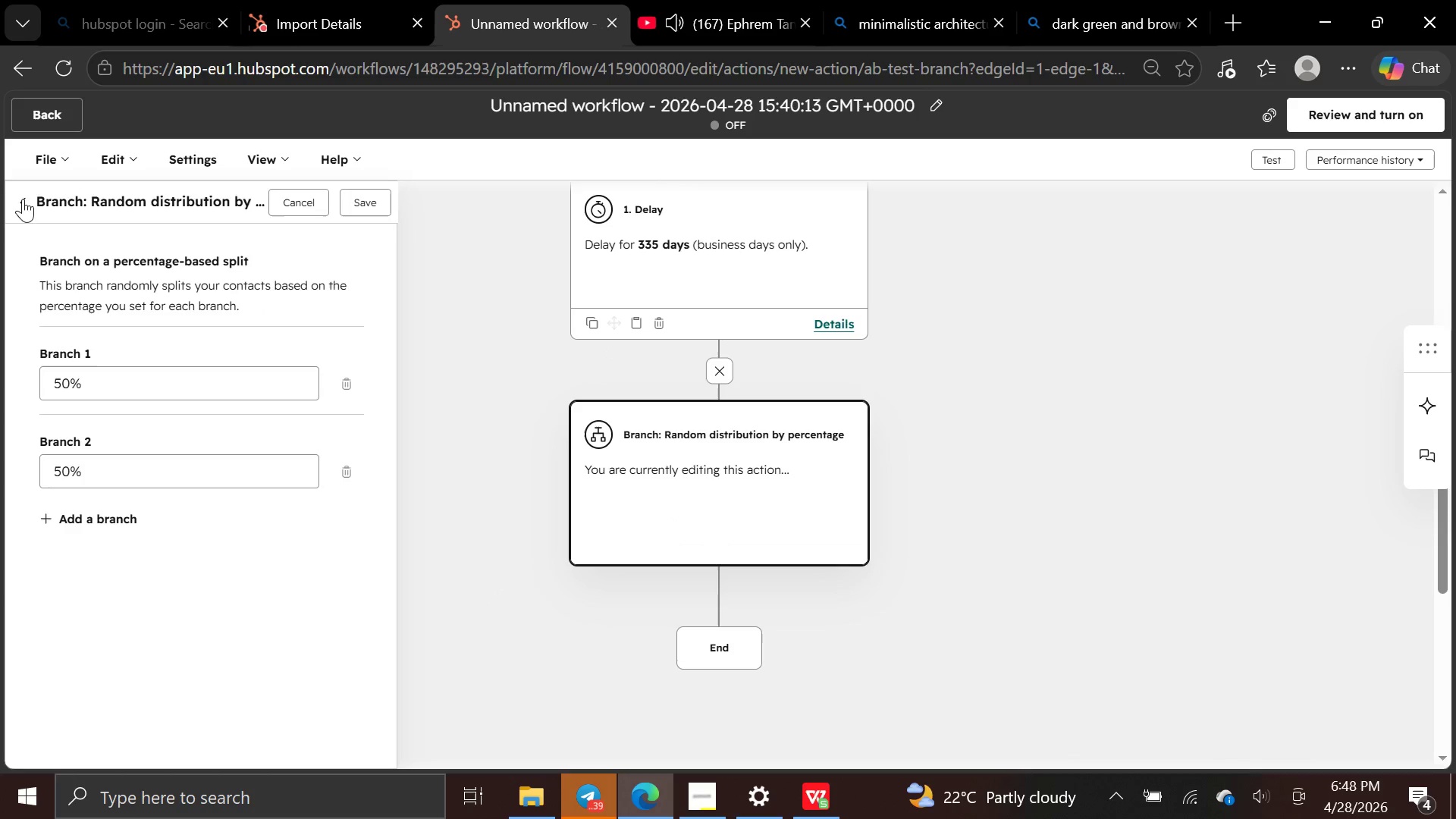 
left_click([16, 195])
 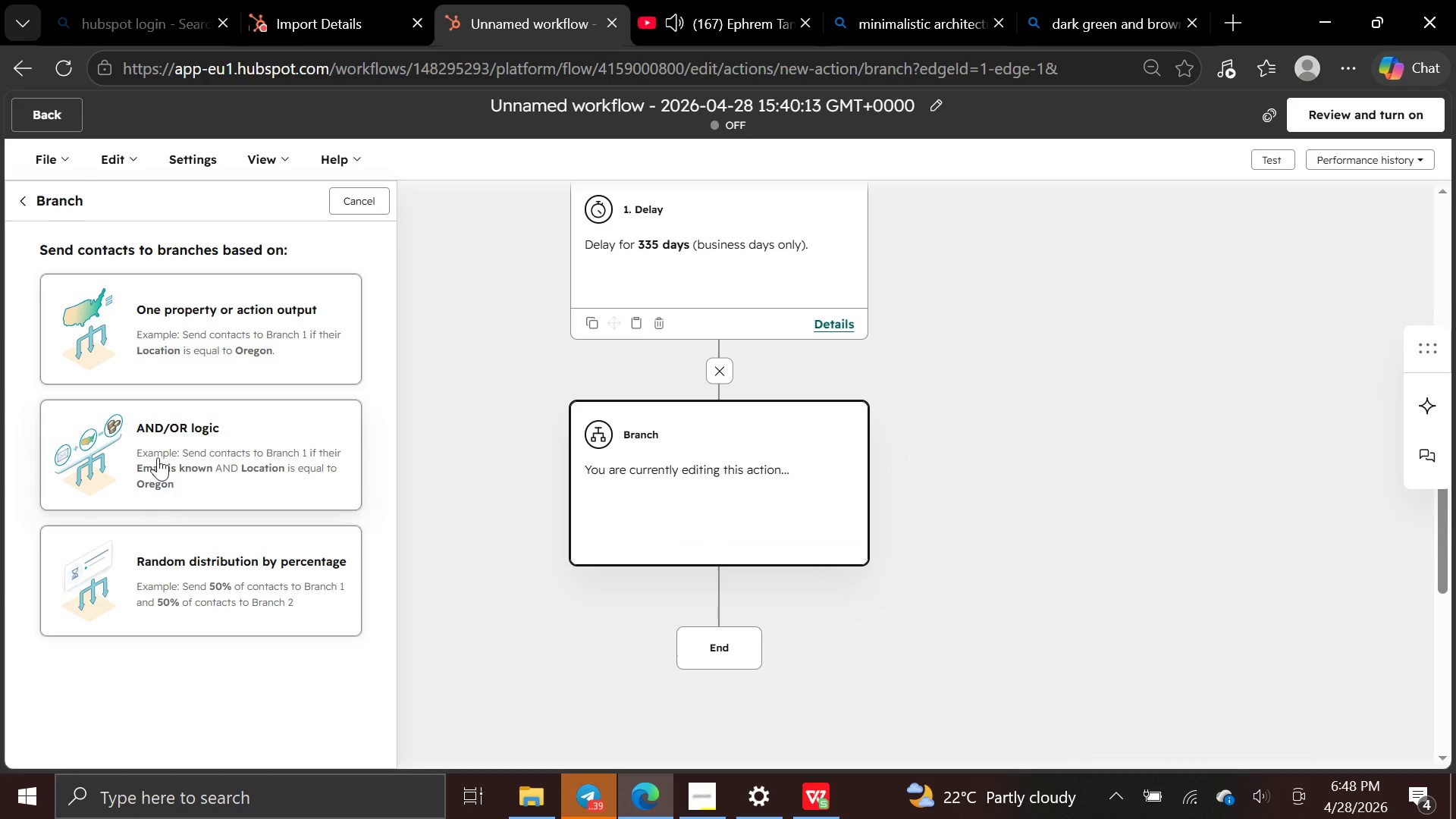 
left_click([158, 456])
 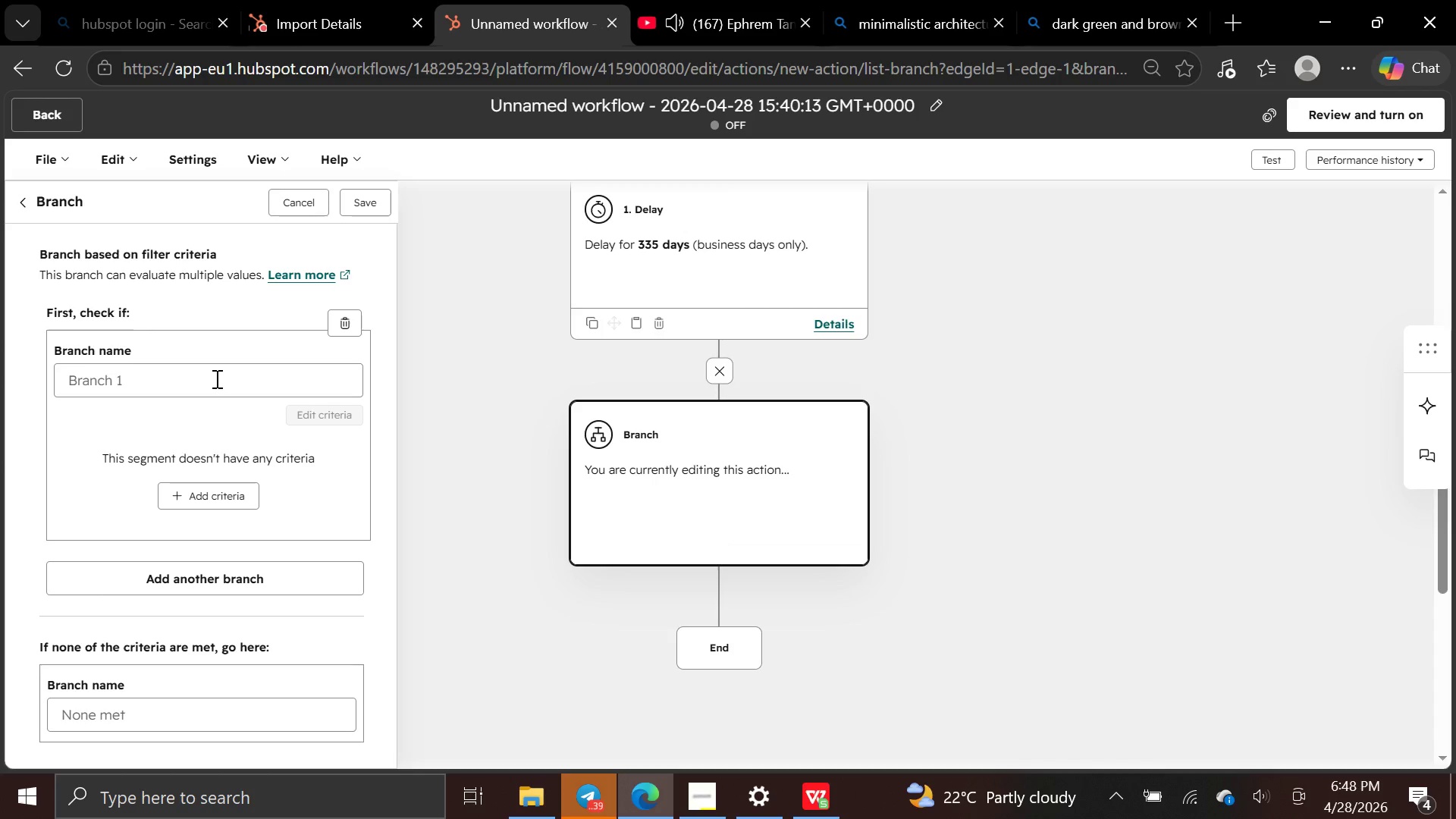 
wait(6.61)
 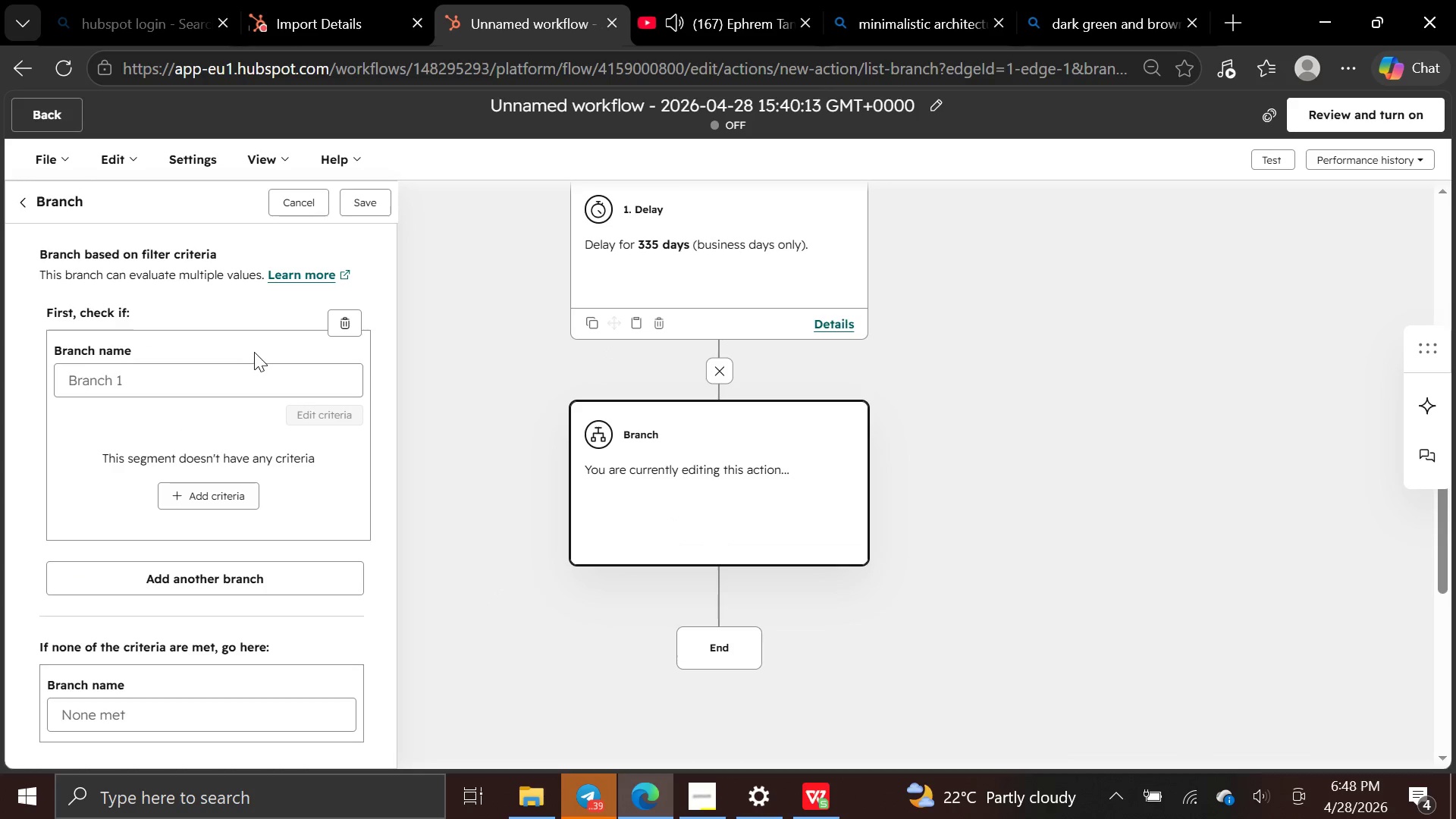 
left_click([220, 371])
 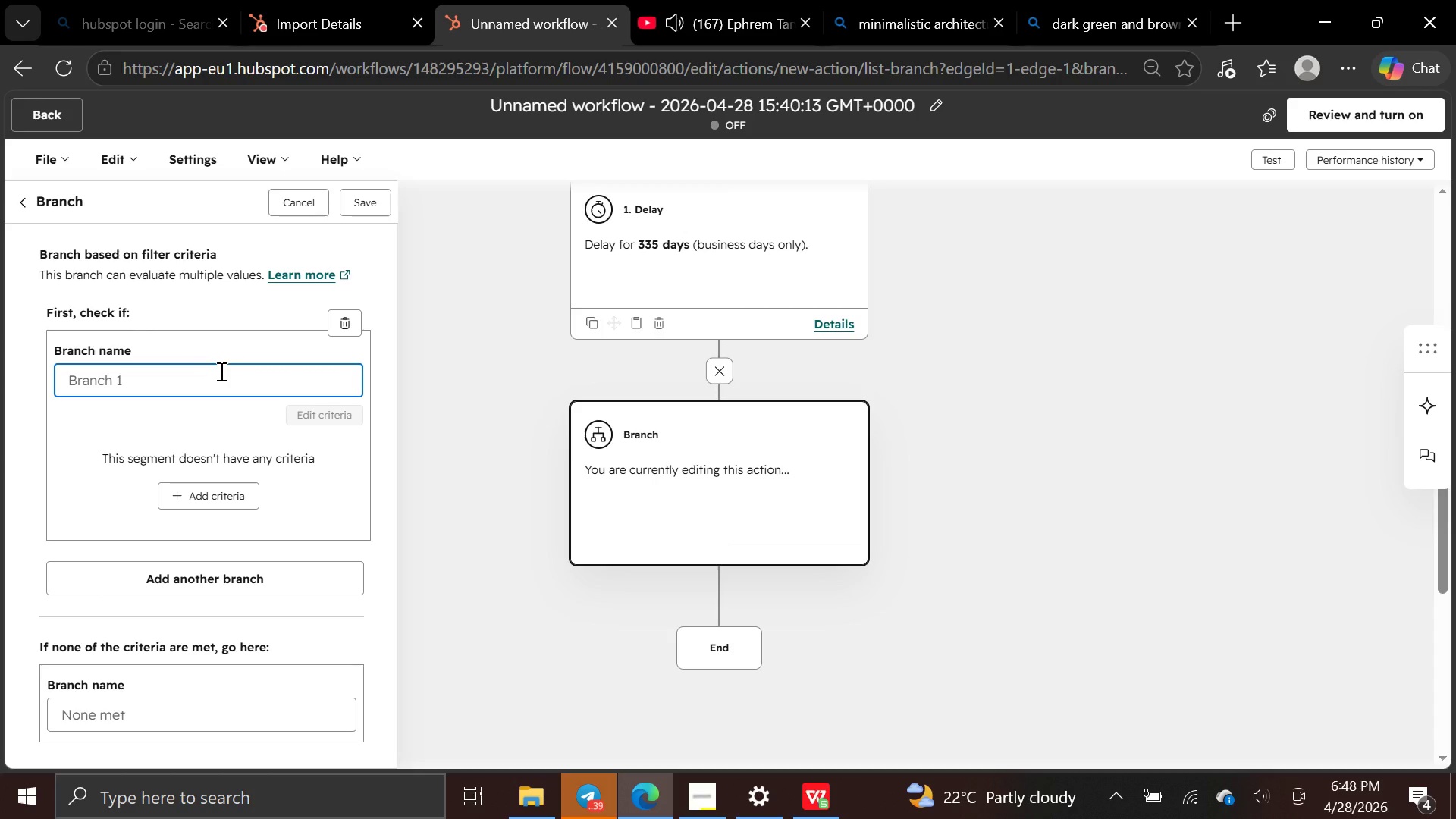 
wait(6.67)
 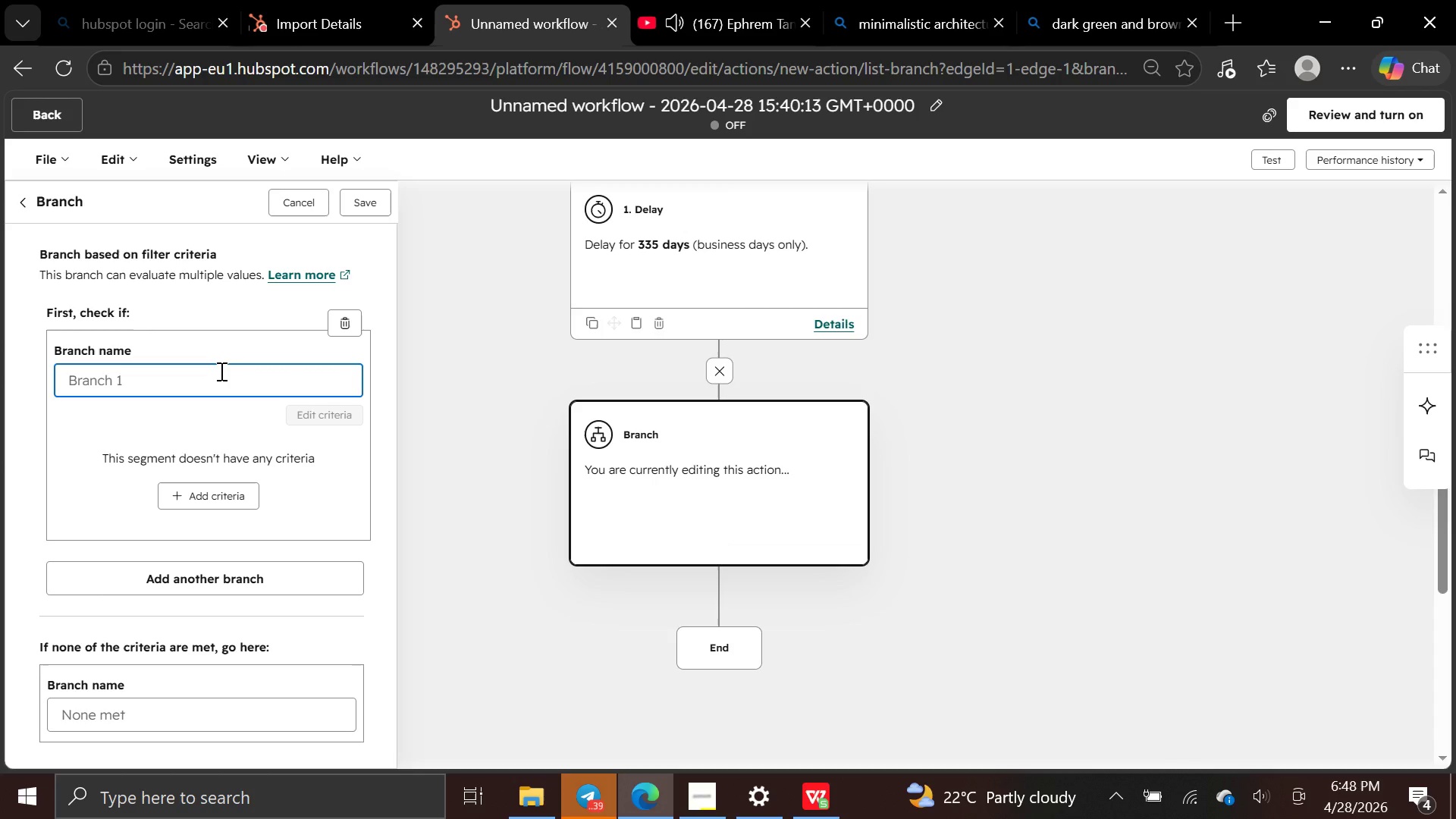 
key(CapsLock)
 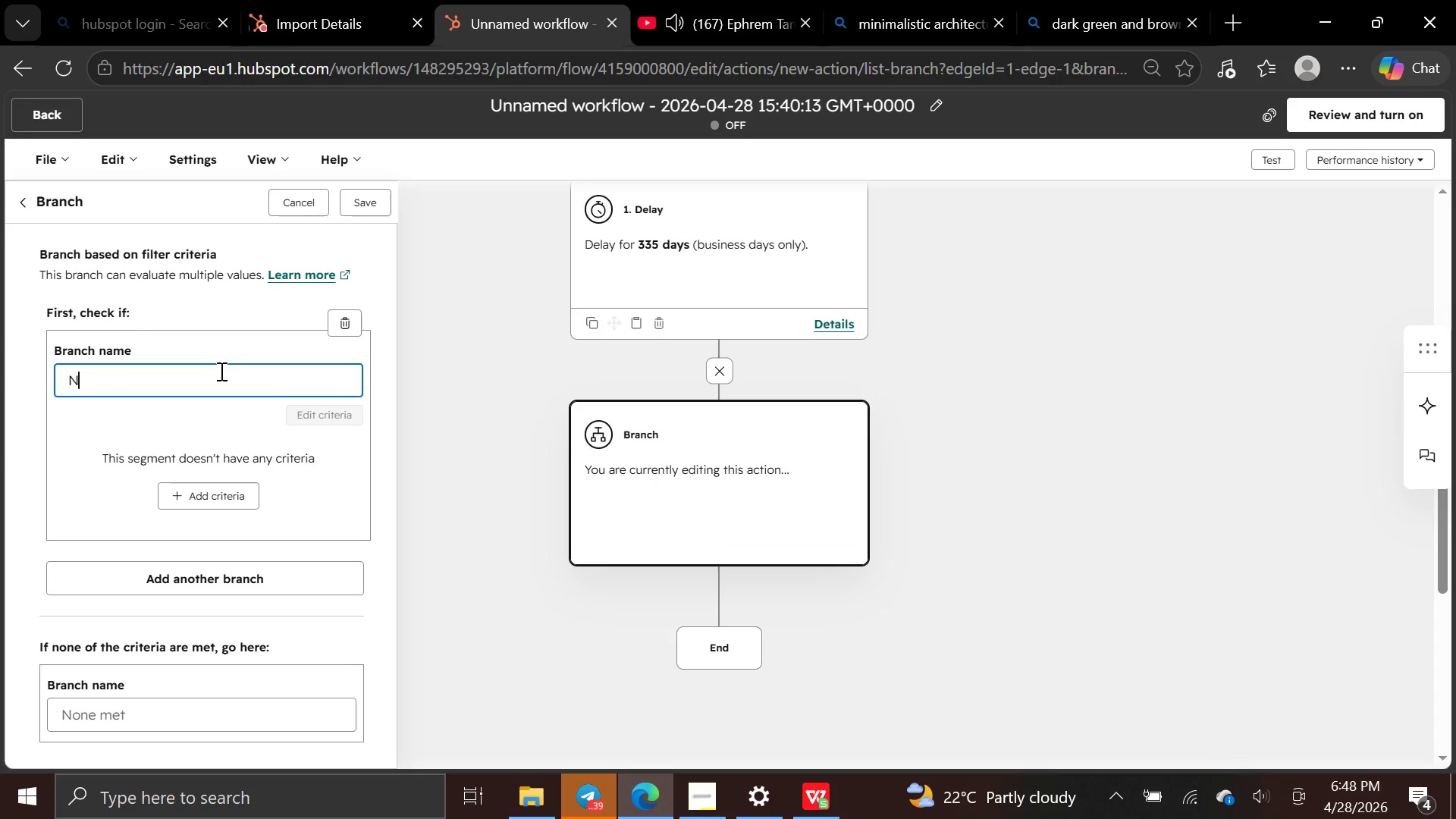 
key(N)
 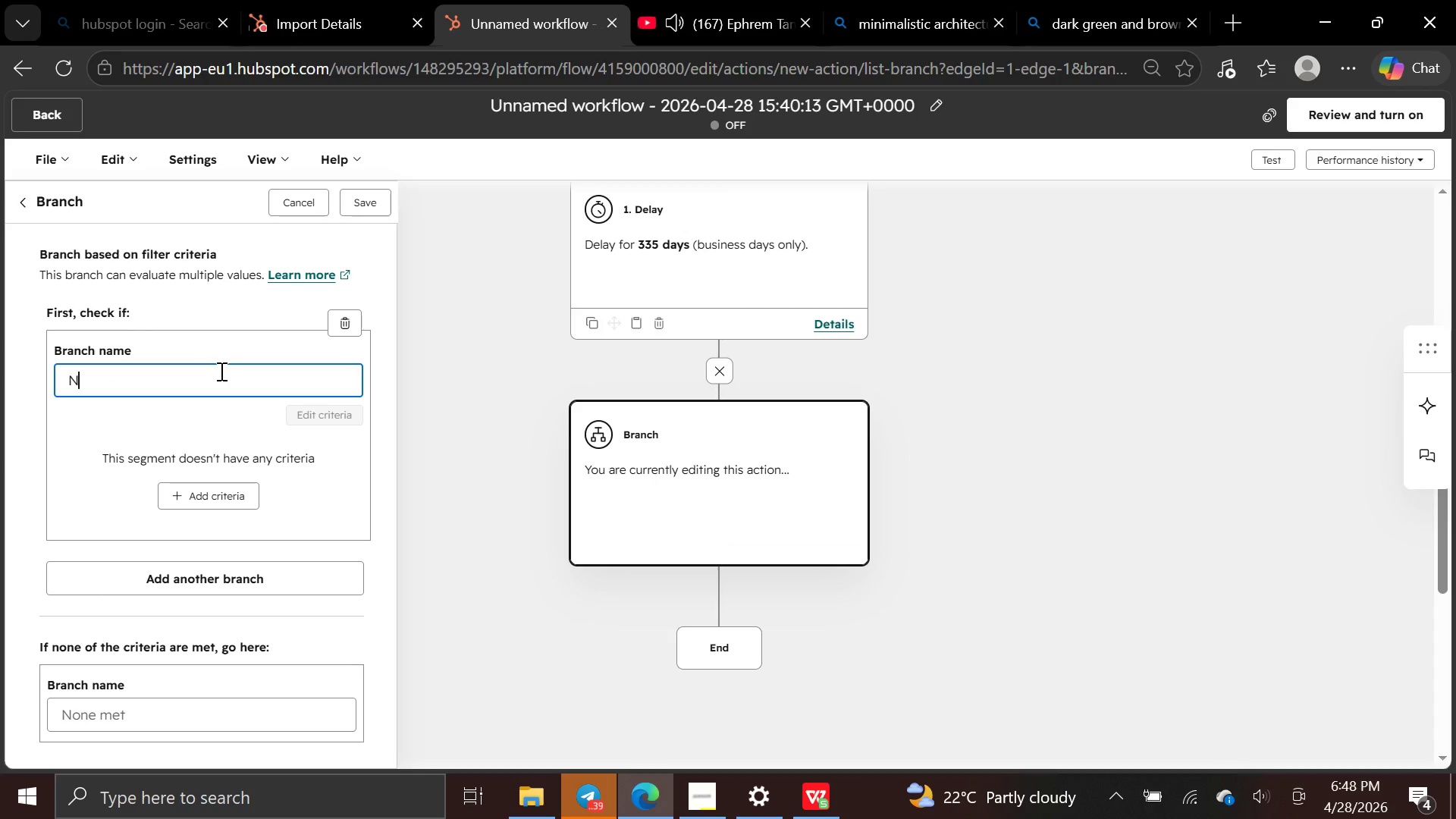 
key(CapsLock)
 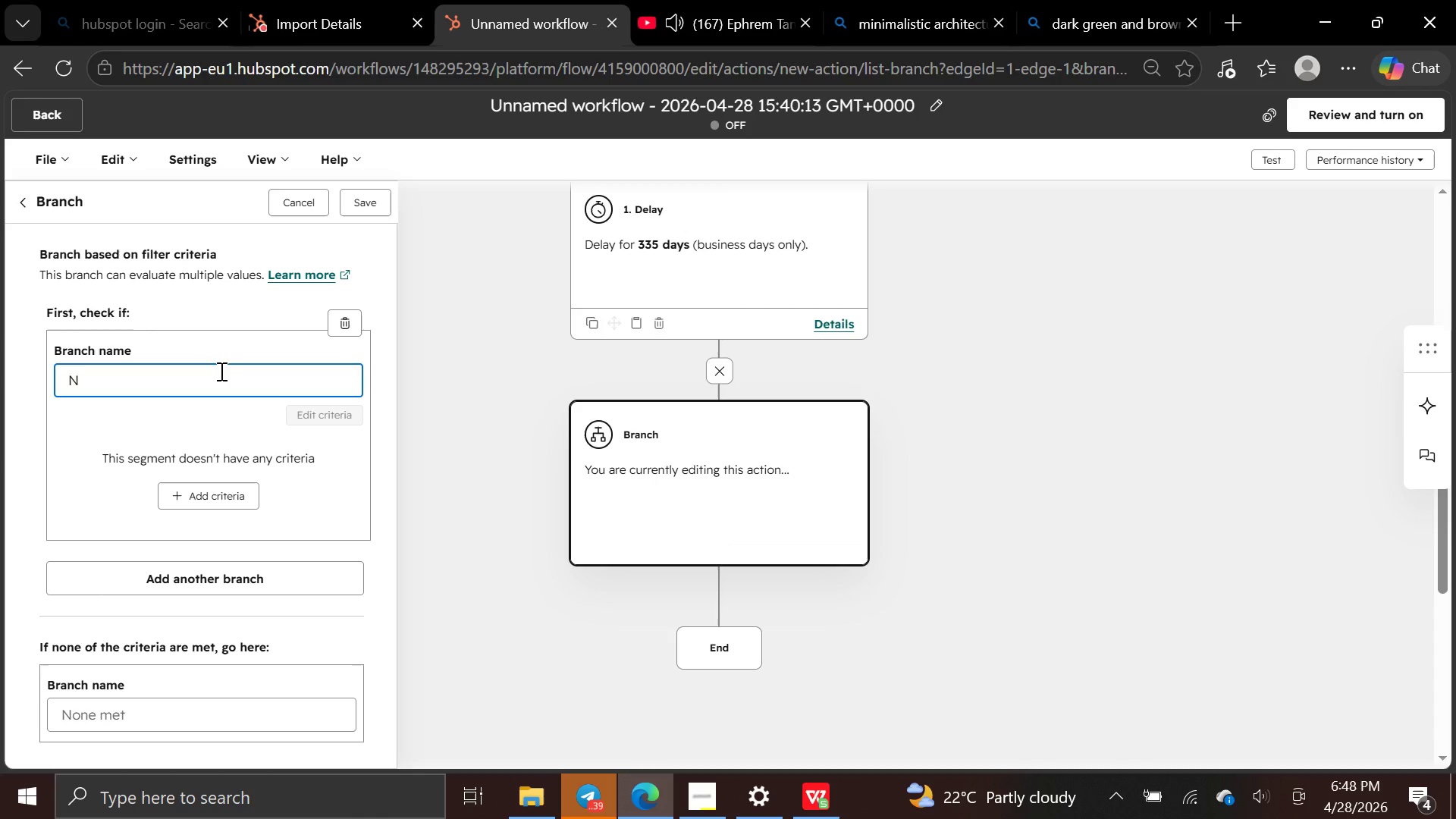 
key(O)
 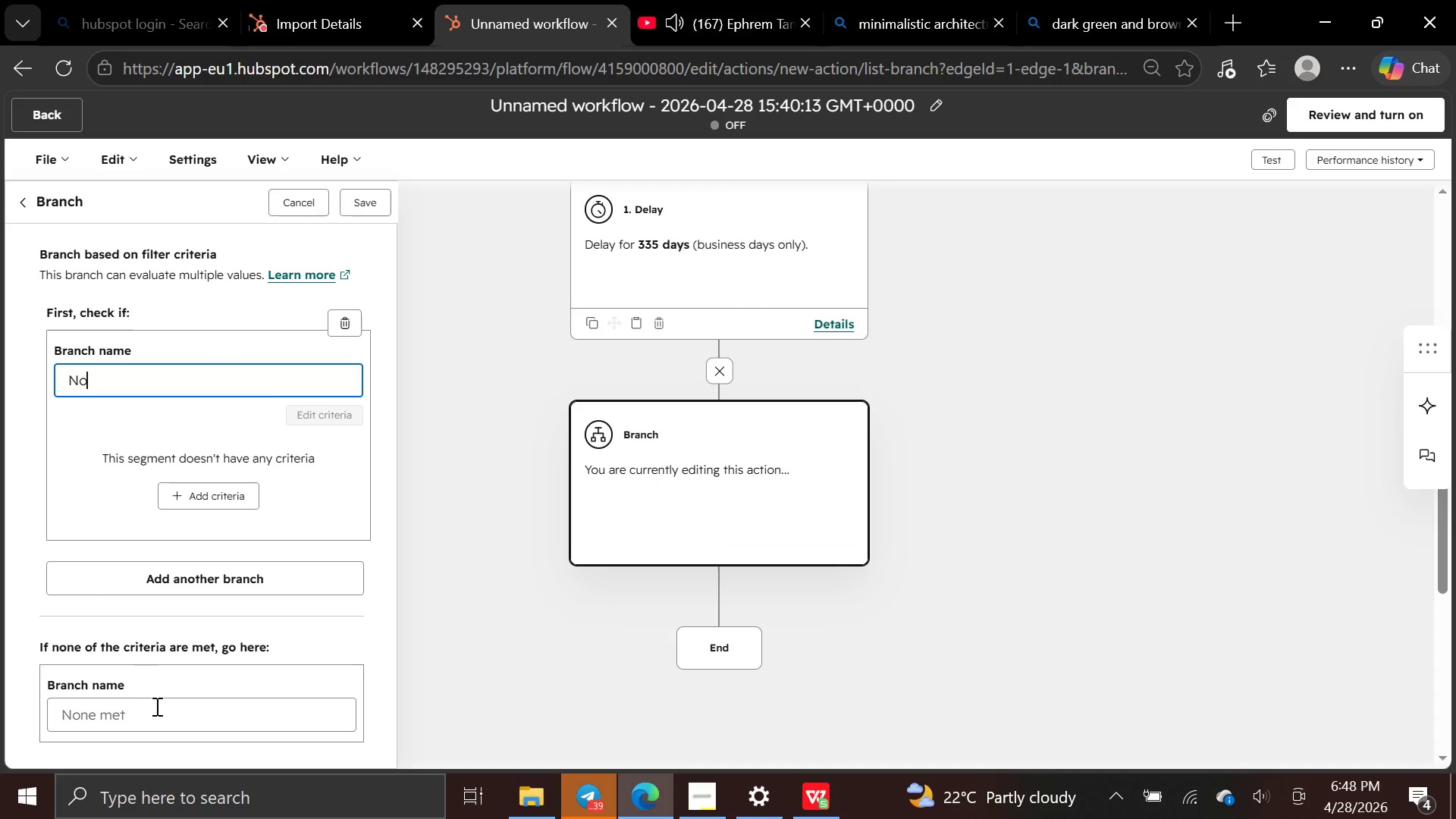 
left_click([157, 716])
 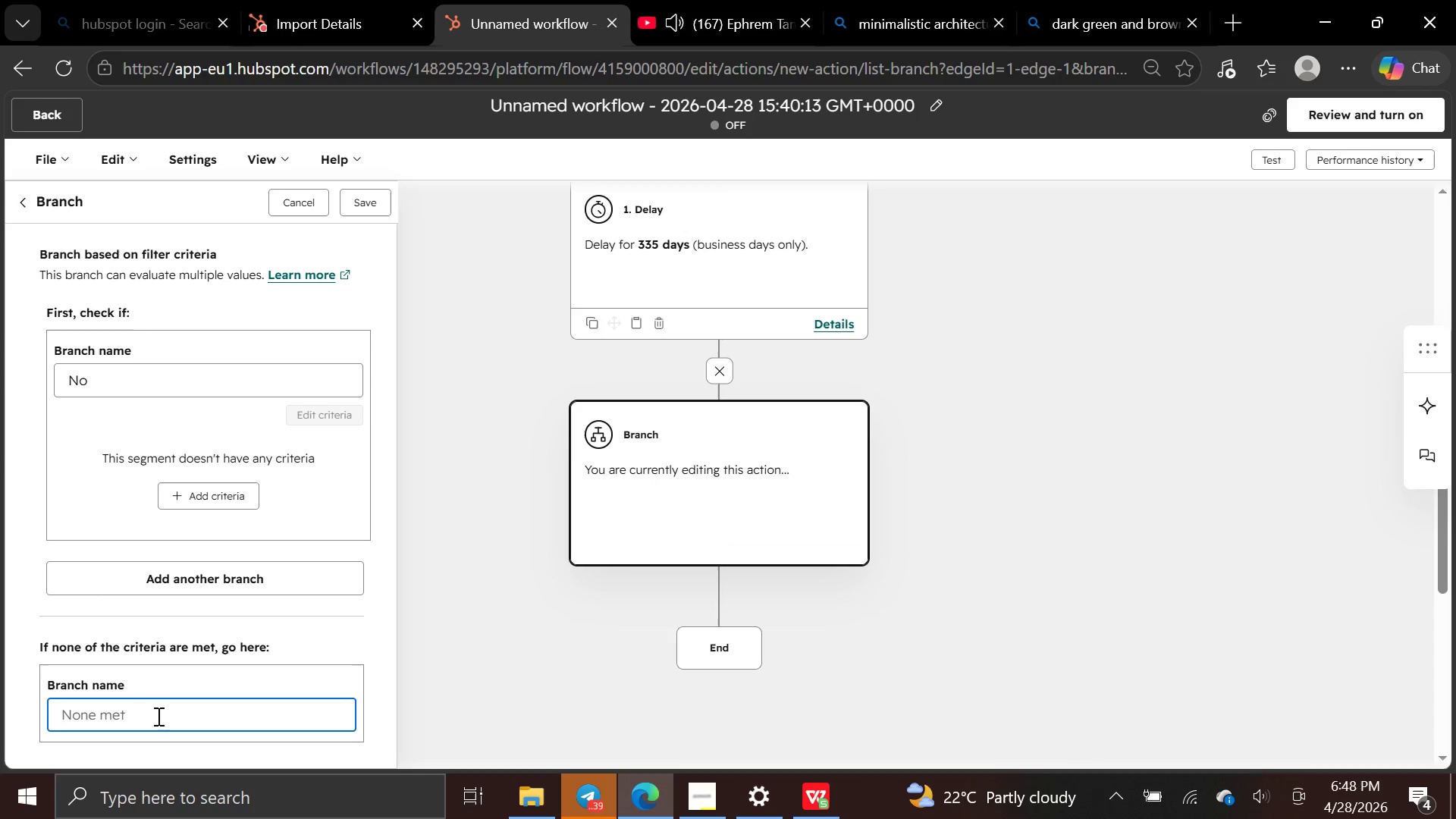 
type(Yes)
 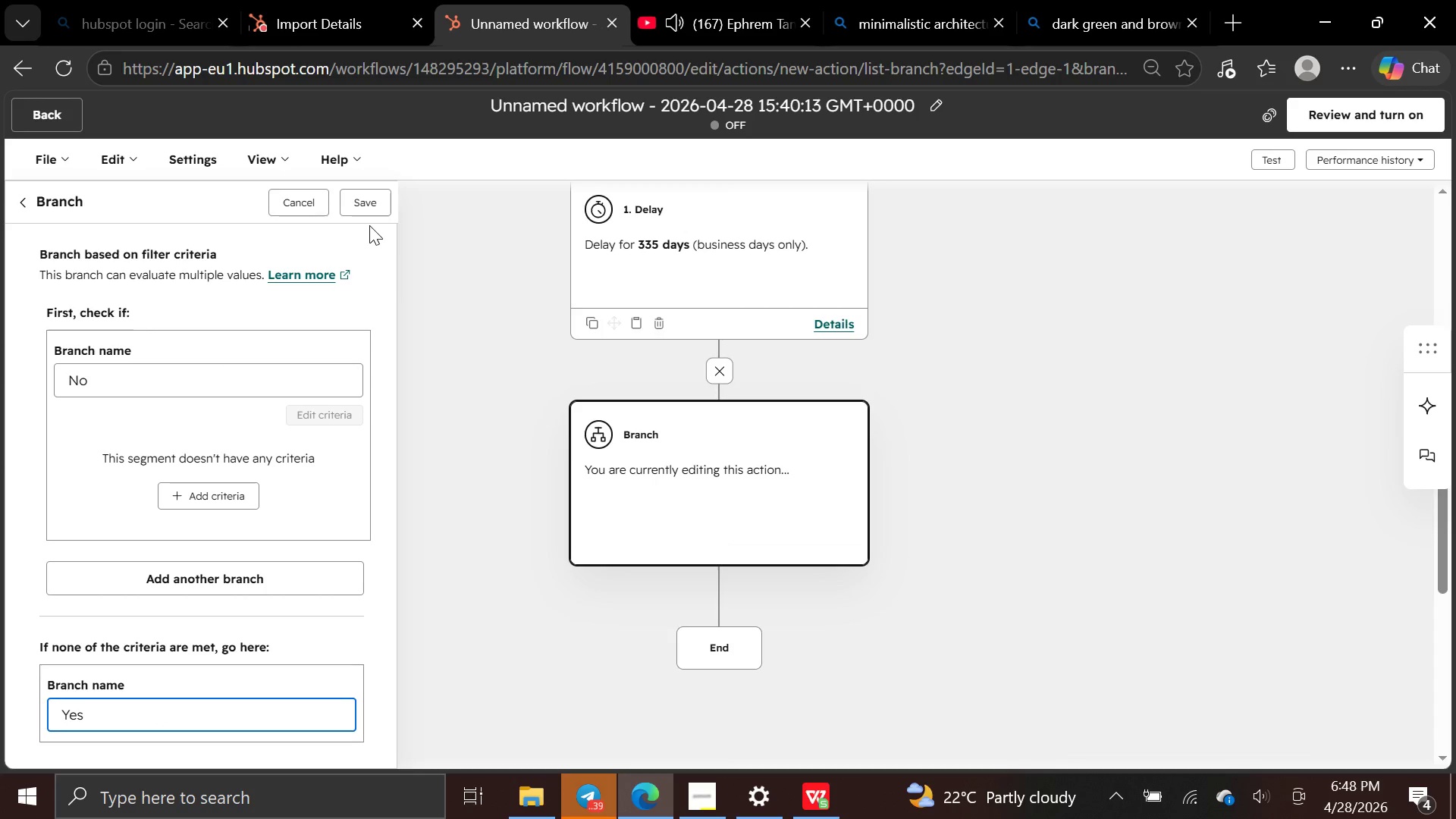 
left_click([372, 211])
 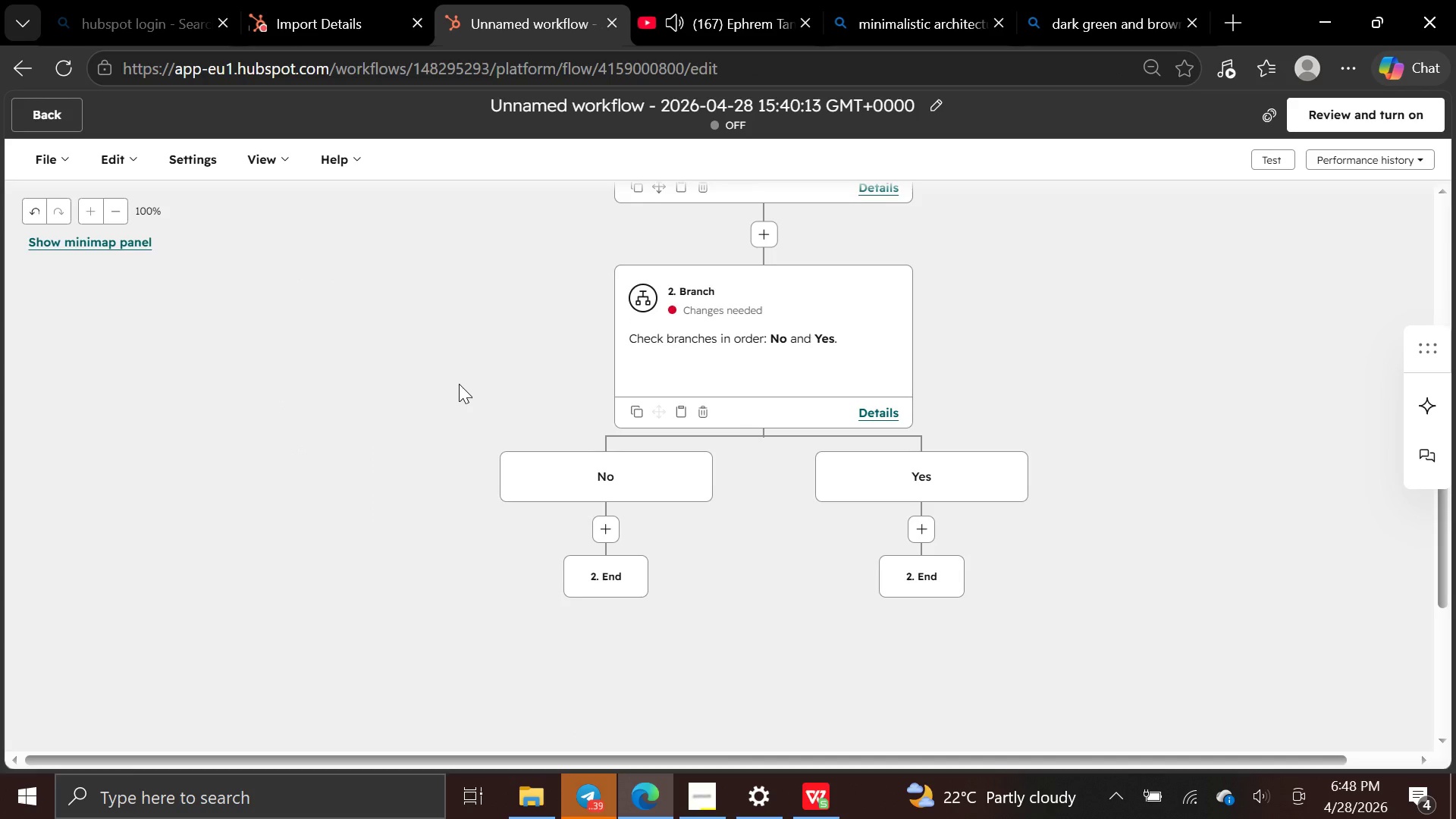 
wait(7.09)
 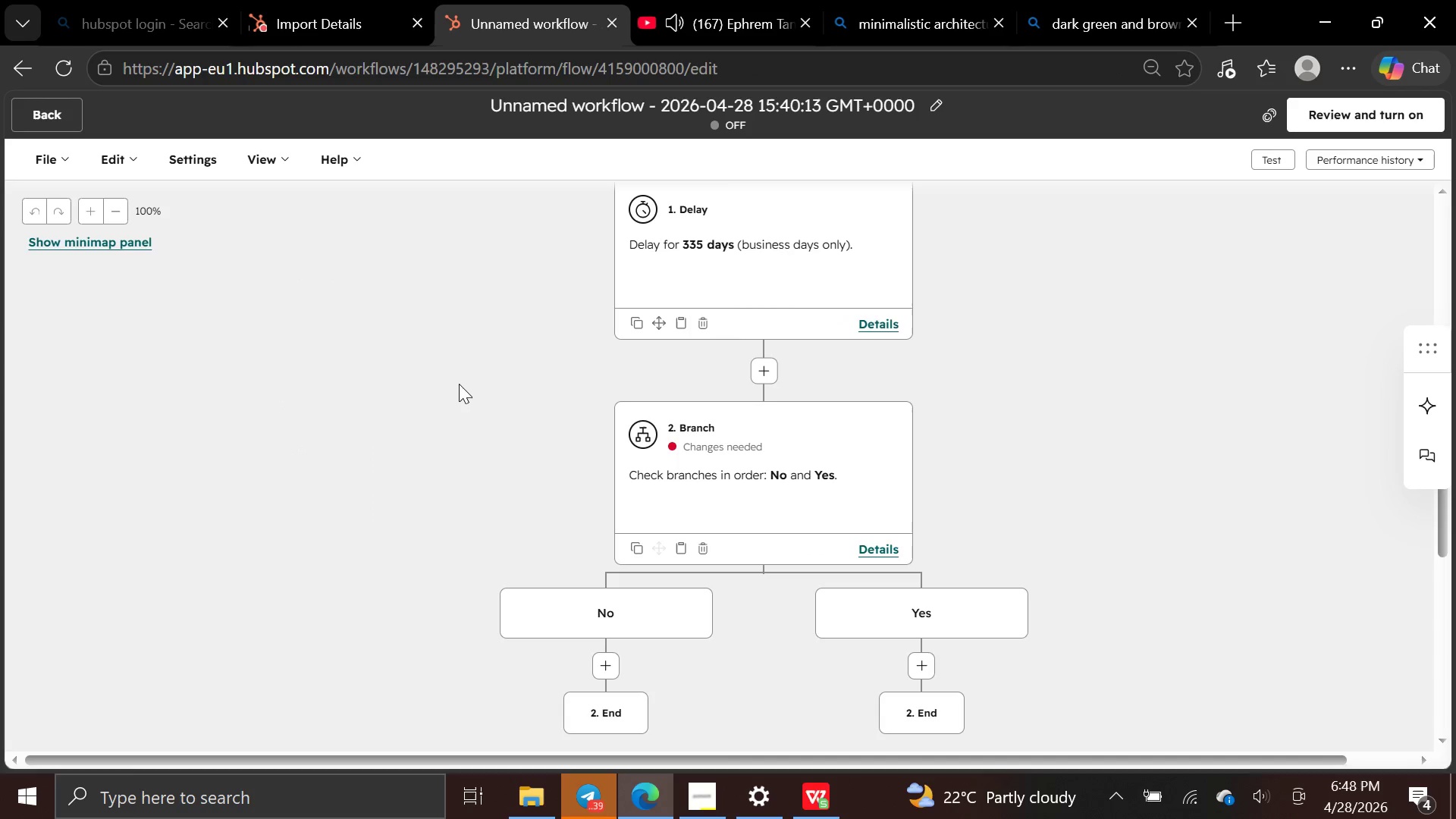 
left_click([601, 526])
 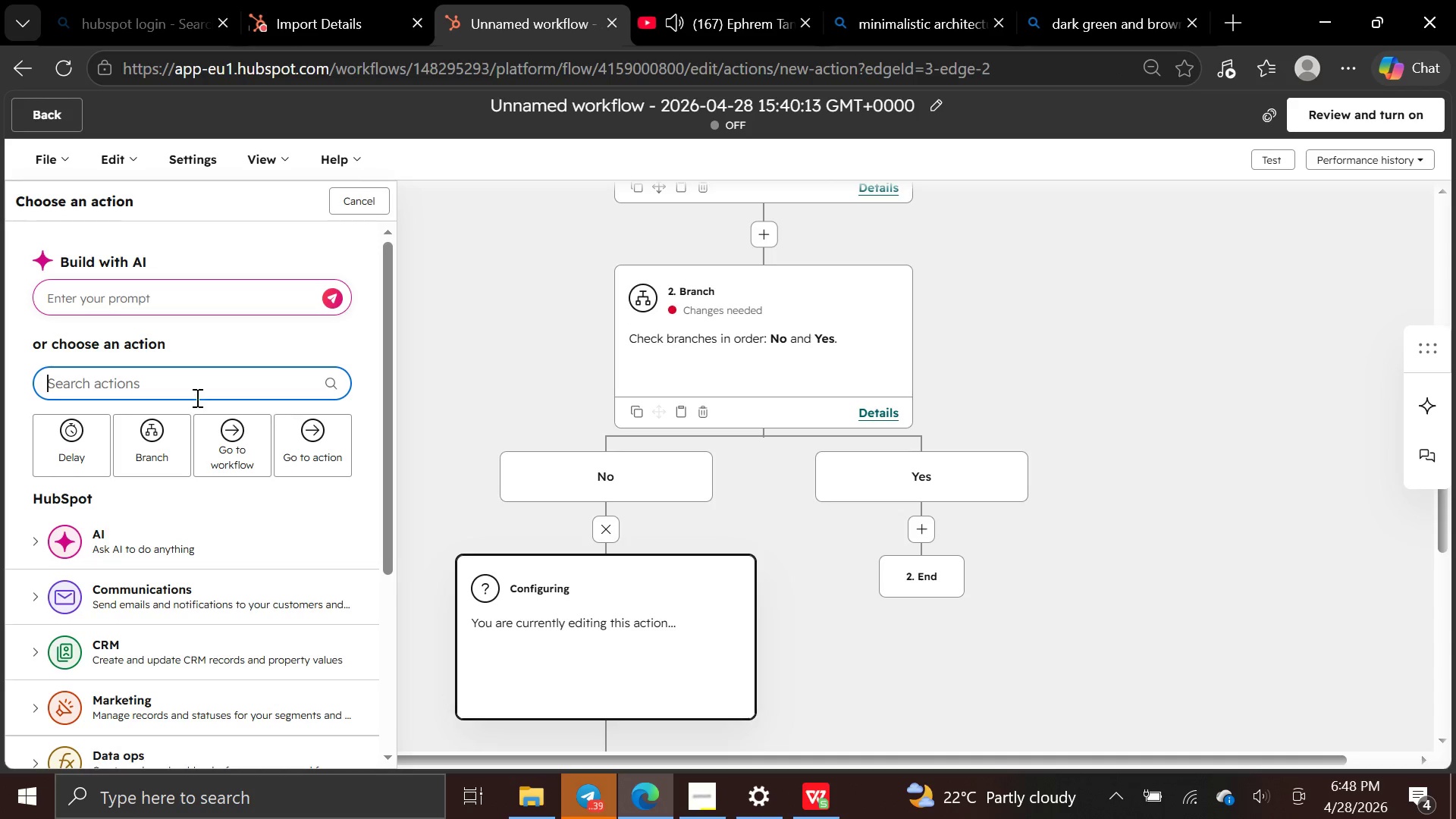 
mouse_move([172, 522])
 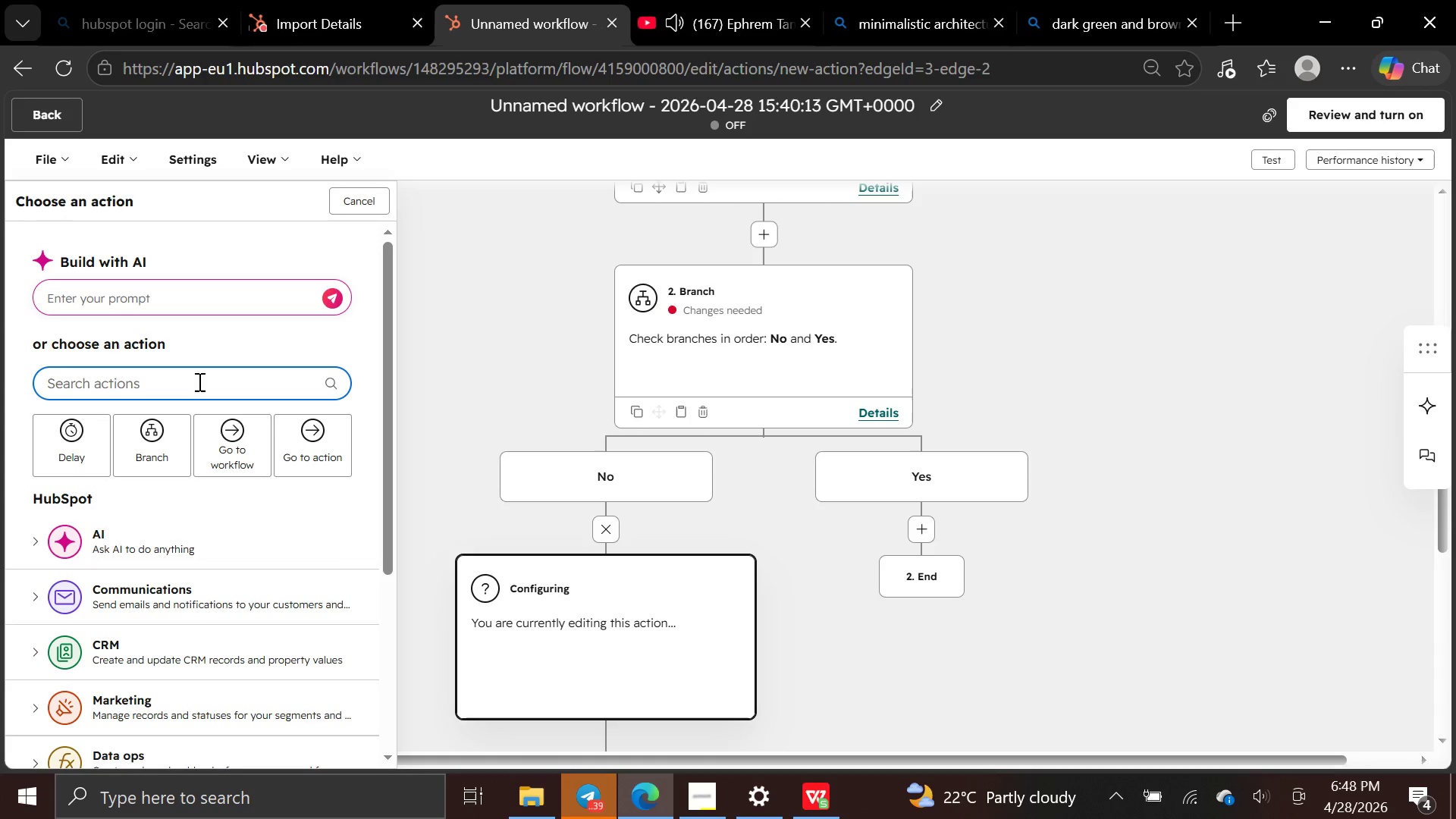 
type(sen)
key(Backspace)
key(Backspace)
key(Backspace)
key(Backspace)
type(email)
 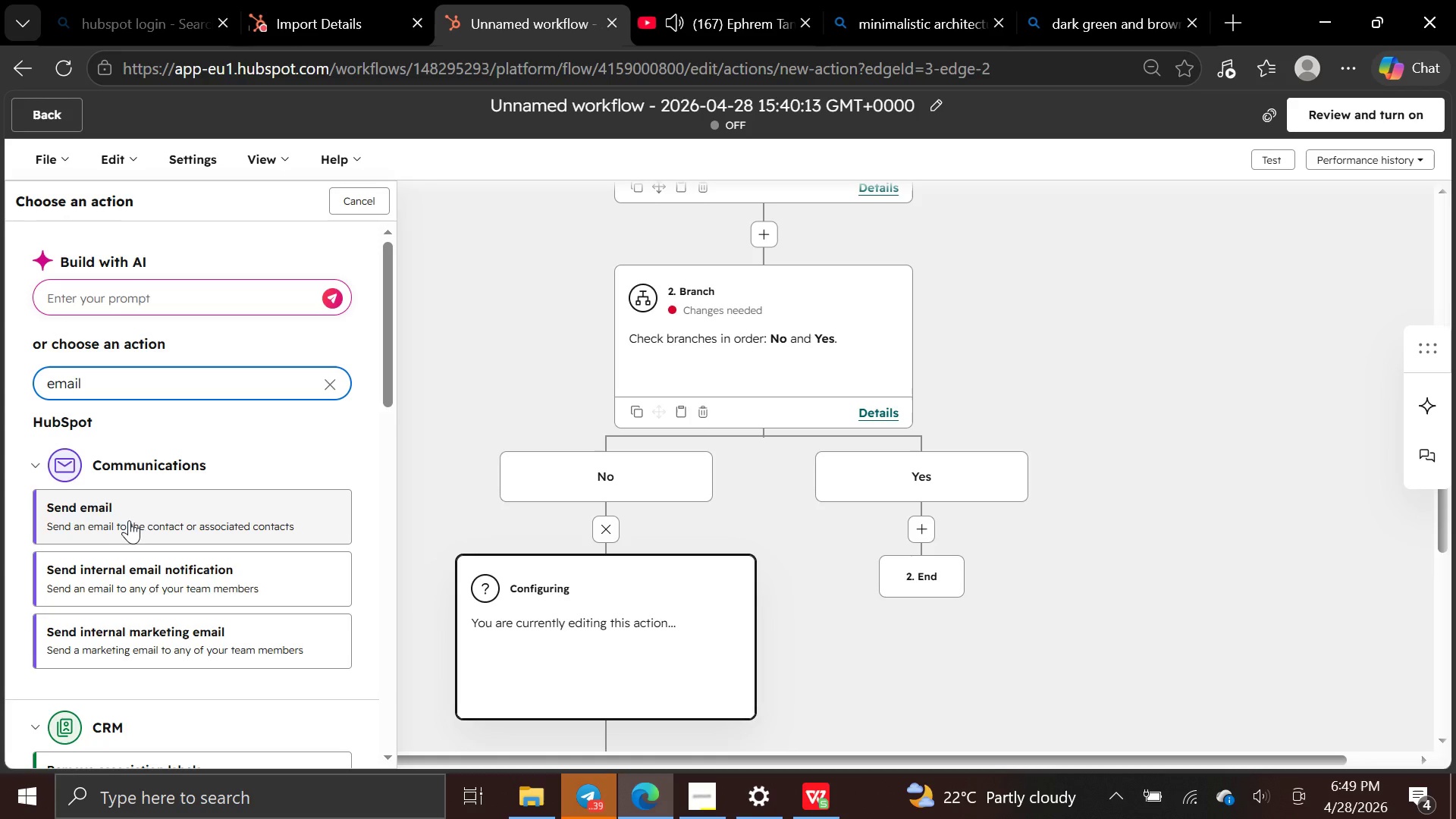 
left_click([127, 519])
 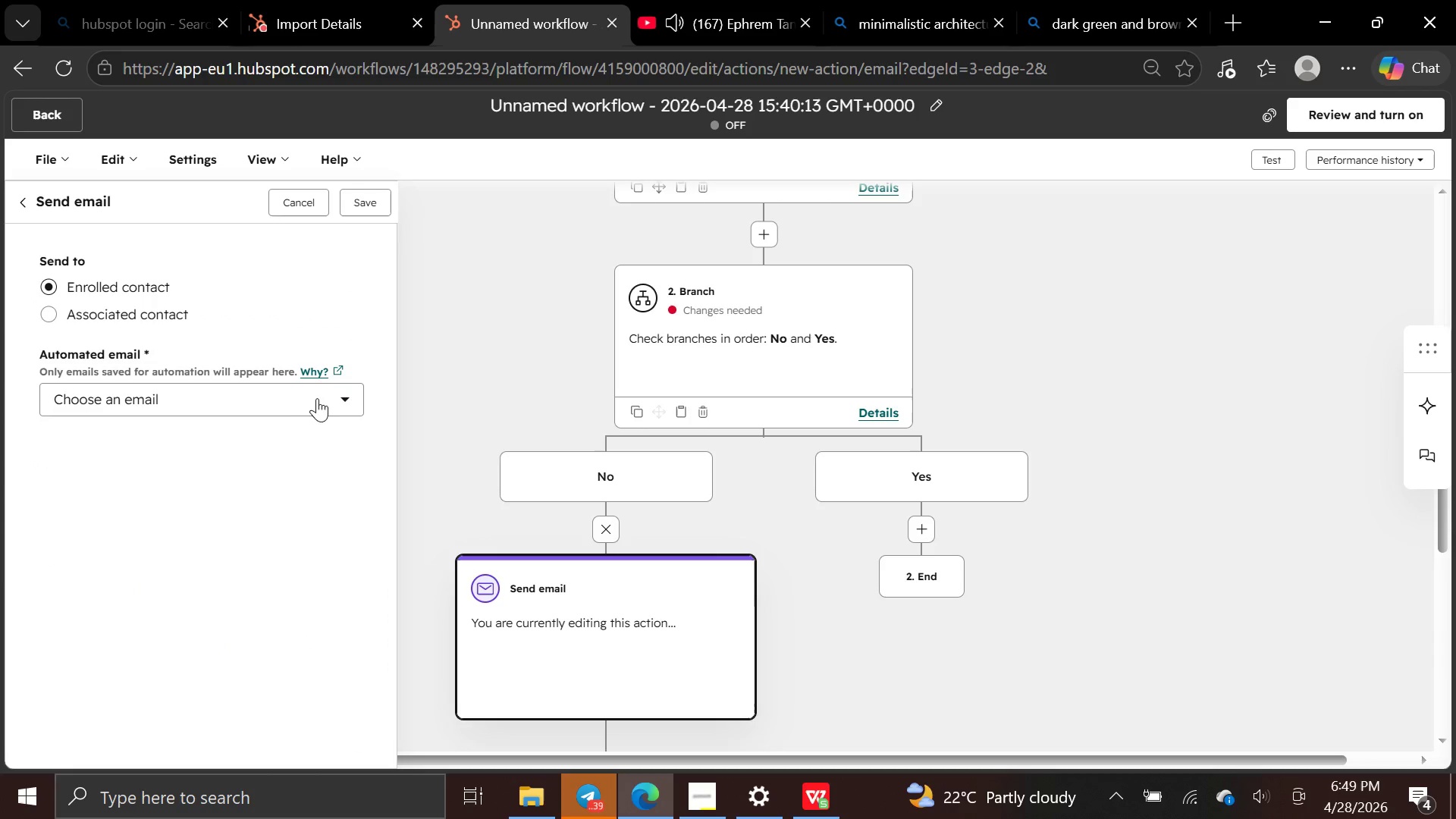 
left_click([334, 397])
 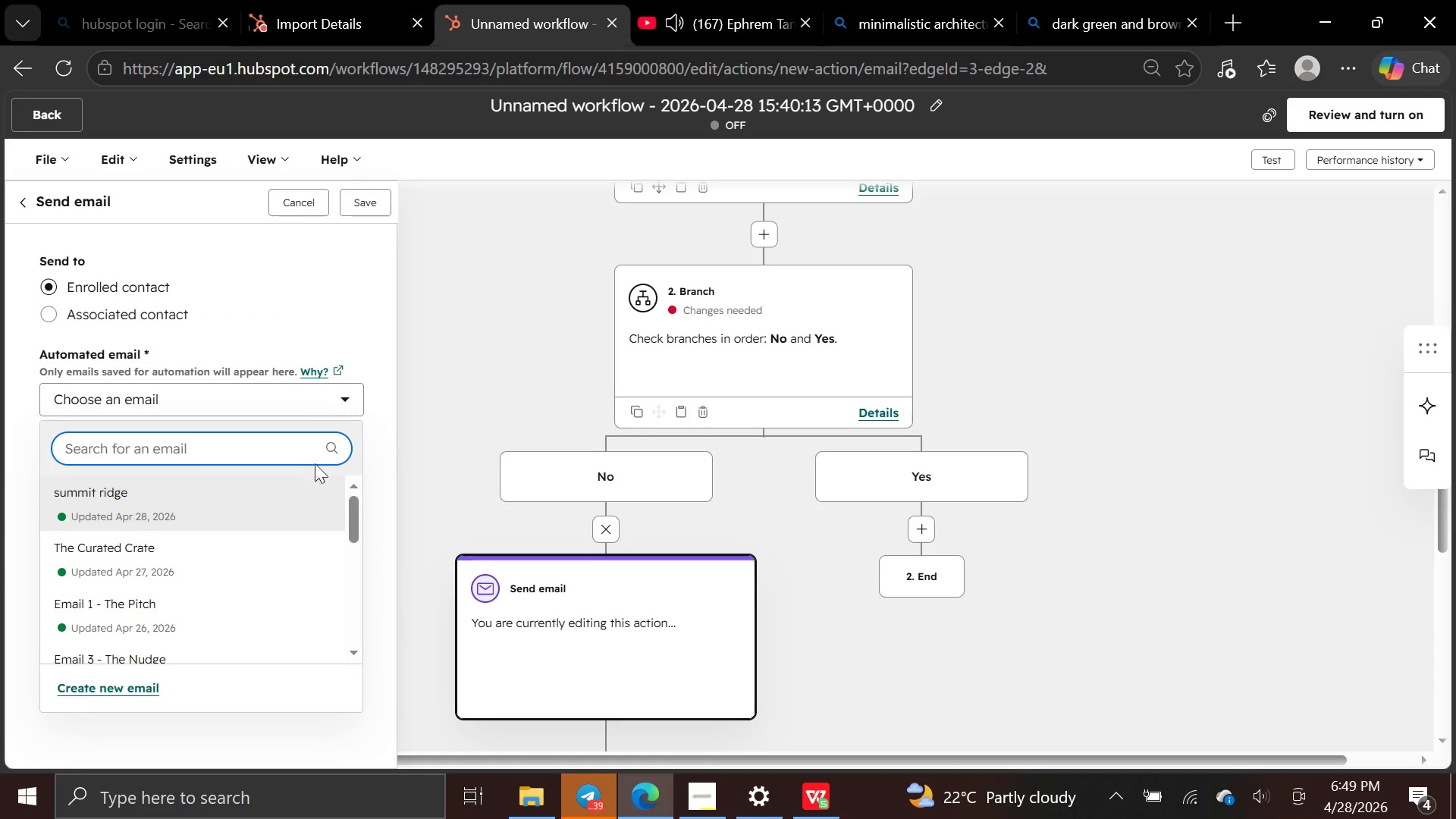 
left_click([292, 507])
 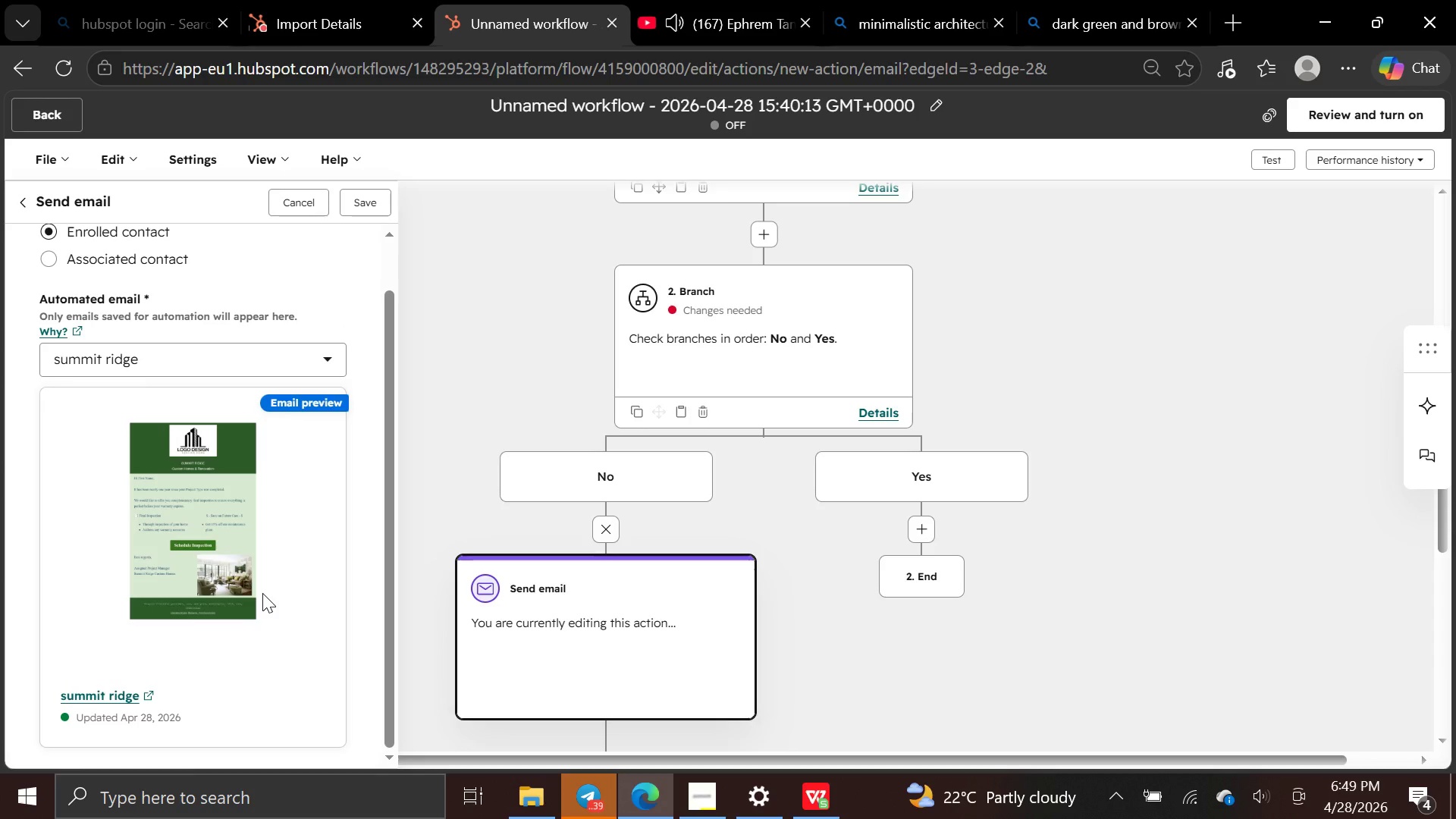 
wait(16.02)
 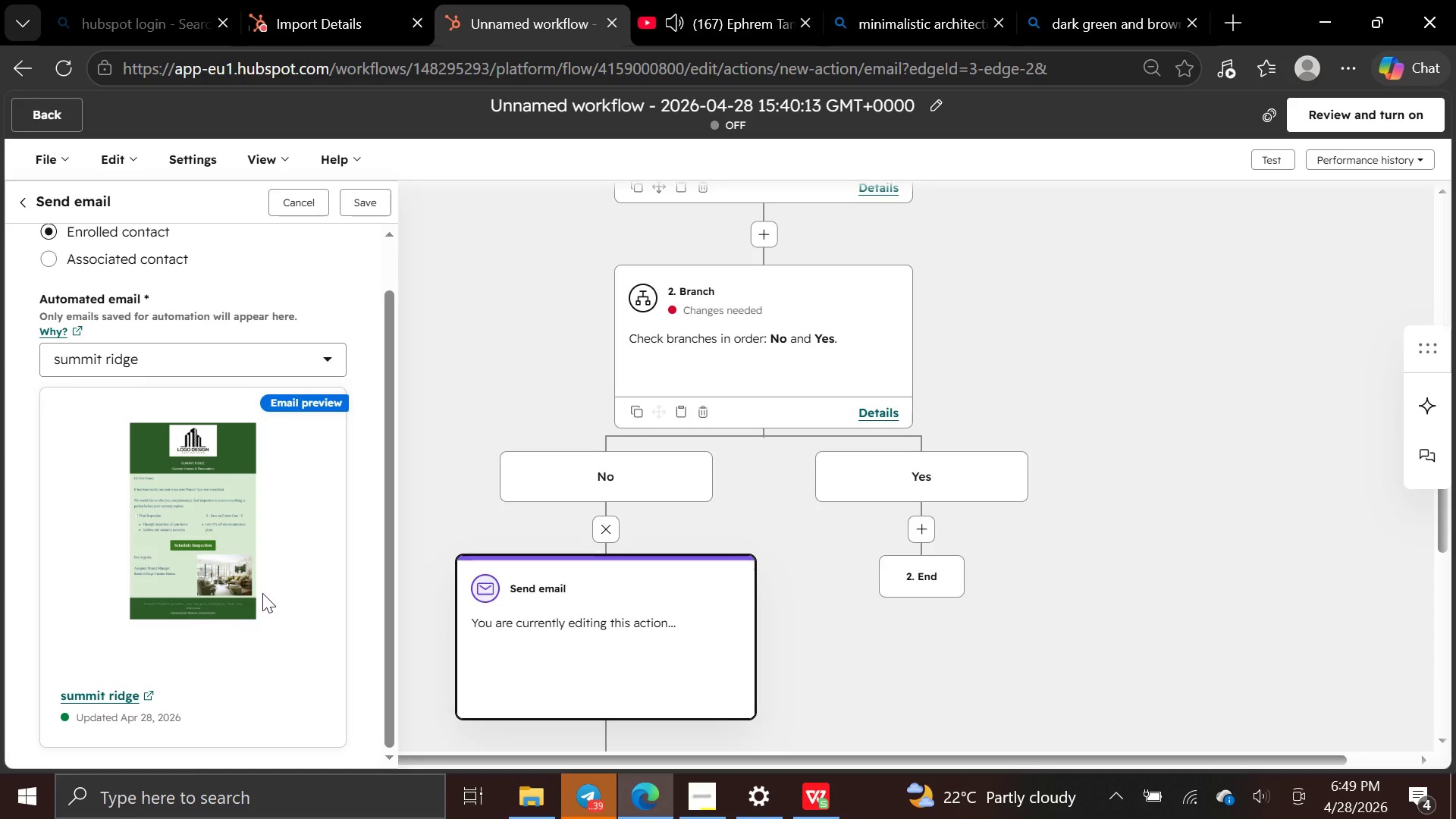 
left_click([366, 202])
 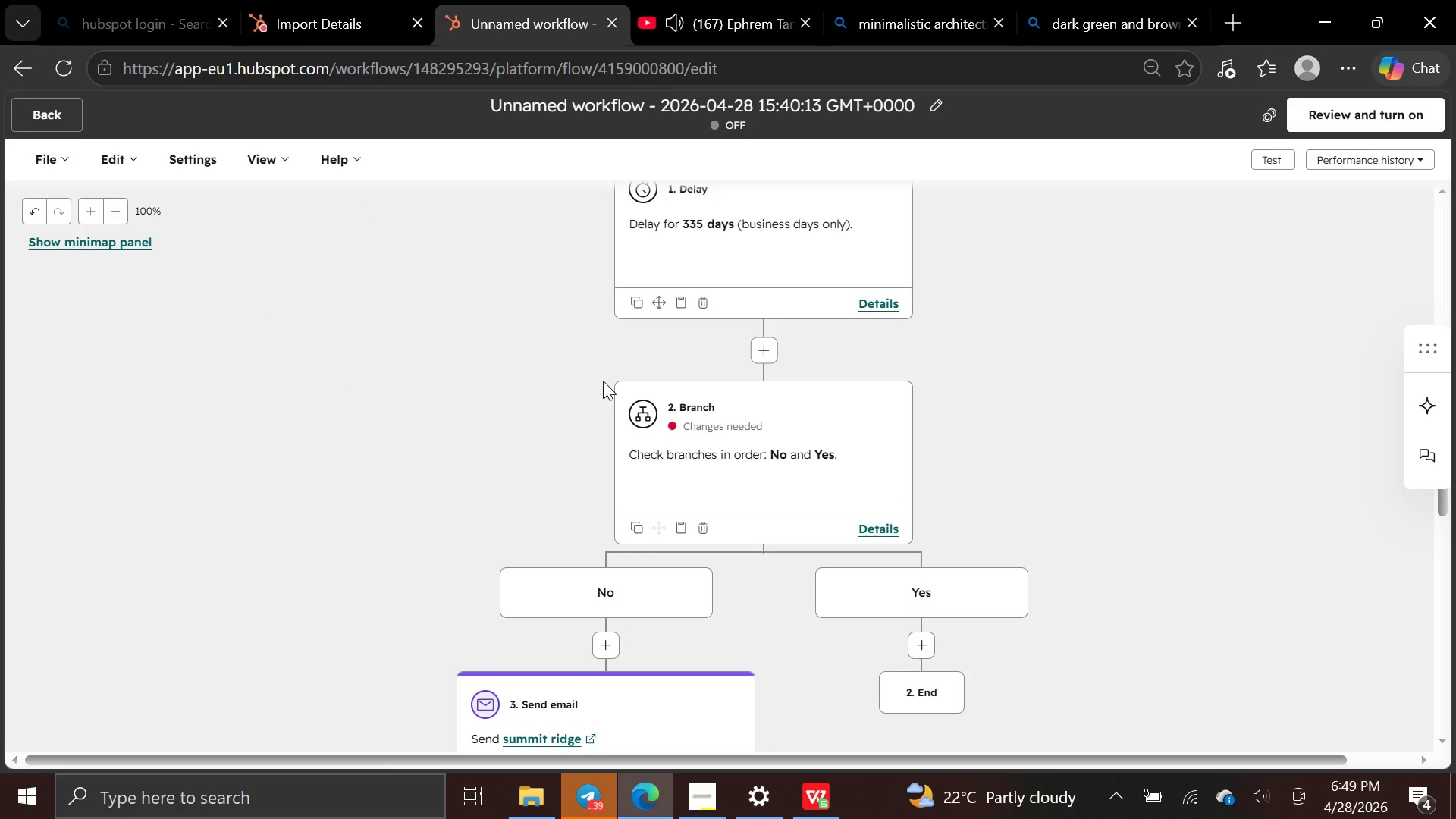 
wait(11.16)
 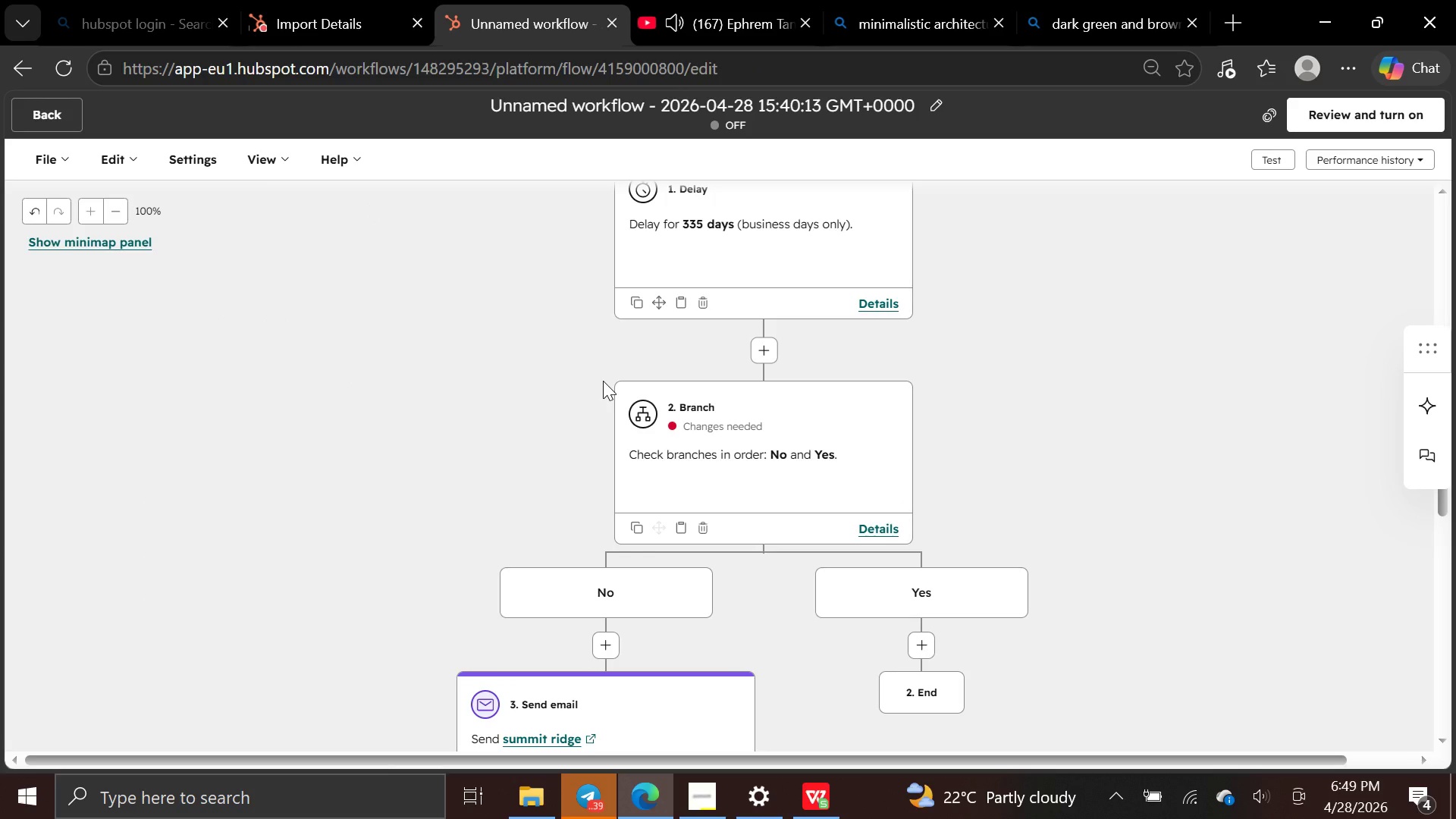 
left_click([872, 430])
 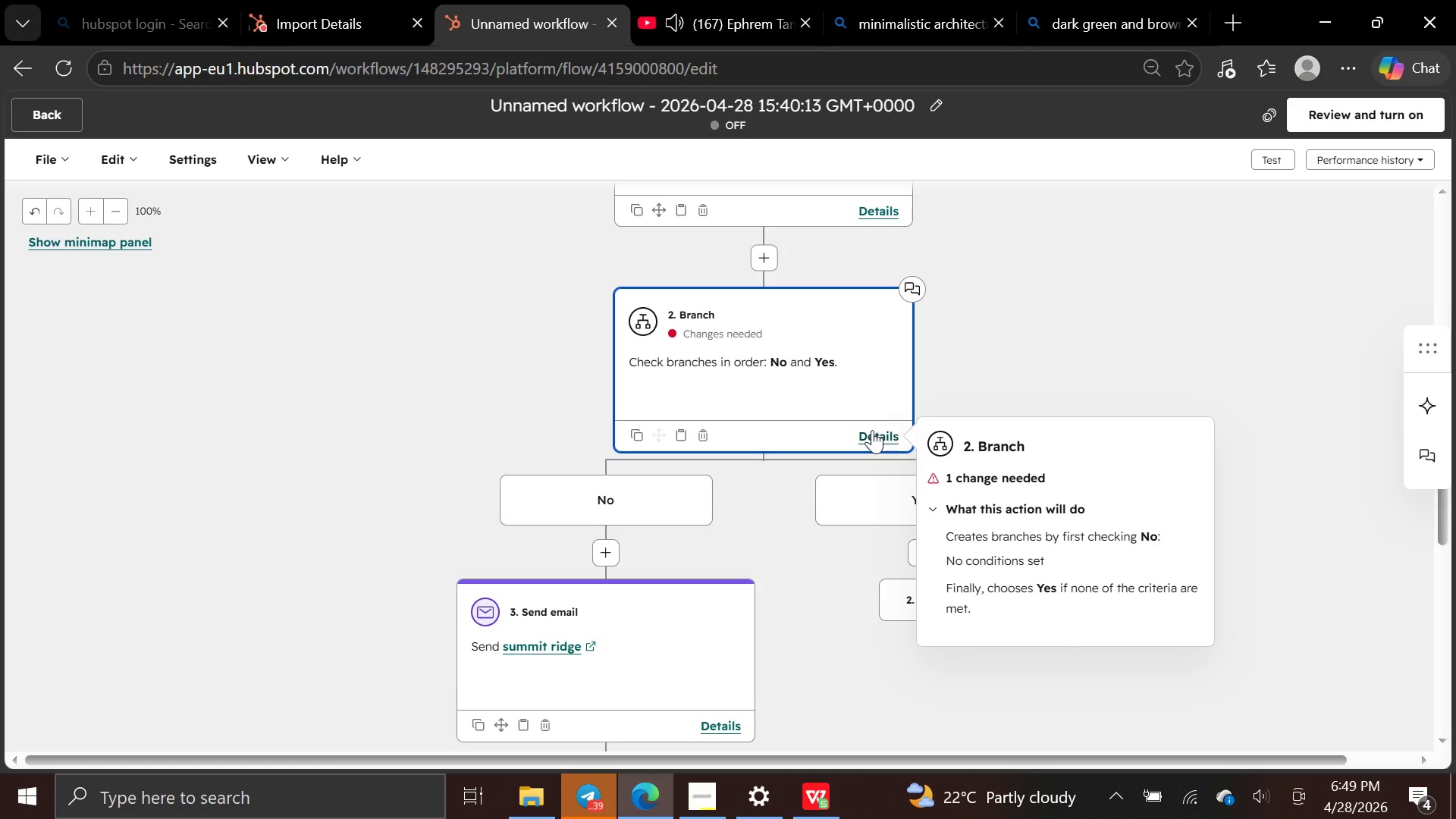 
wait(11.05)
 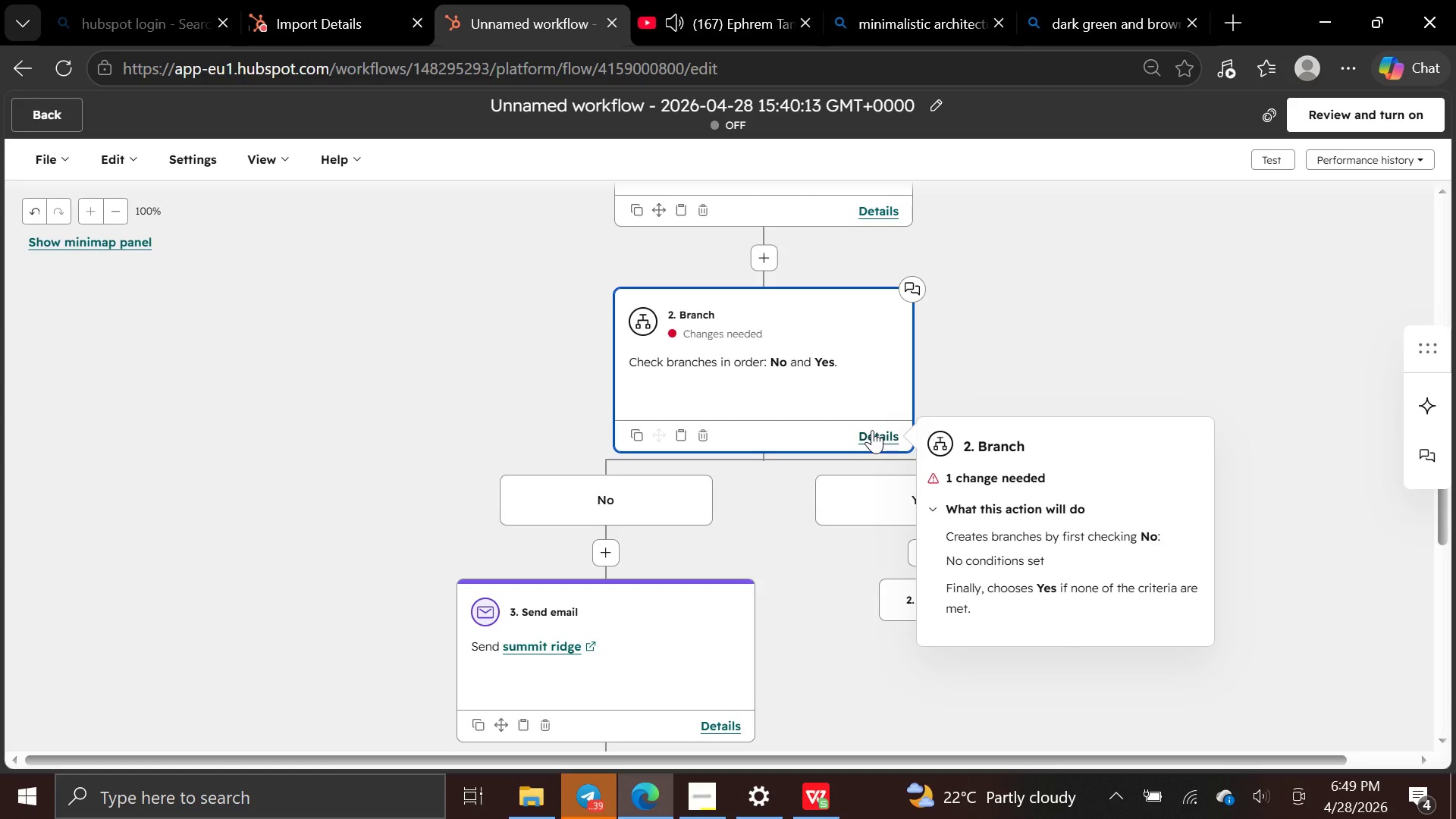 
left_click([930, 475])
 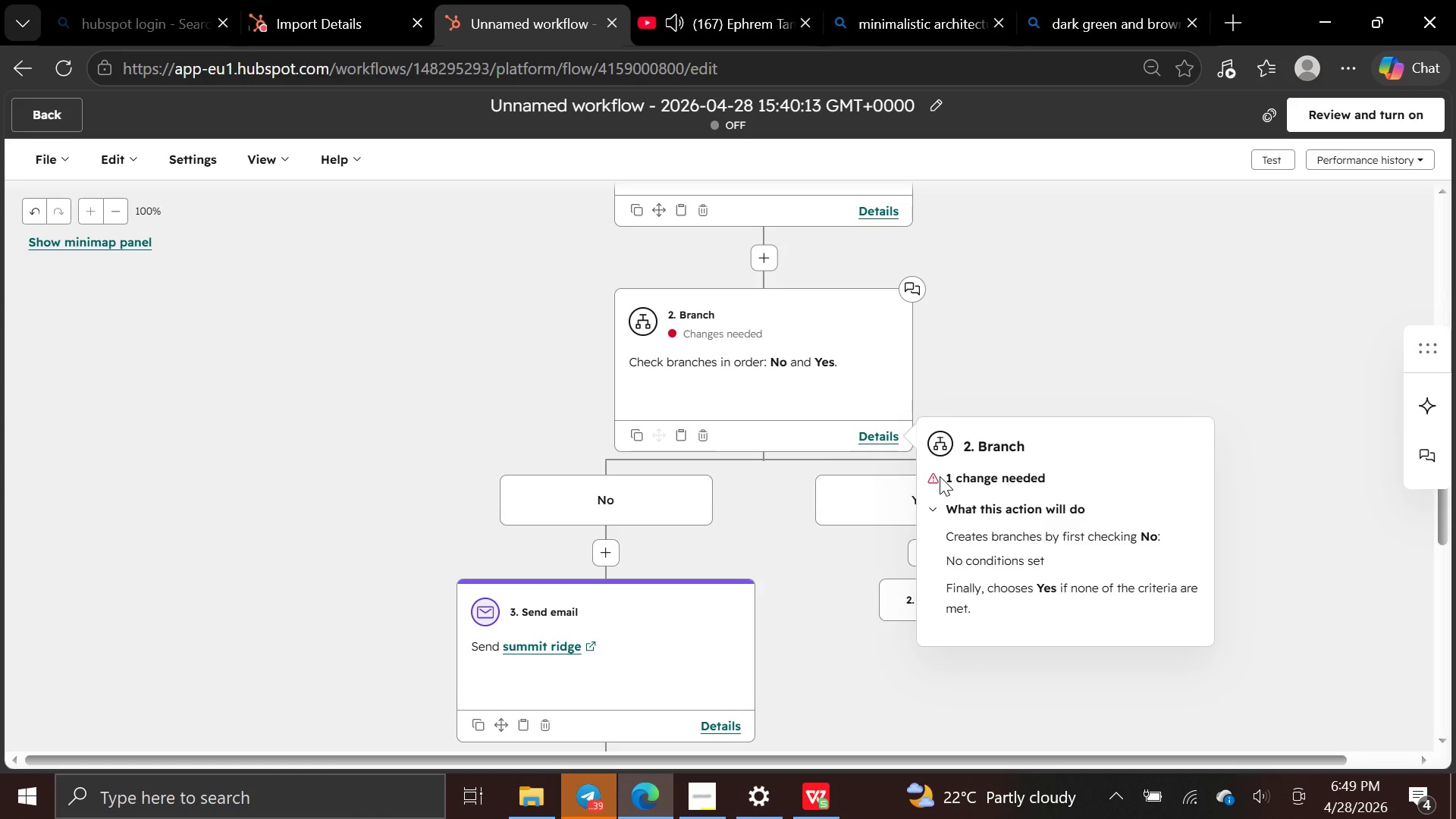 
left_click([940, 476])
 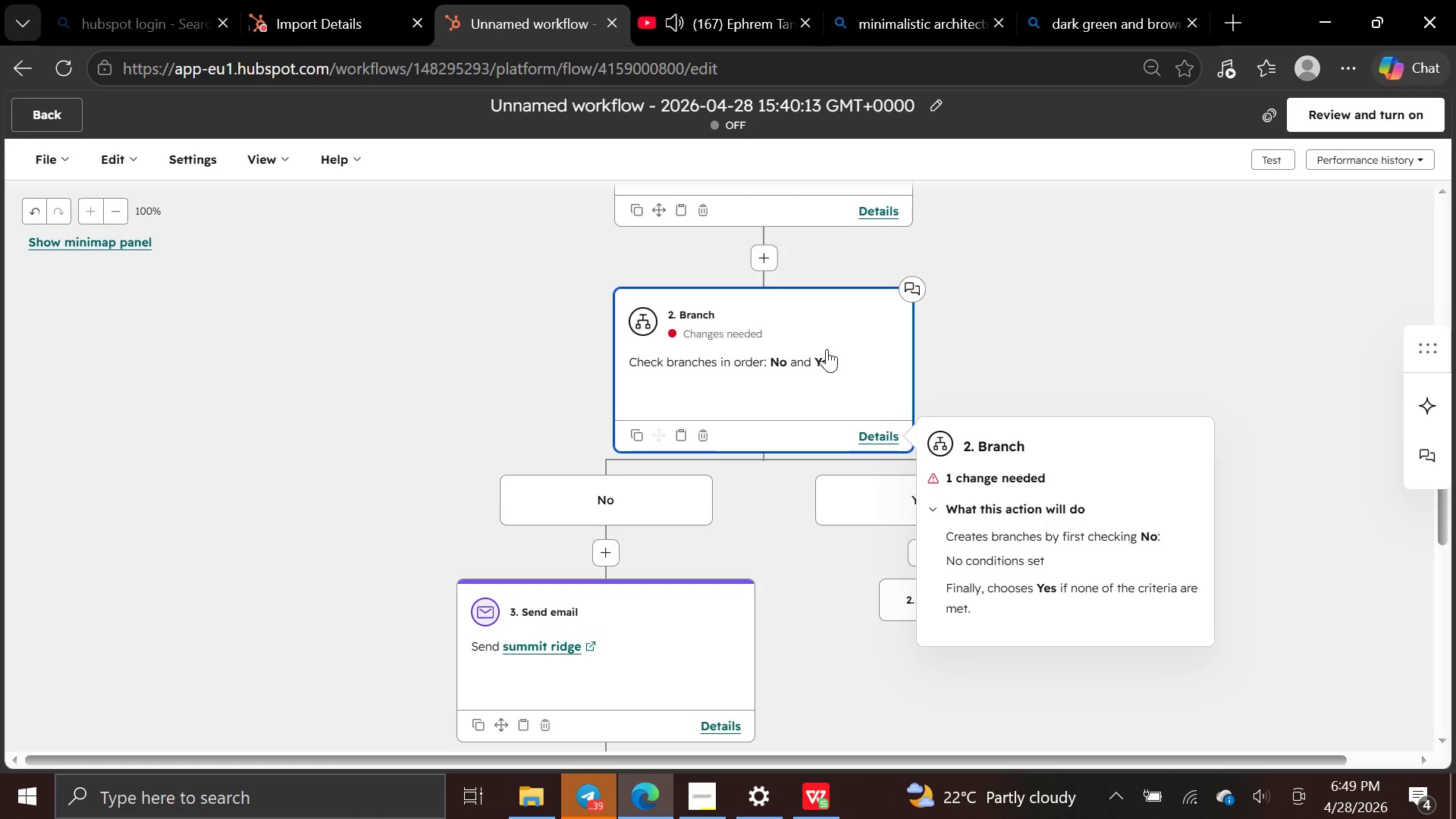 
left_click([826, 349])
 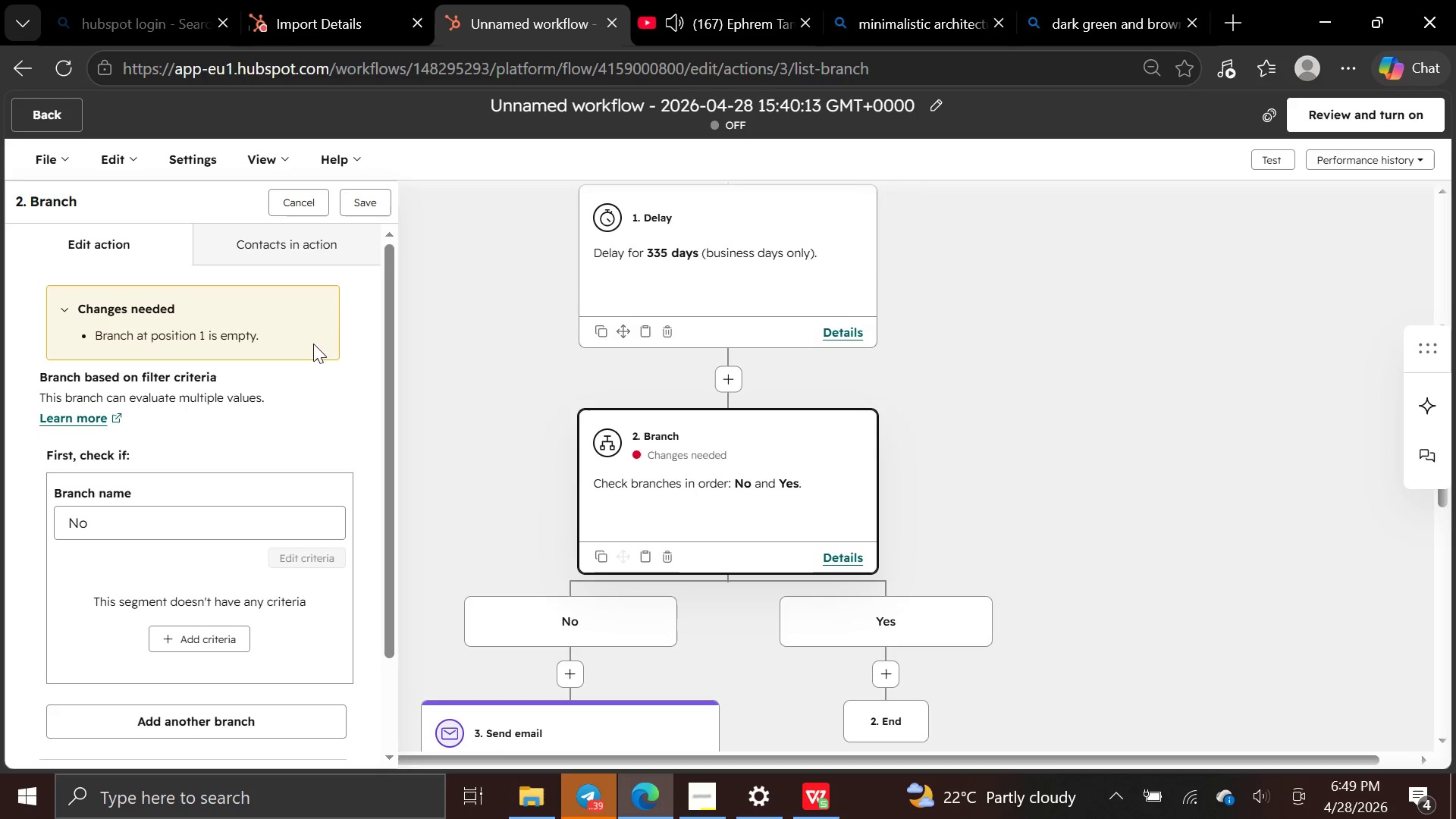 
wait(5.83)
 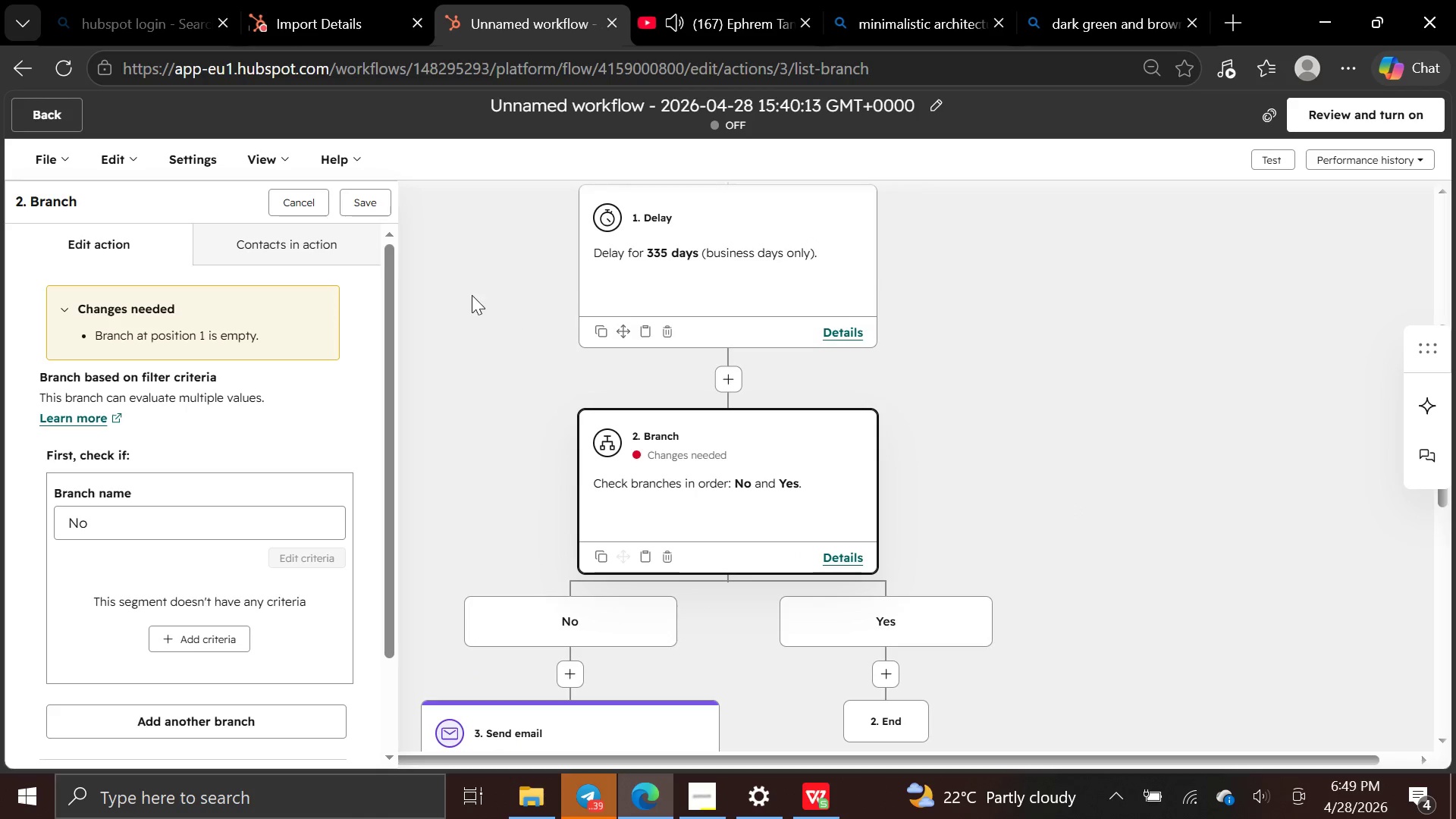 
mouse_move([201, 466])
 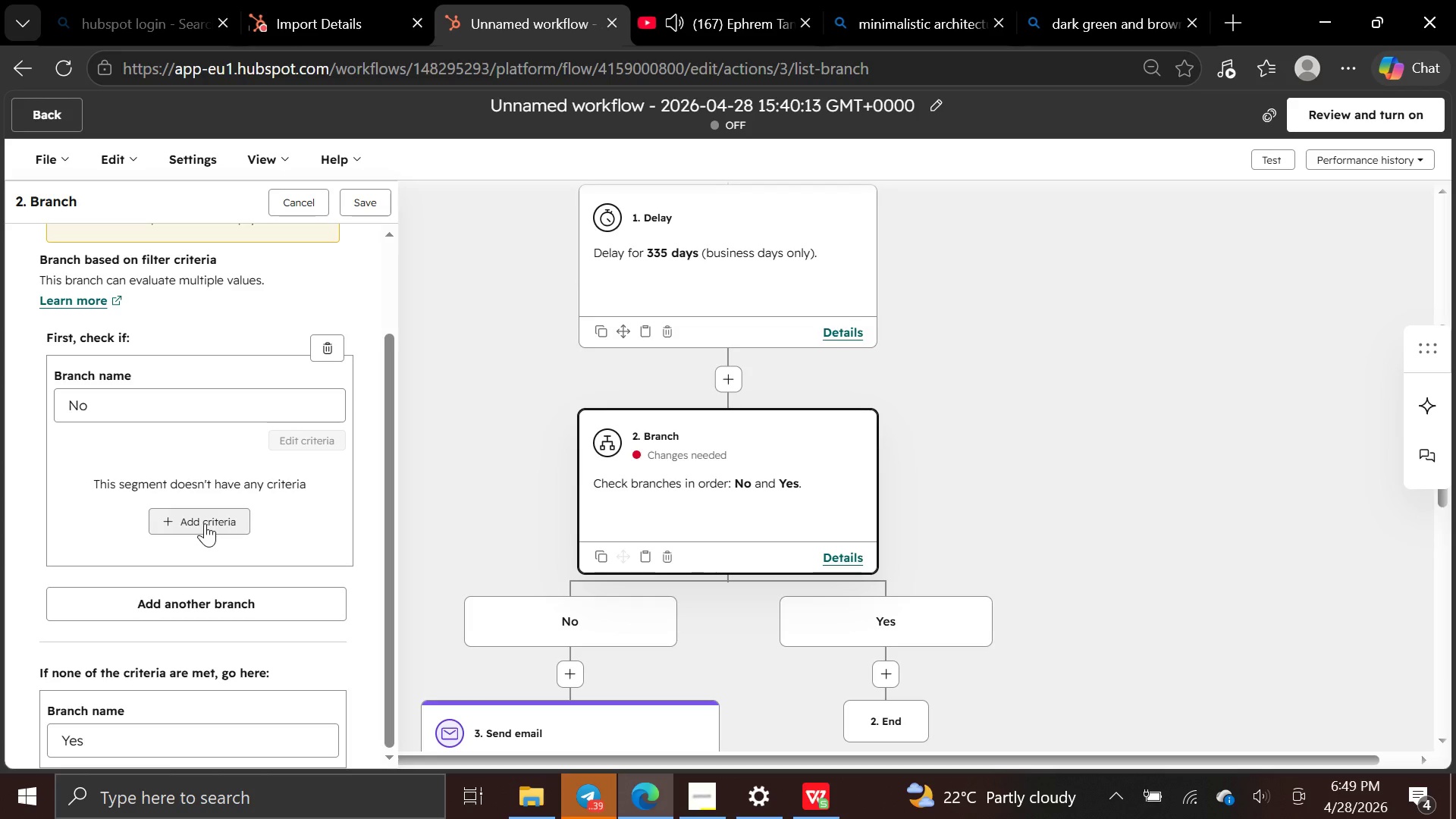 
left_click([205, 523])
 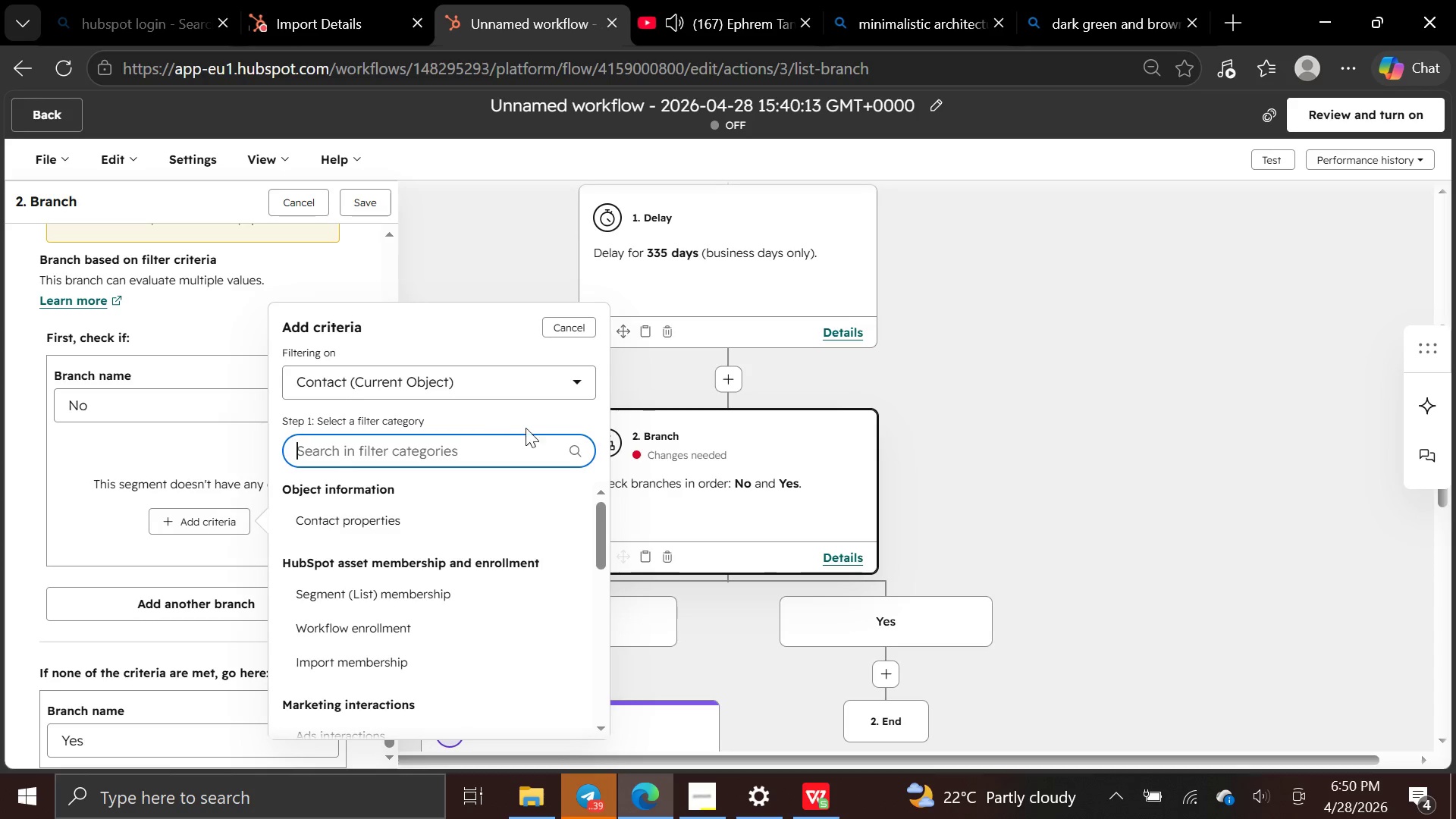 
left_click([579, 393])
 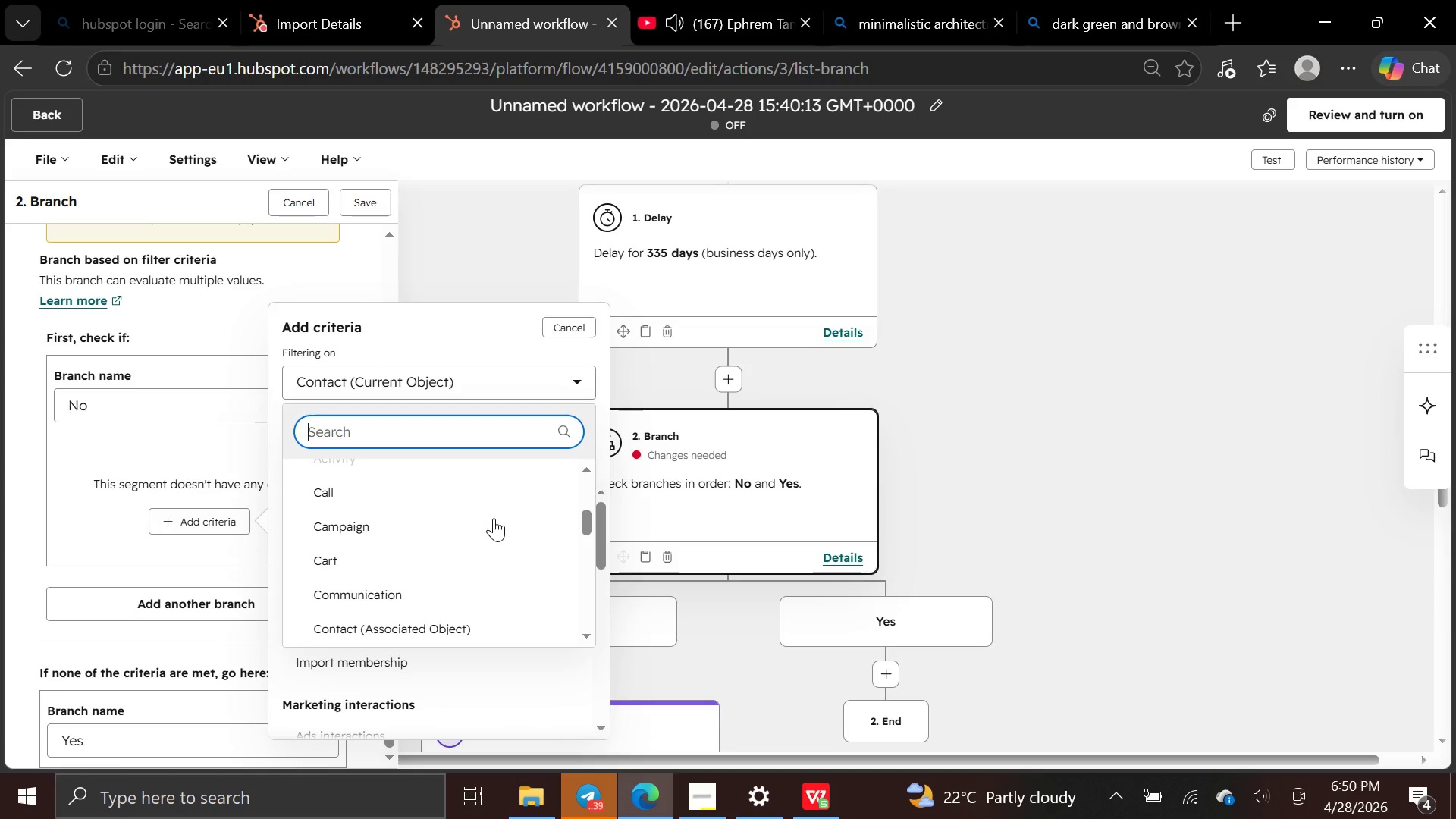 
wait(19.22)
 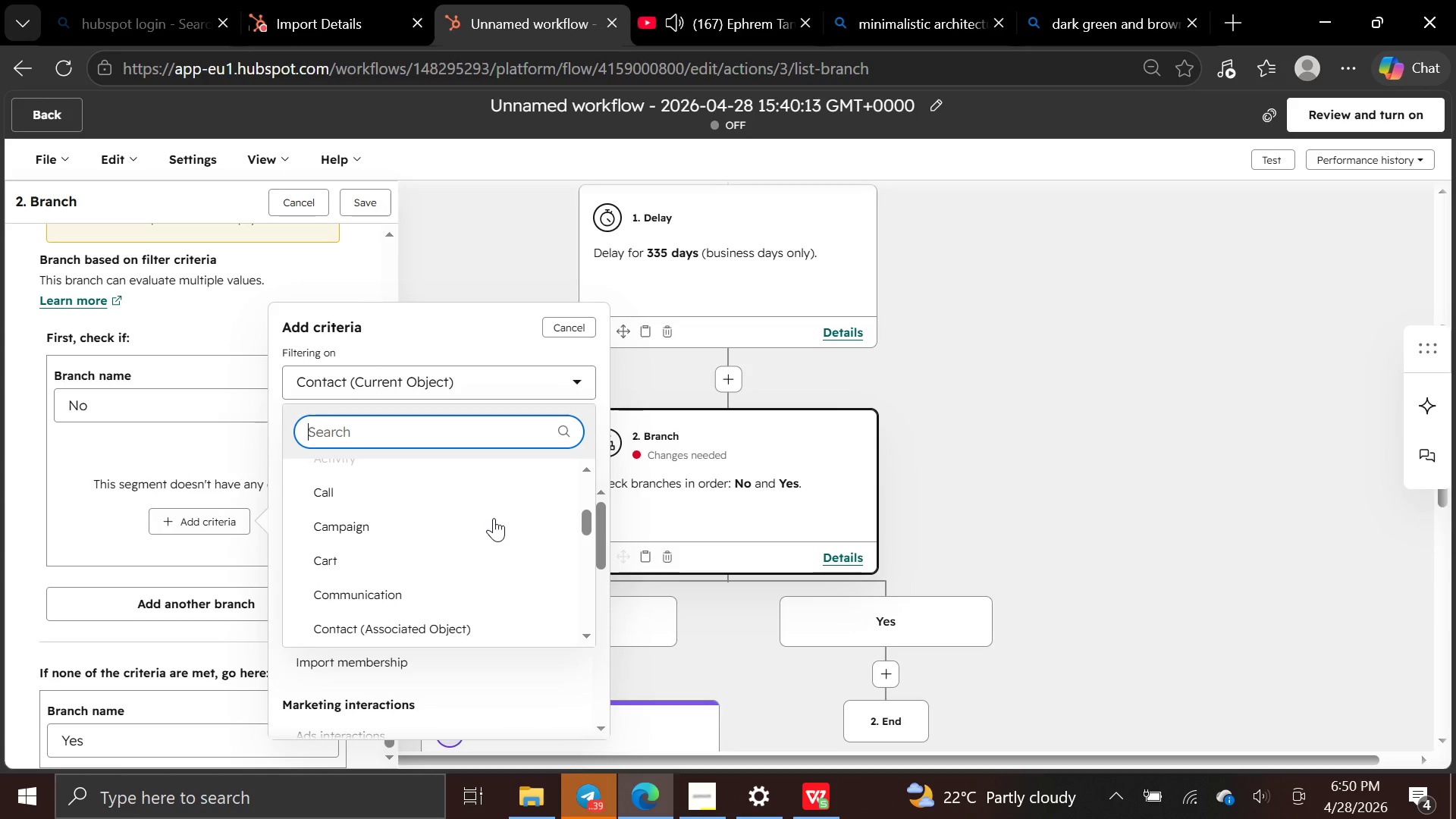 
type(dA)
key(Backspace)
type(te)
key(Backspace)
key(Backspace)
type(ate)
 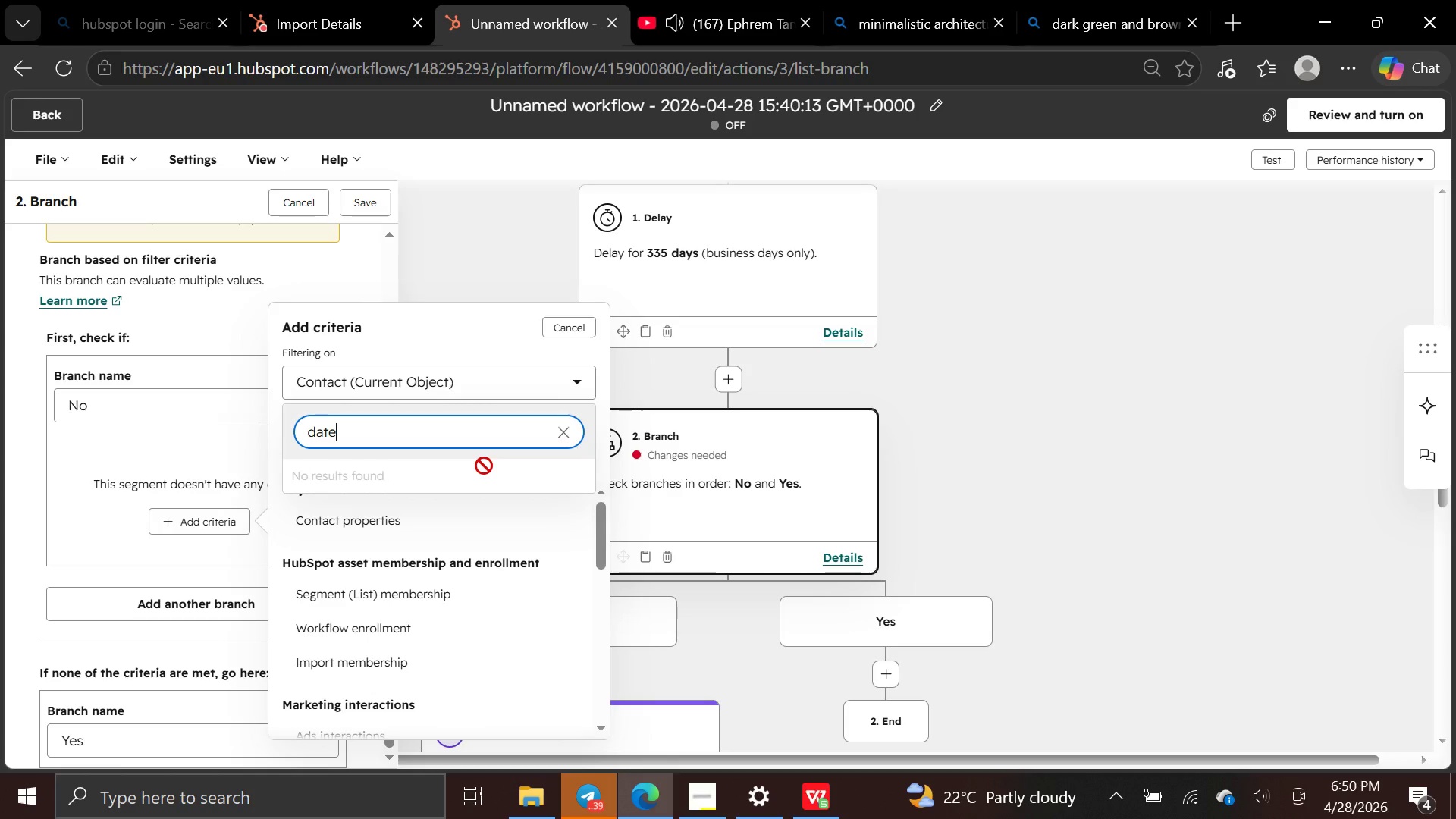 
hold_key(key=Backspace, duration=0.83)
 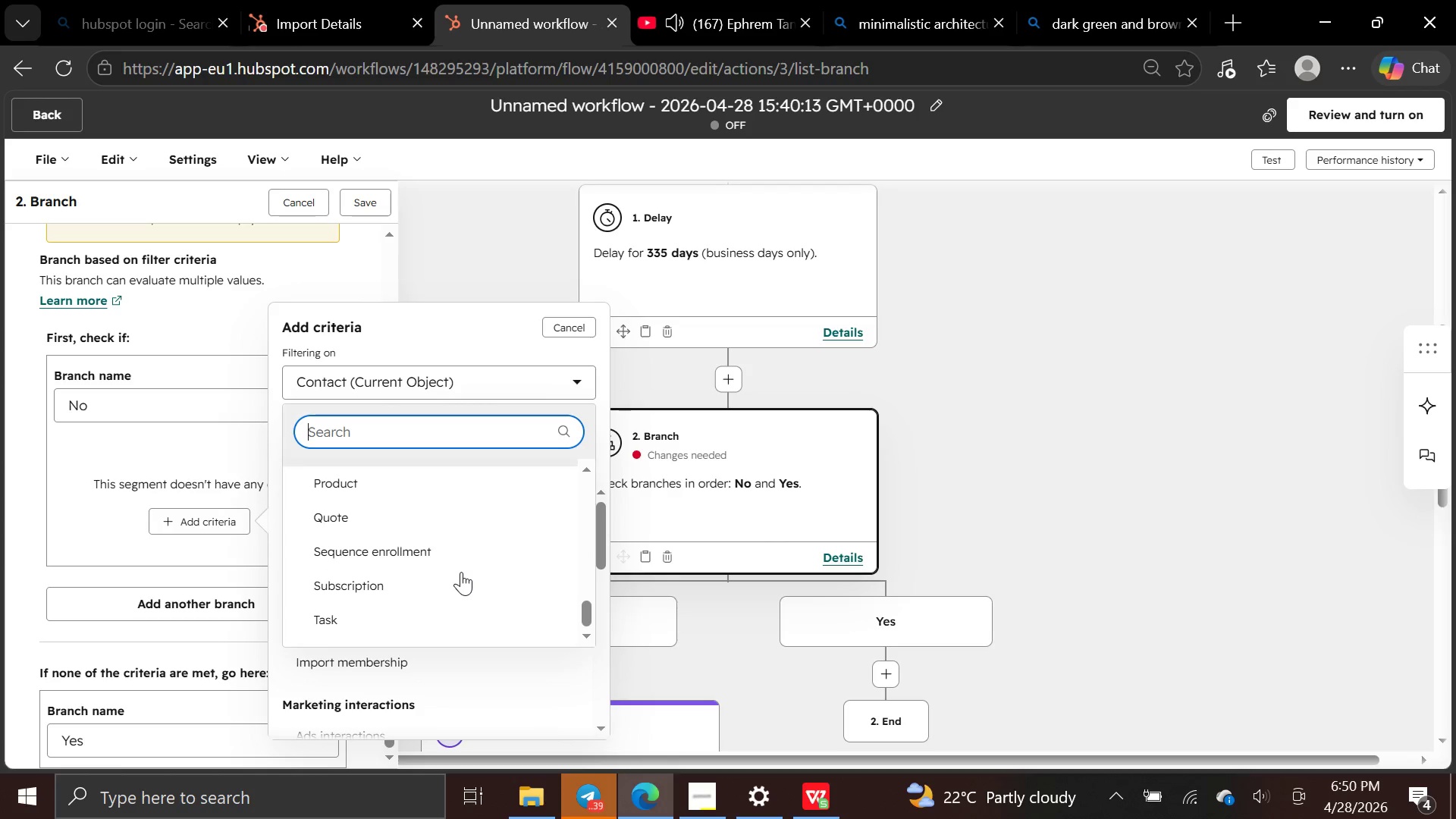 
wait(7.33)
 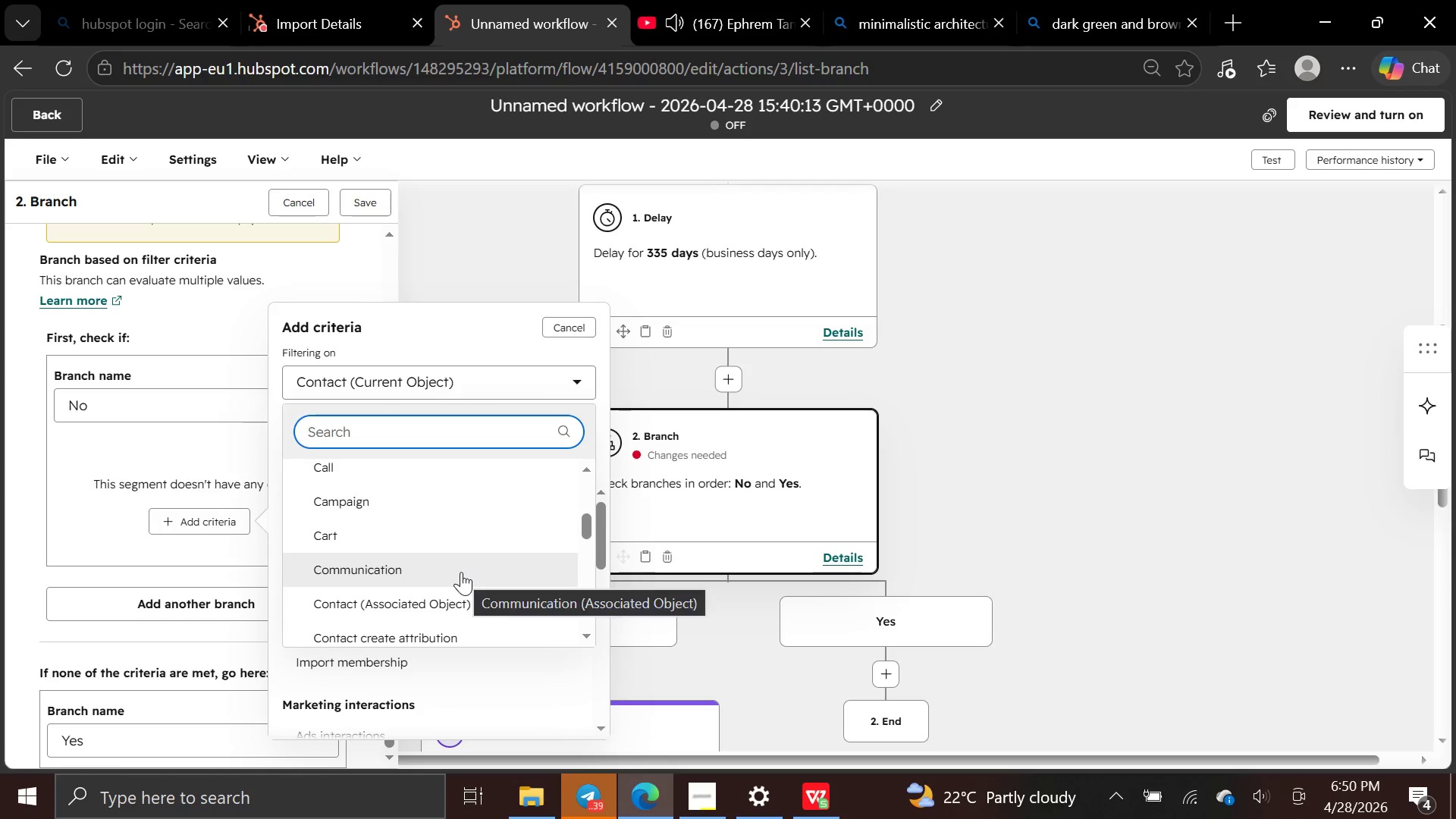 
left_click([458, 519])
 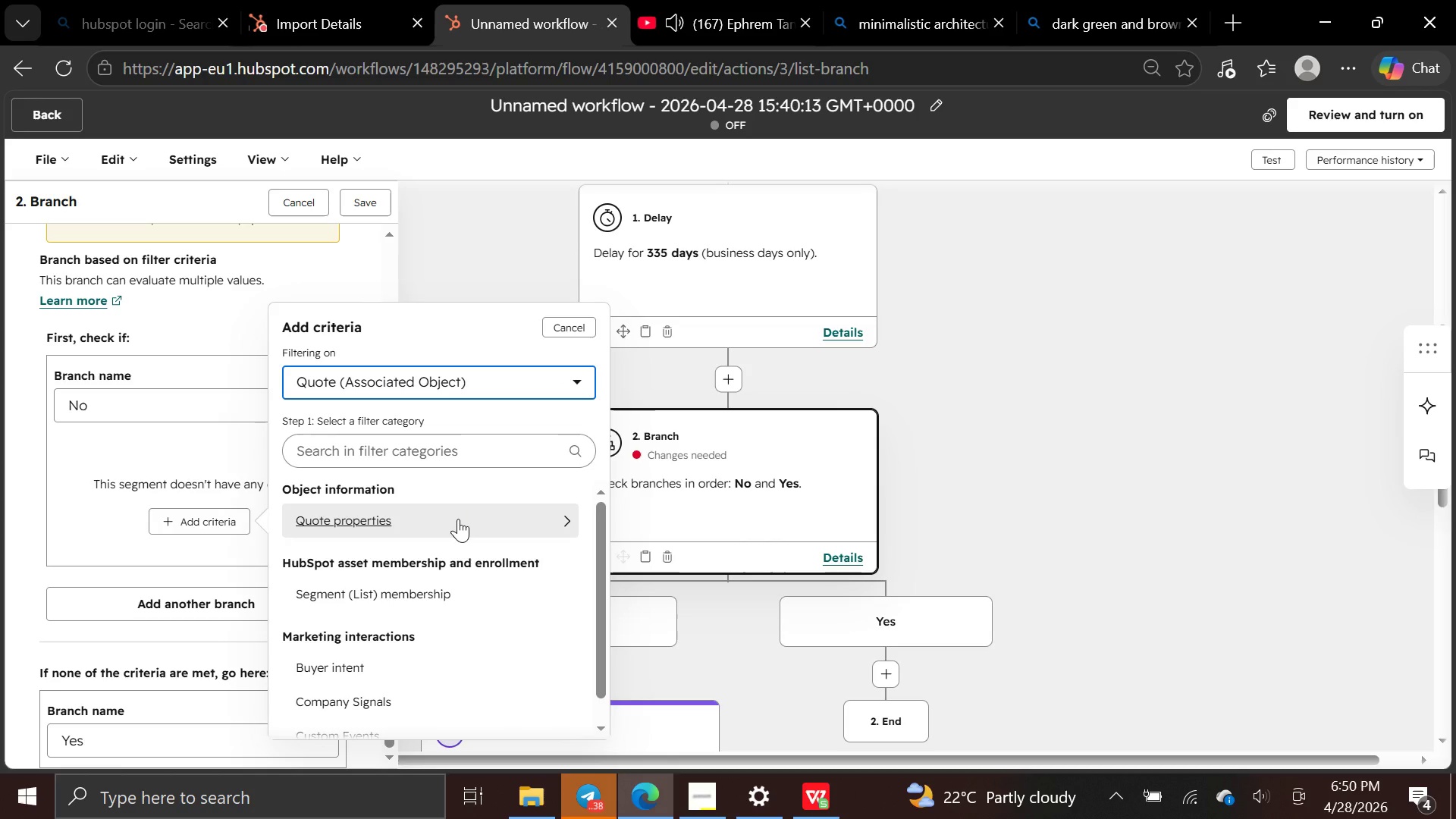 
left_click([458, 519])
 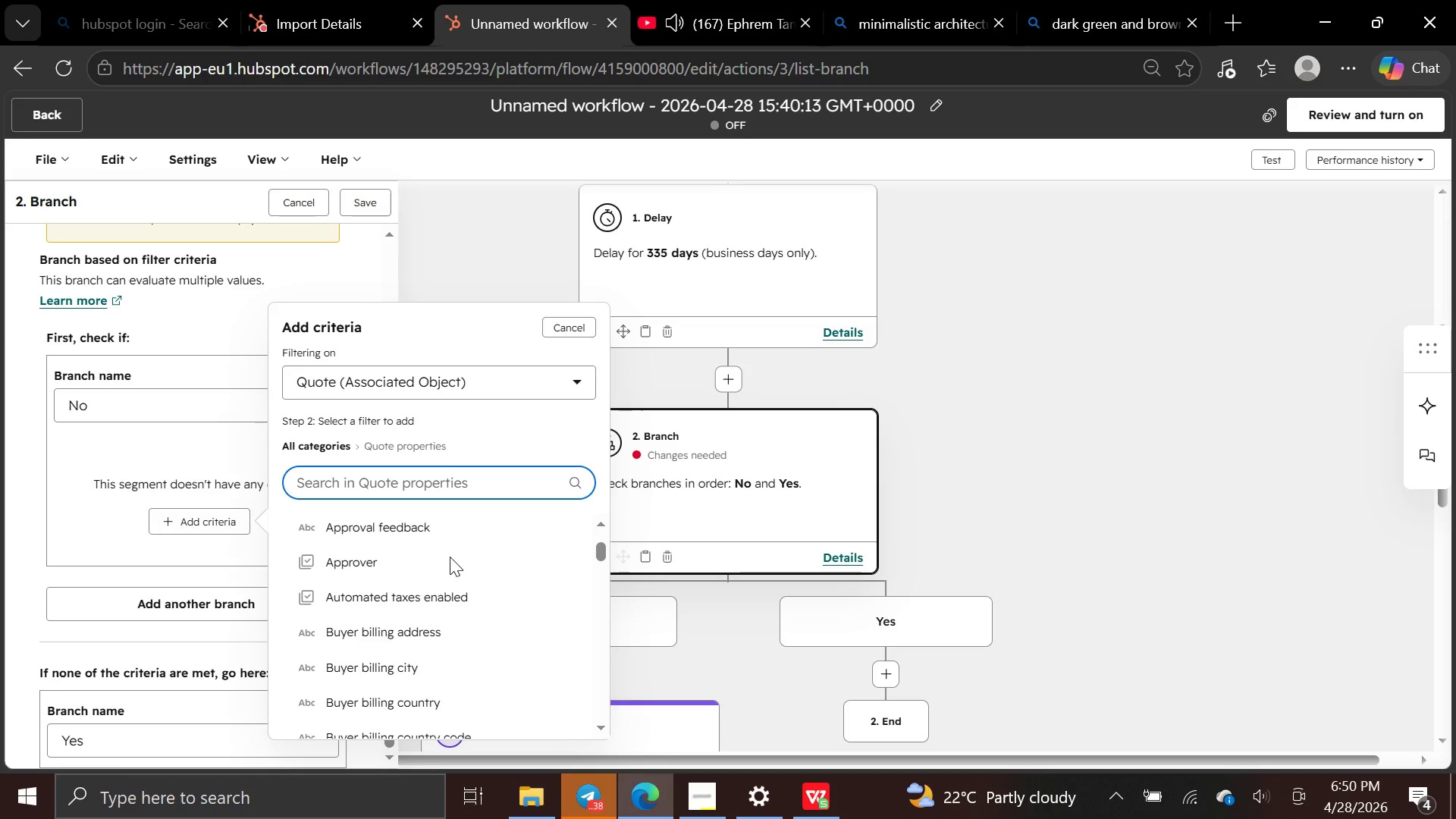 
wait(5.27)
 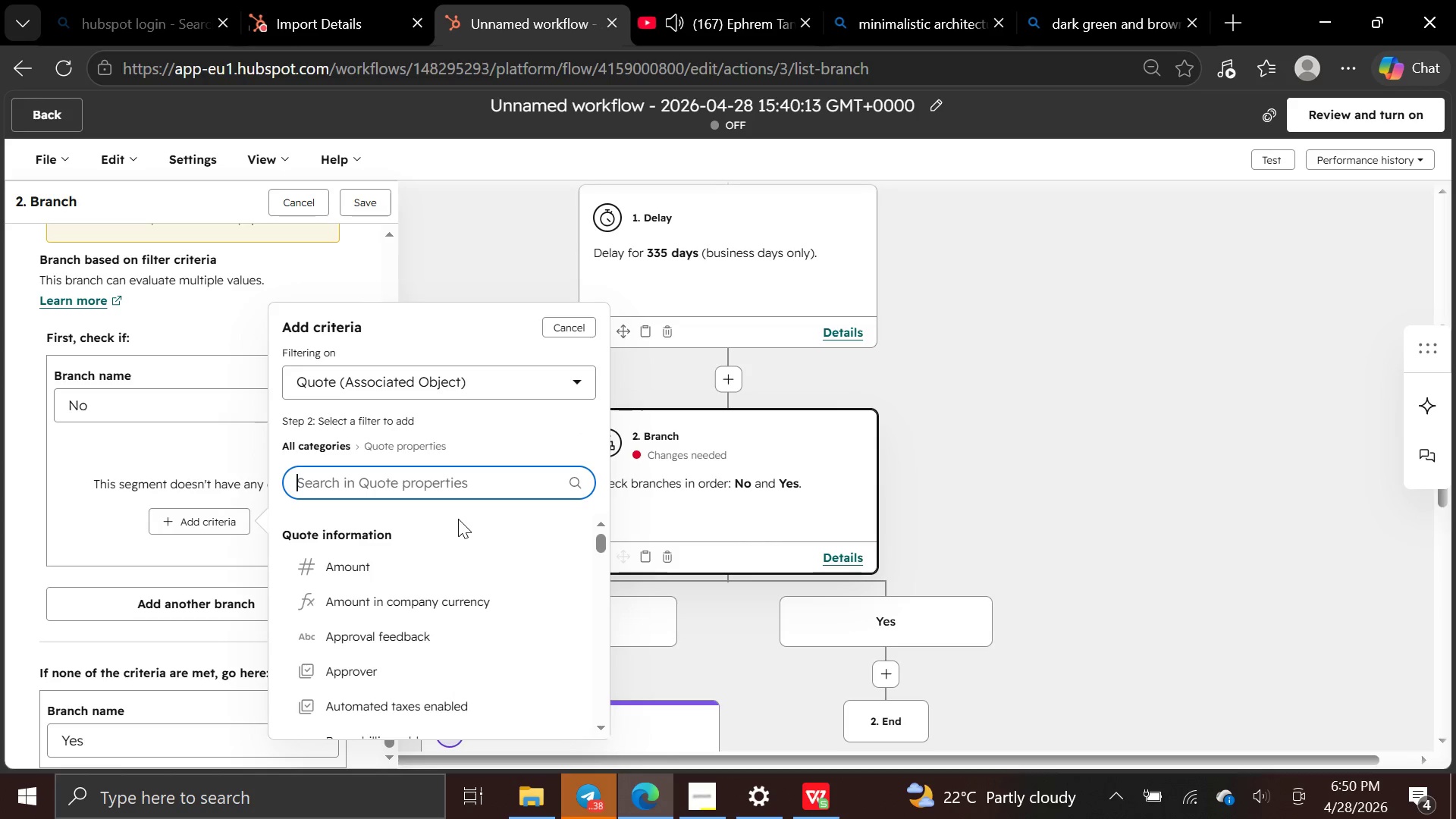 
left_click([450, 557])
 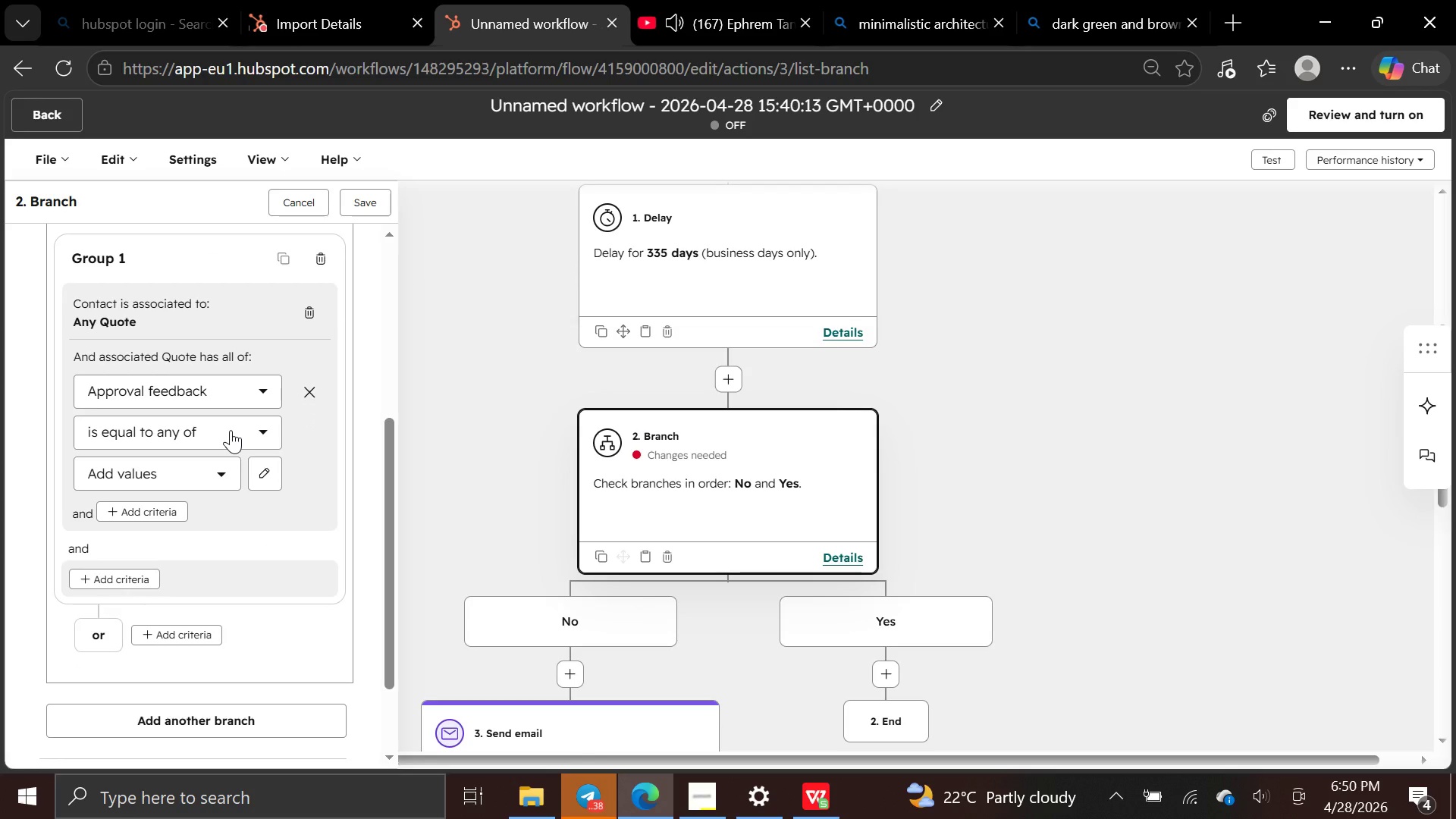 
wait(7.16)
 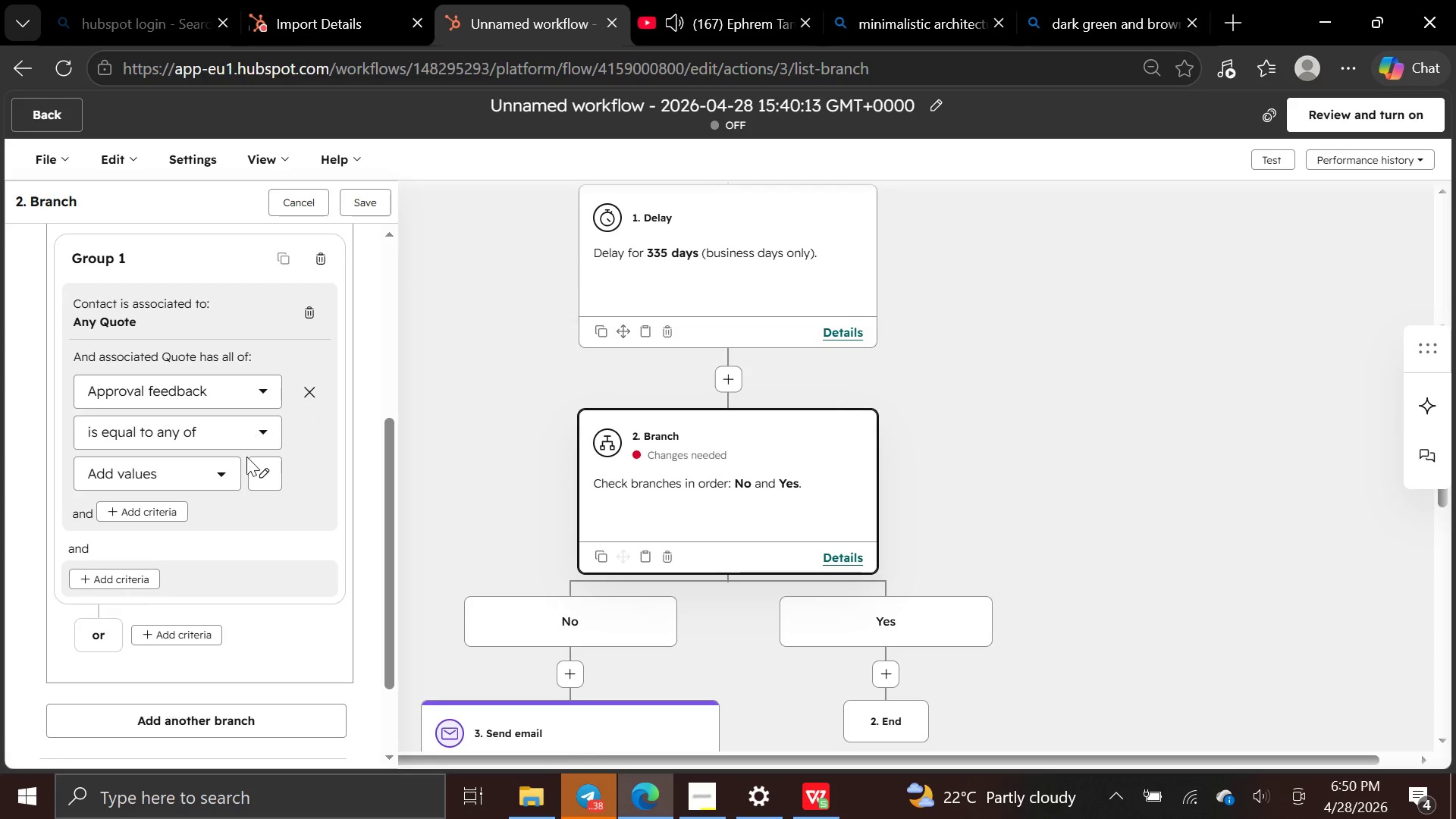 
left_click([224, 466])
 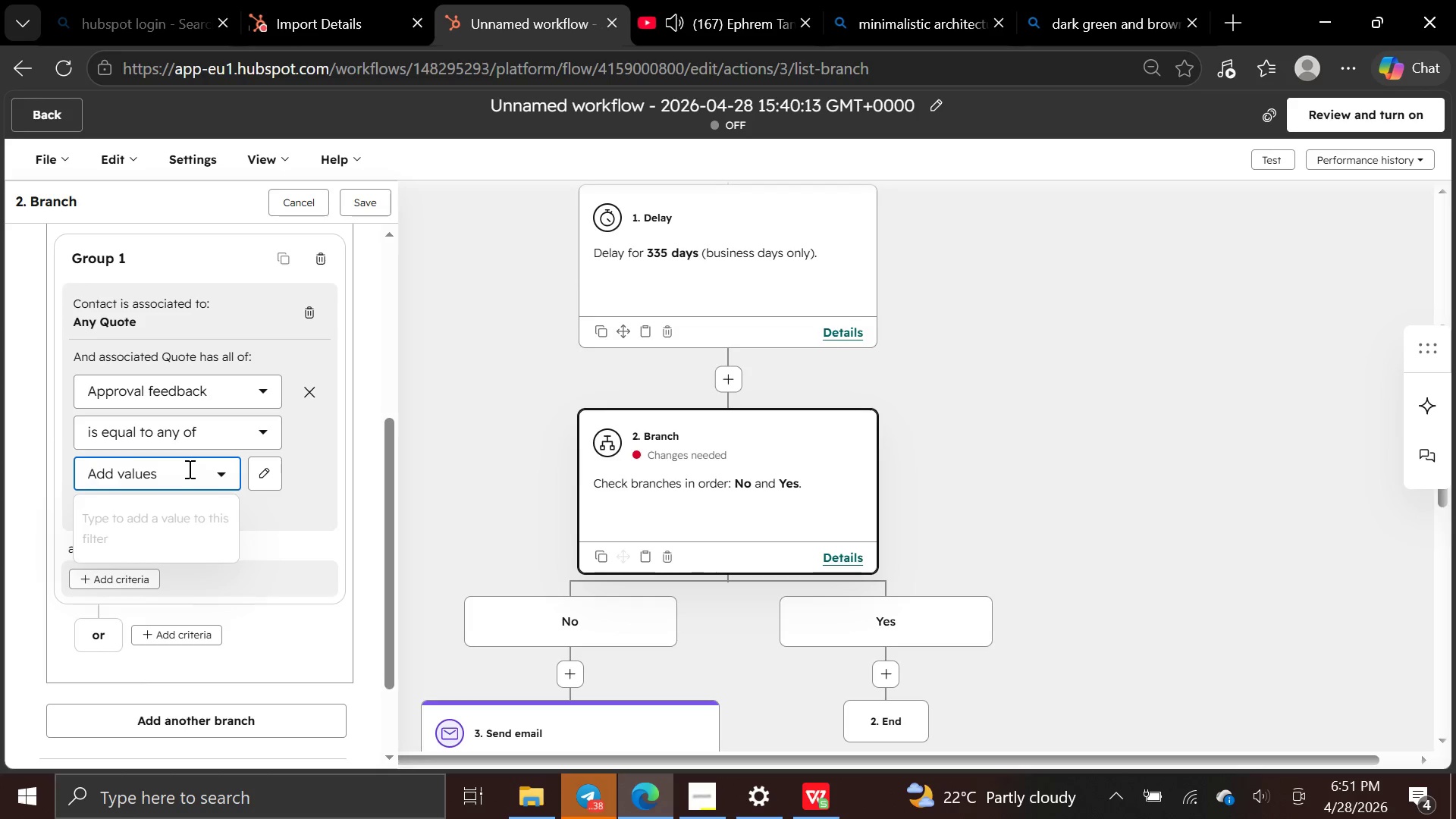 
wait(6.38)
 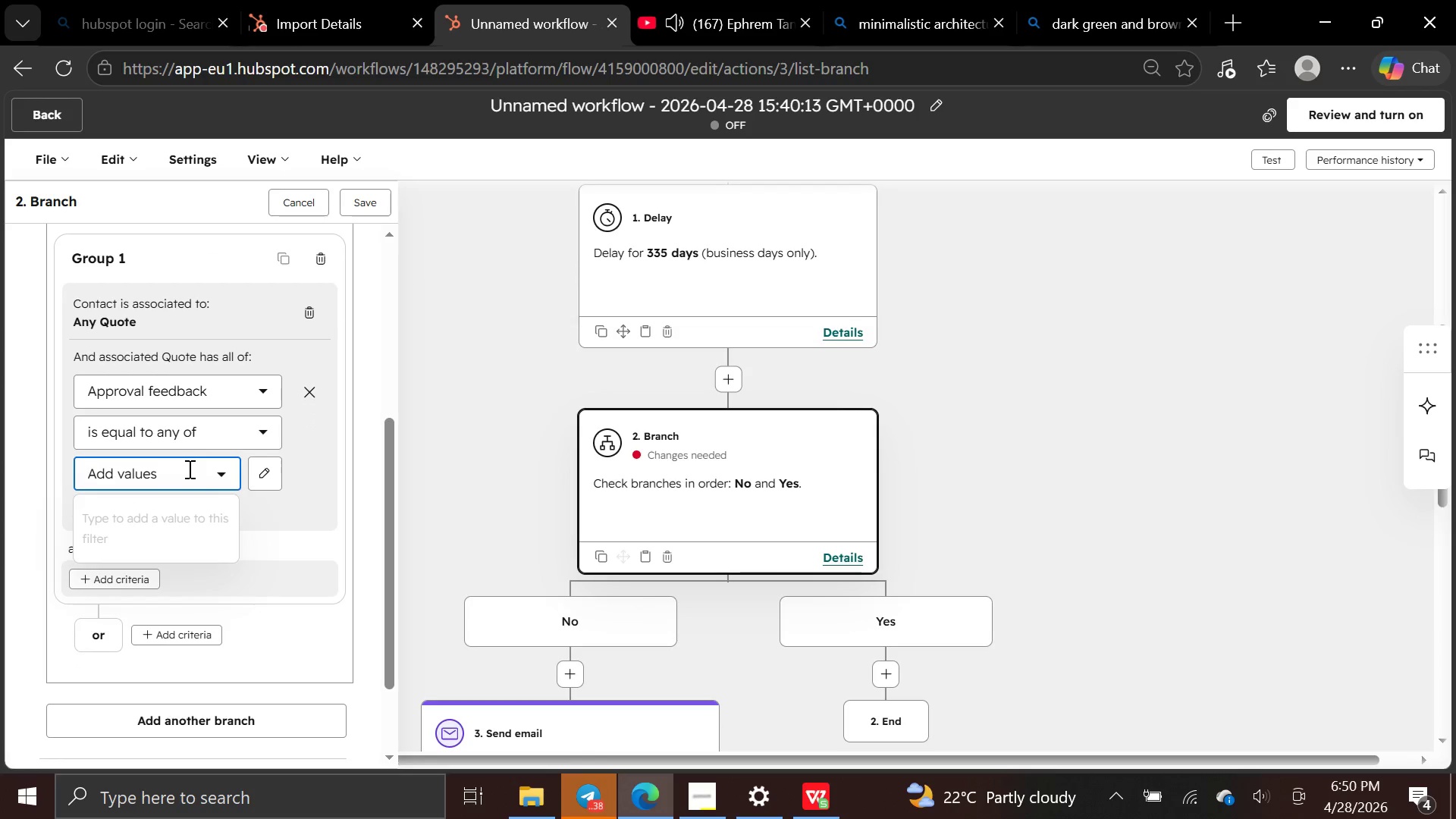 
type(Is it currentk)
key(Backspace)
type(ly Saturday or Sunday)
 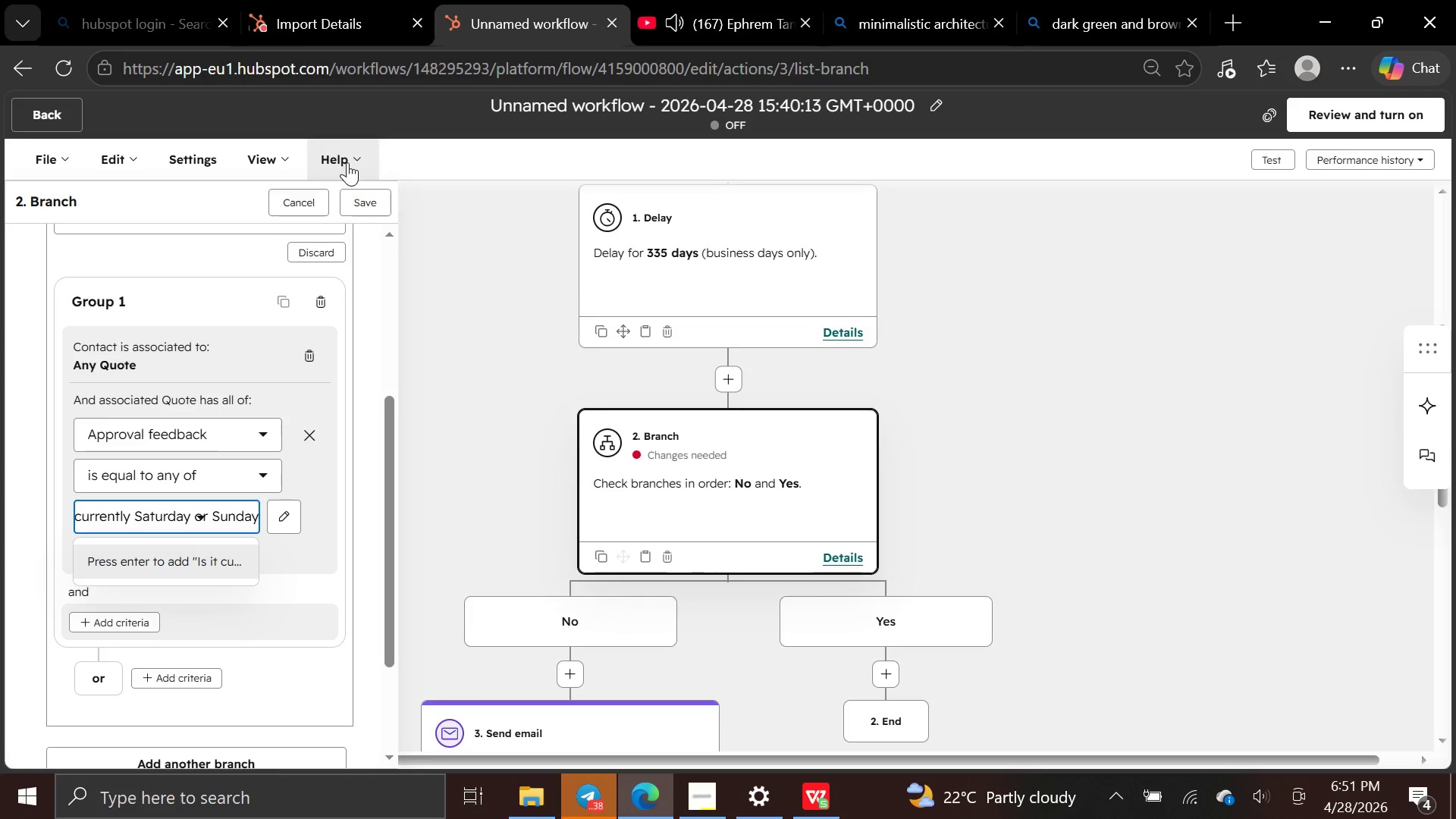 
left_click([356, 199])
 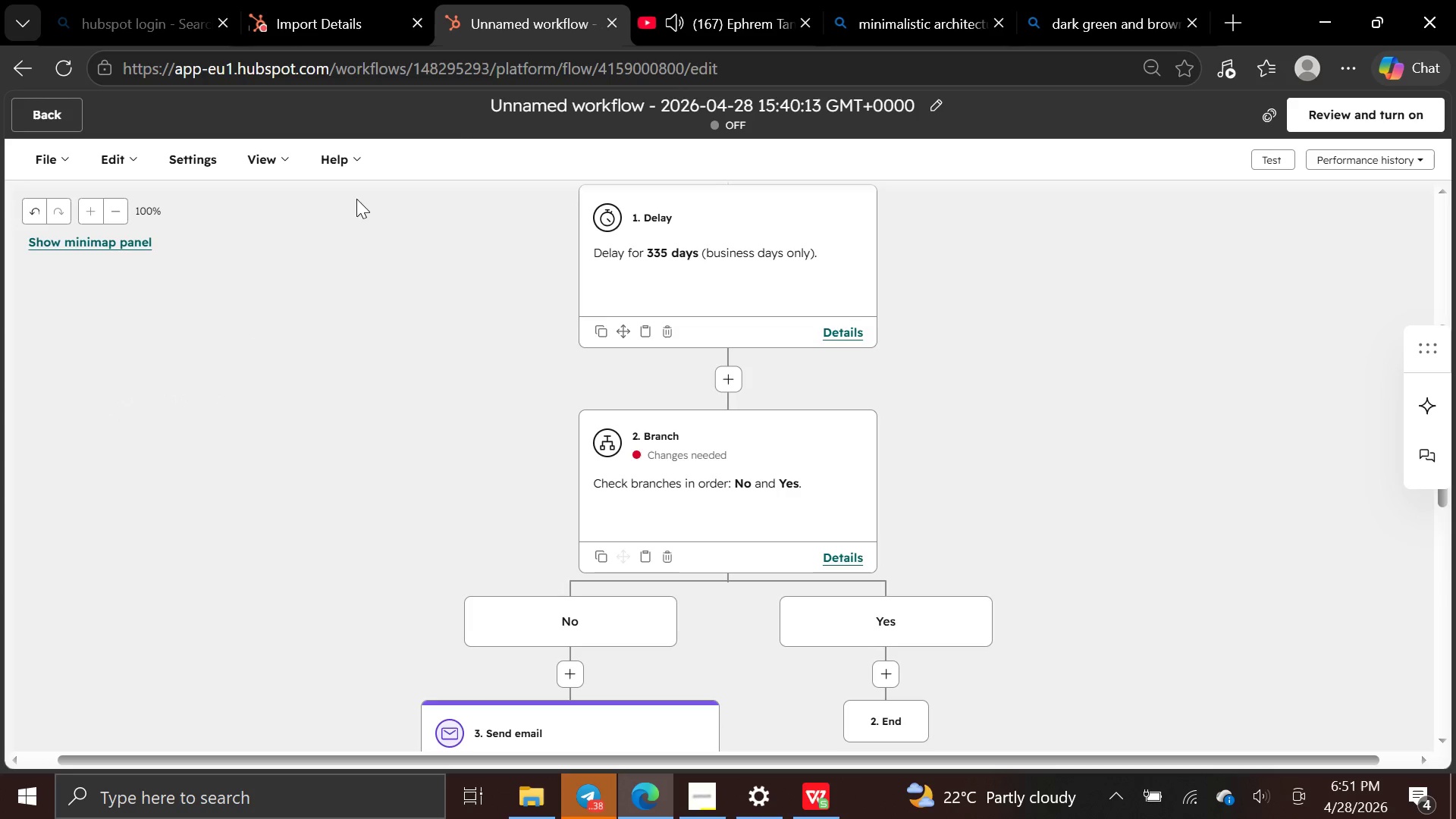 
wait(8.72)
 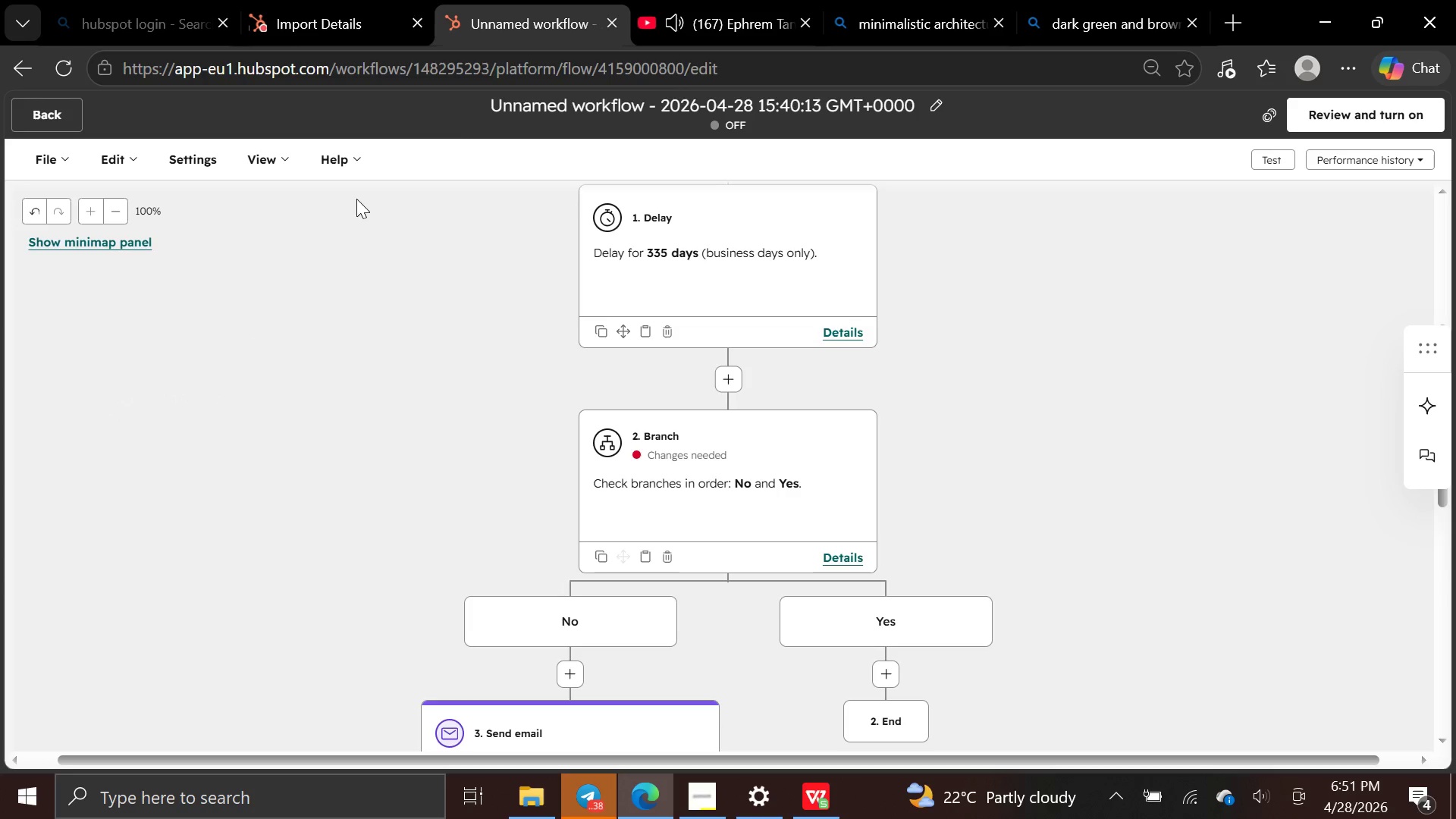 
left_click([645, 328])
 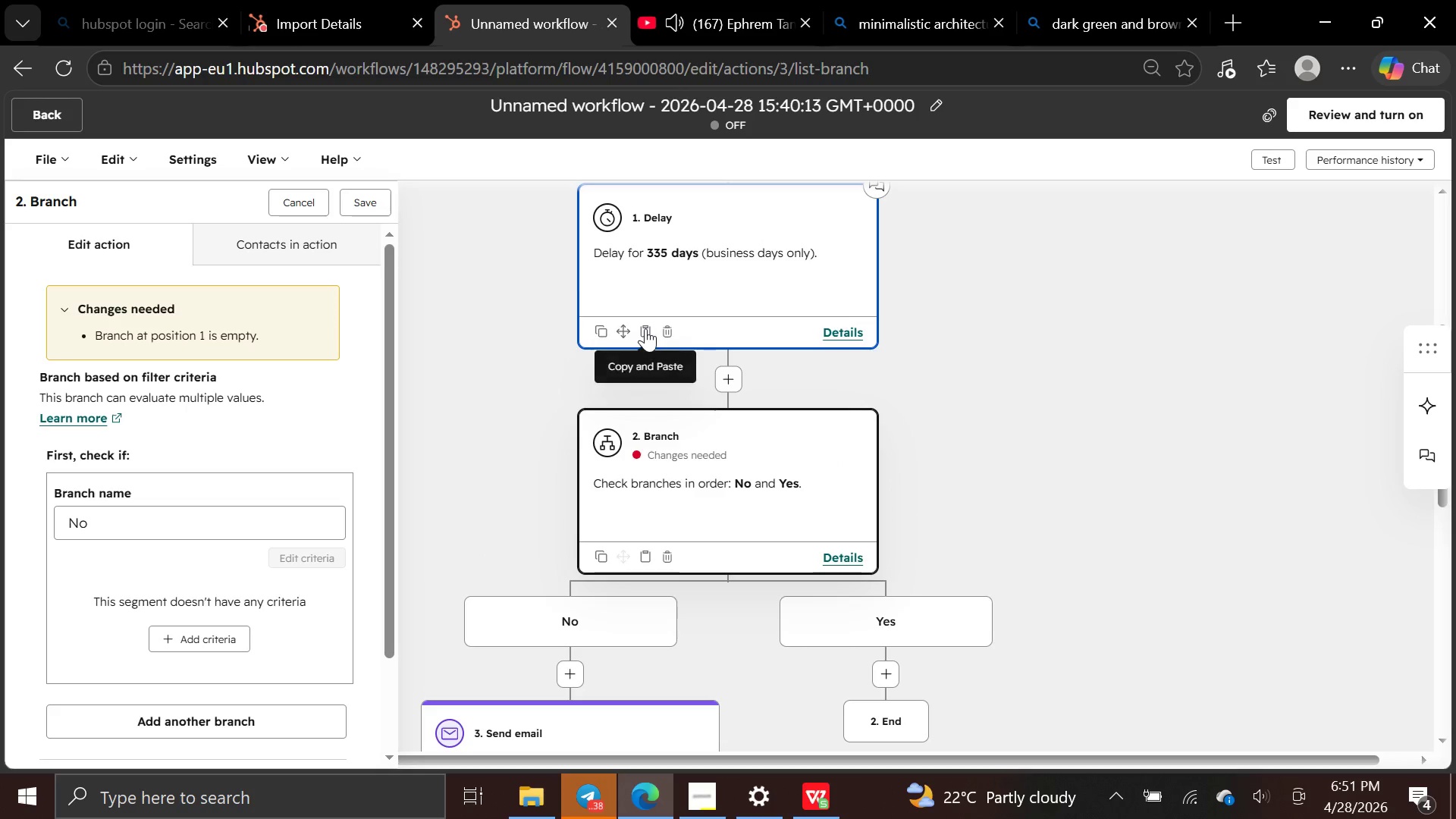 
mouse_move([217, 481])
 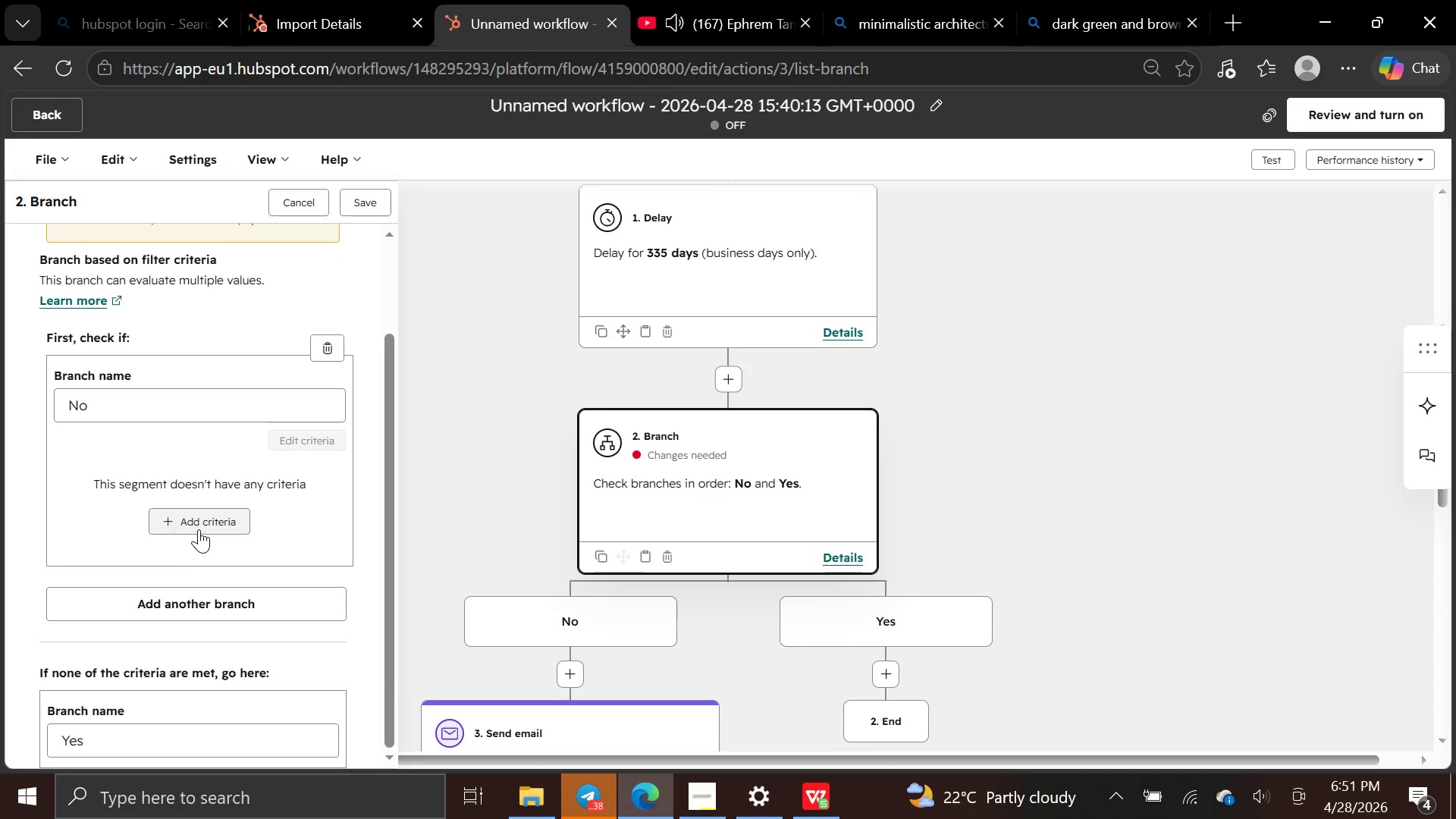 
left_click([199, 529])
 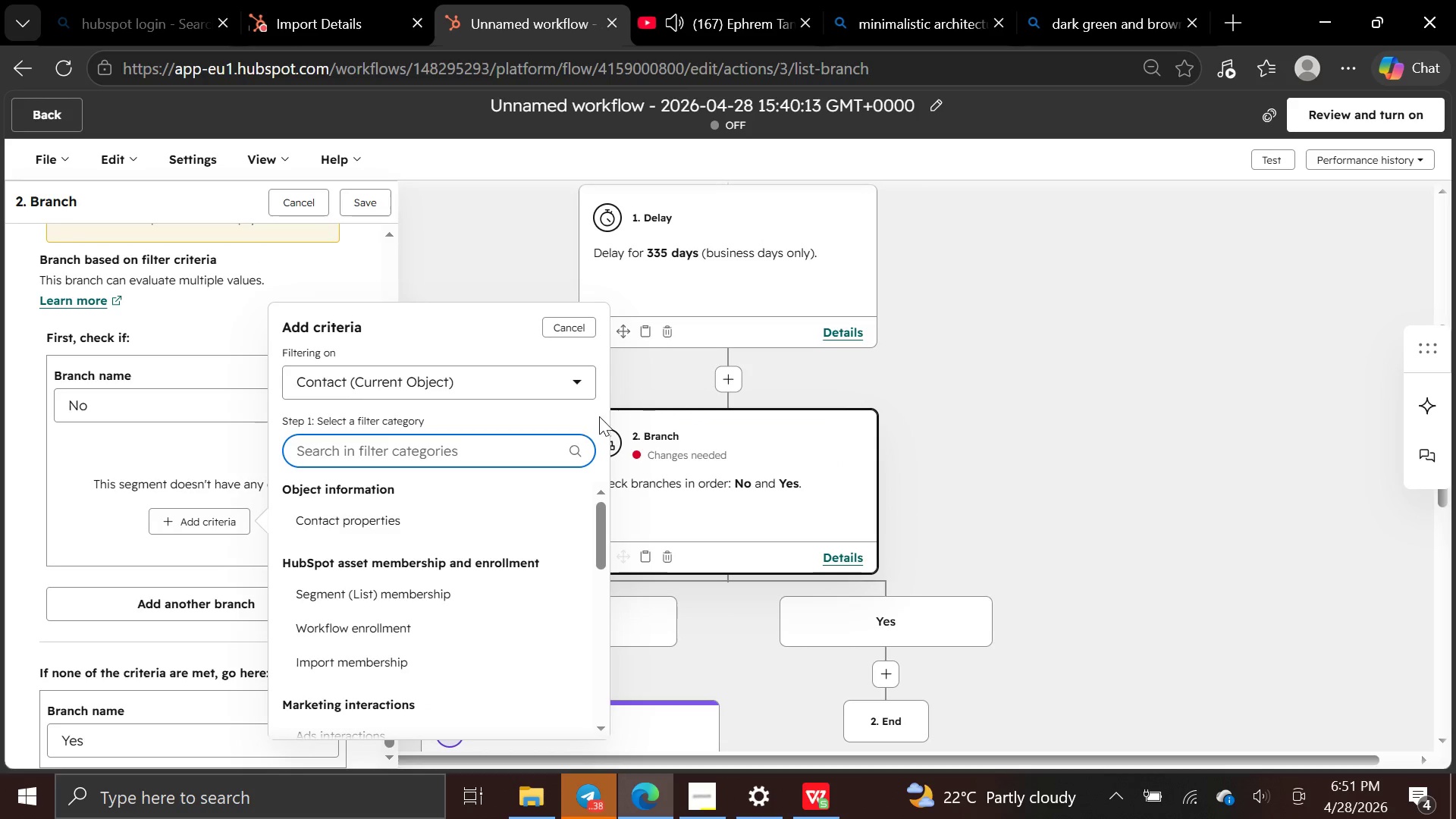 
left_click([579, 388])
 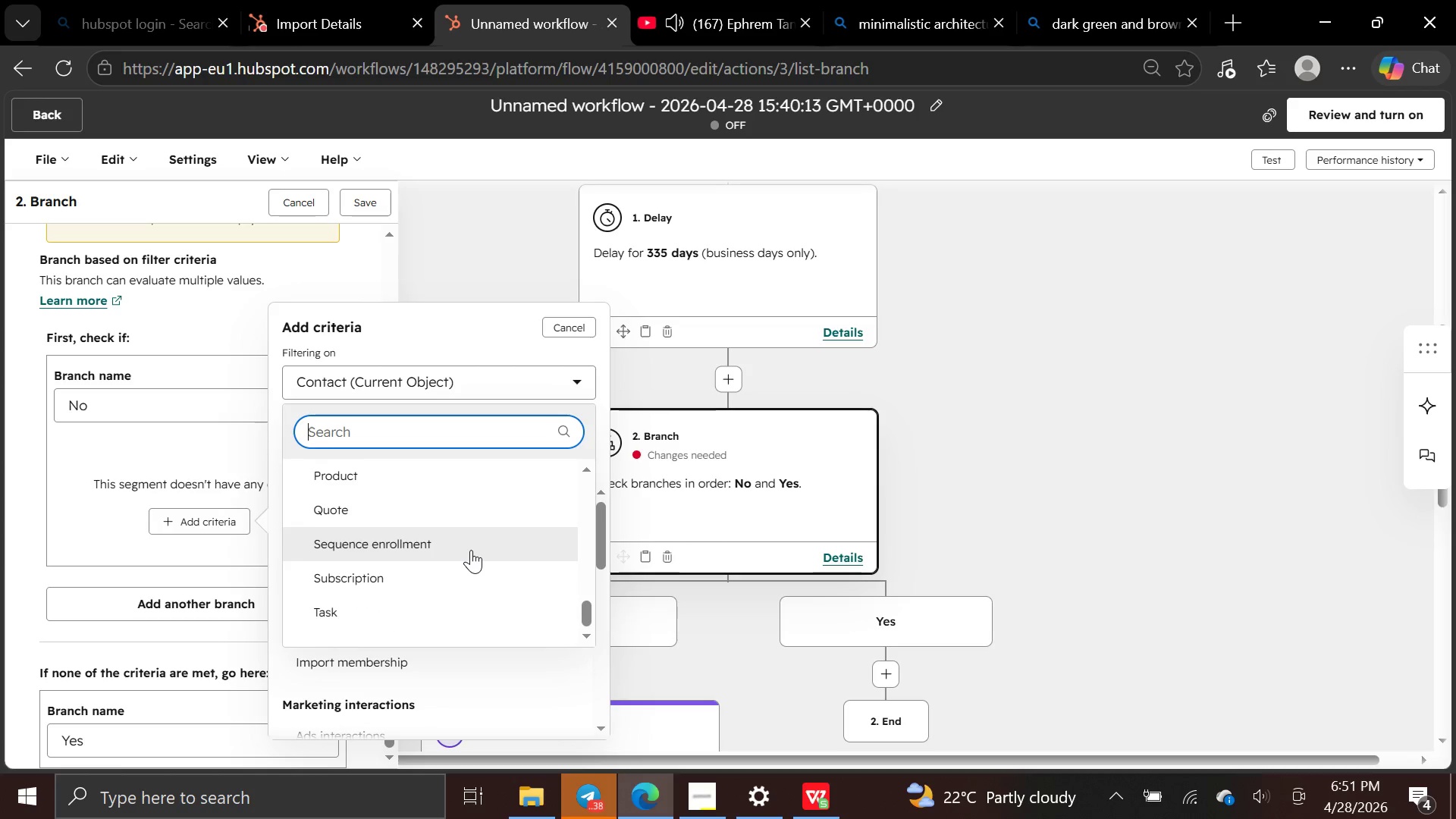 
wait(6.44)
 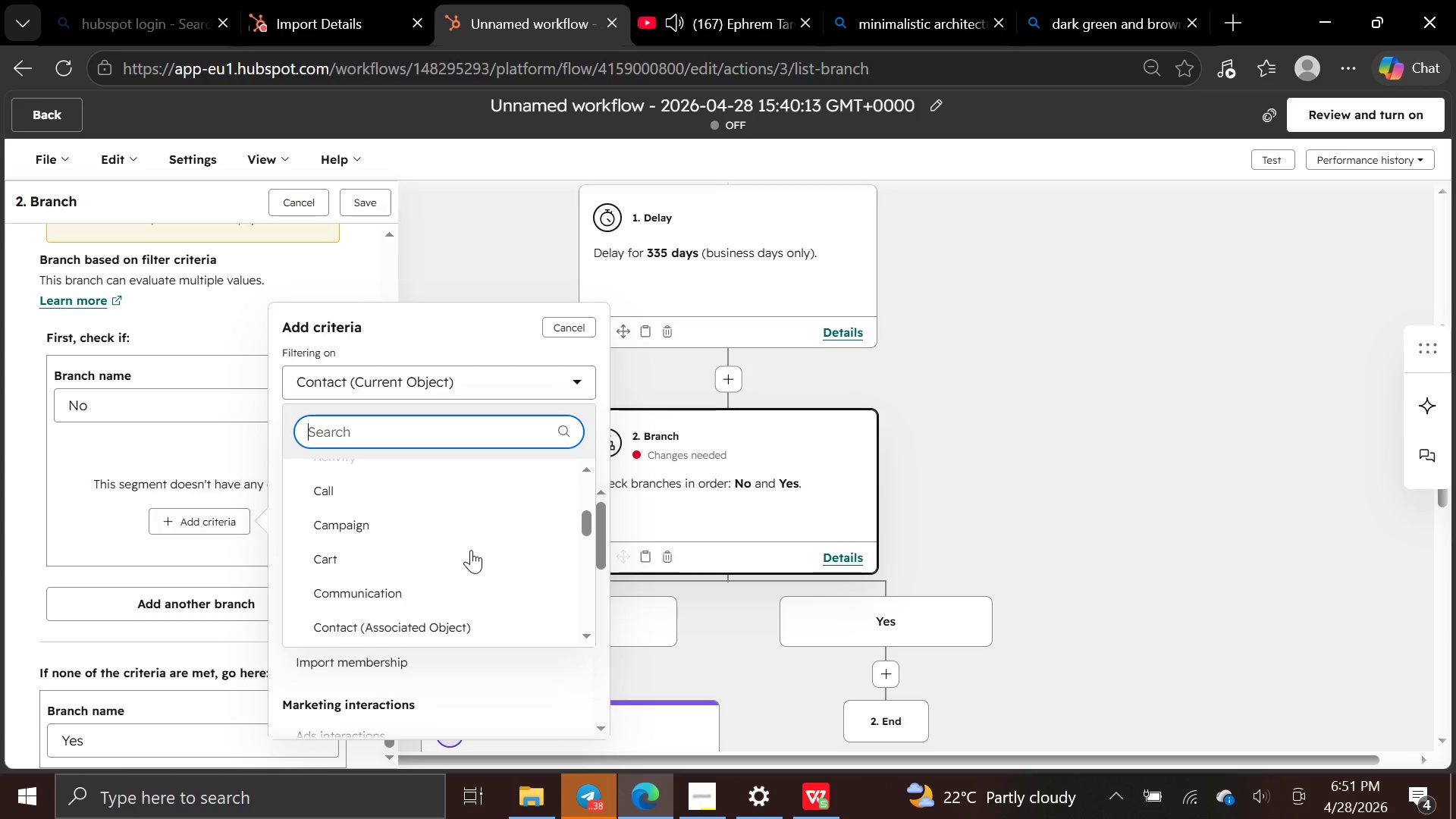 
left_click([473, 522])
 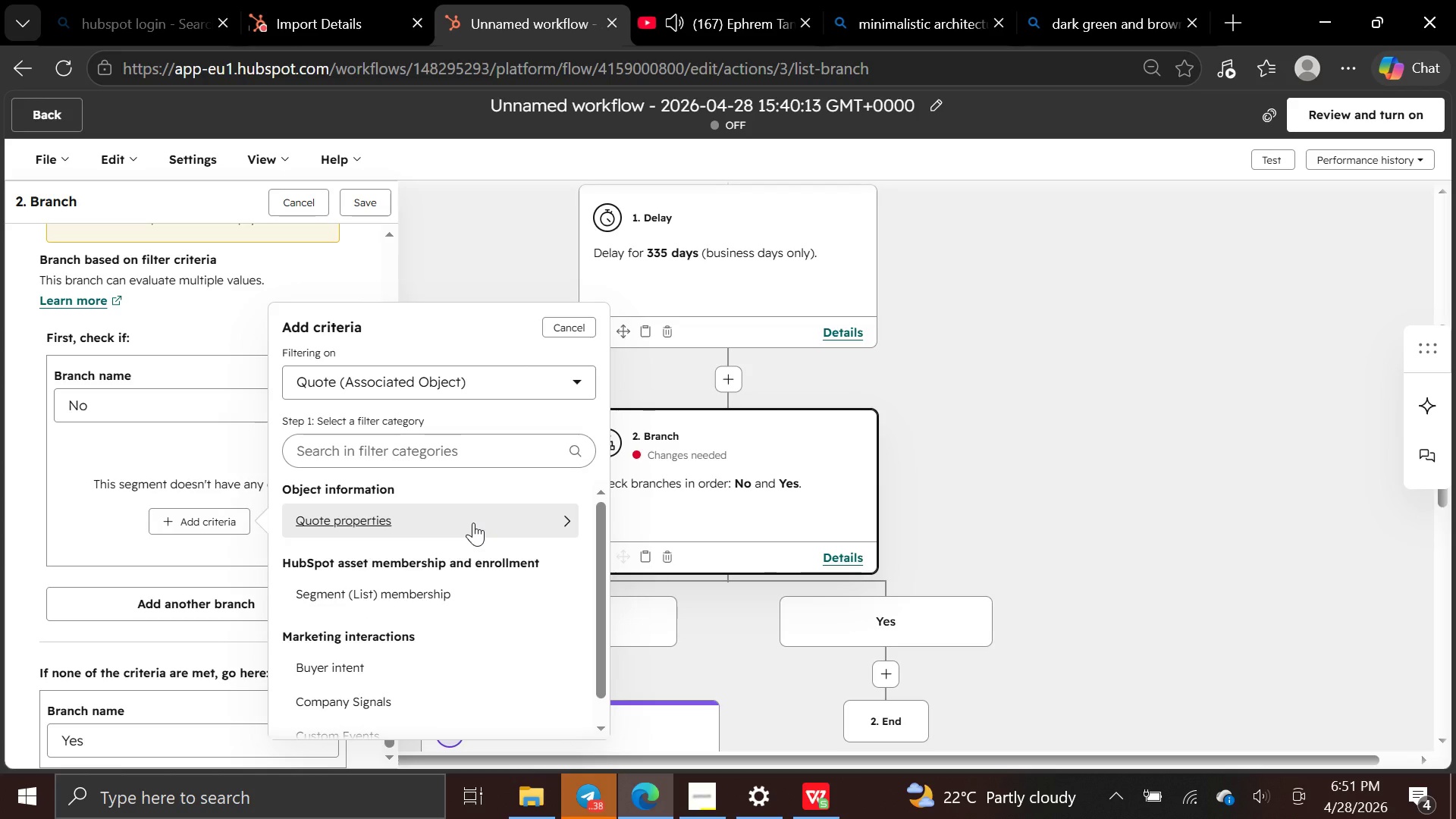 
left_click([473, 522])
 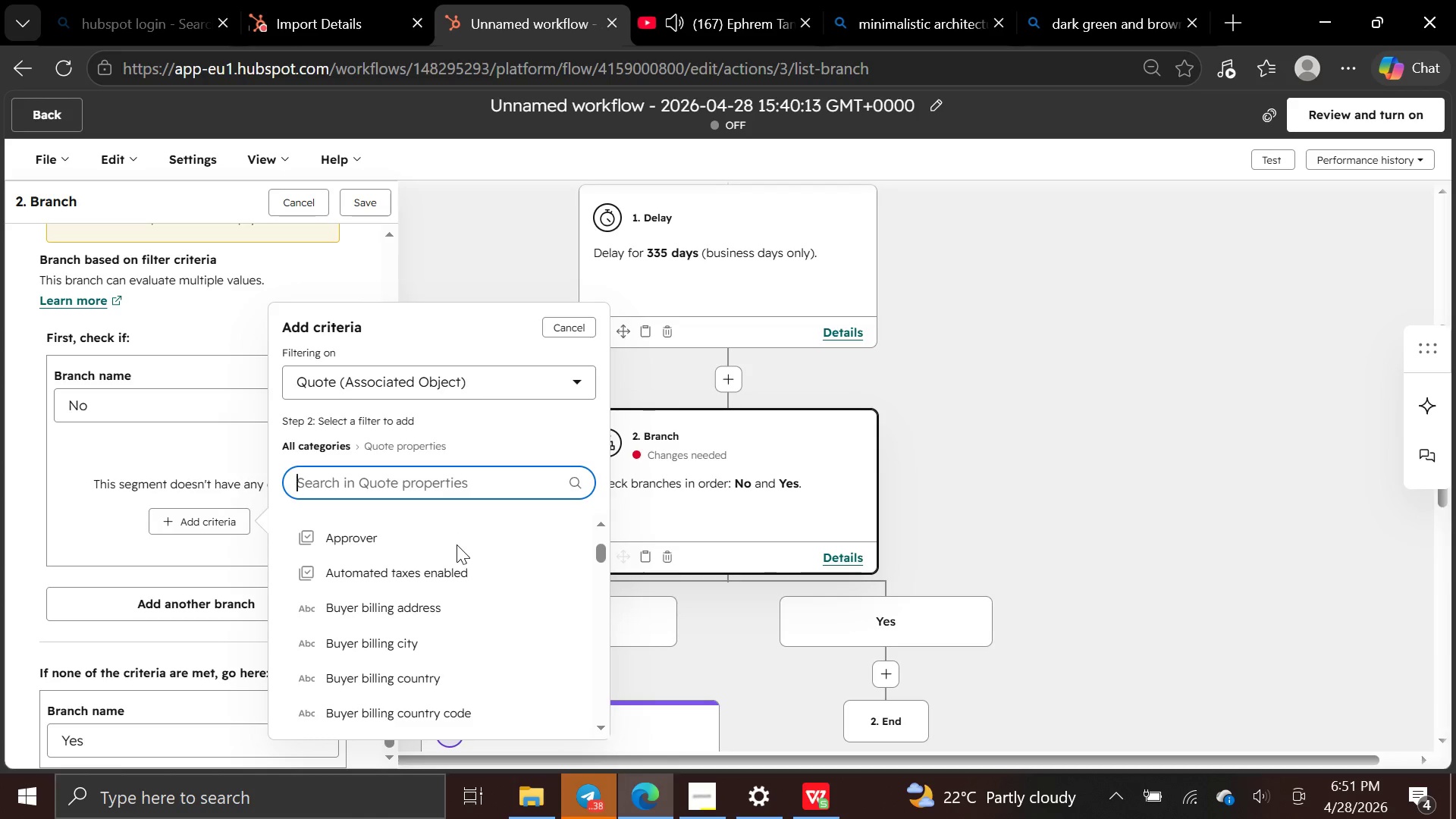 
wait(8.64)
 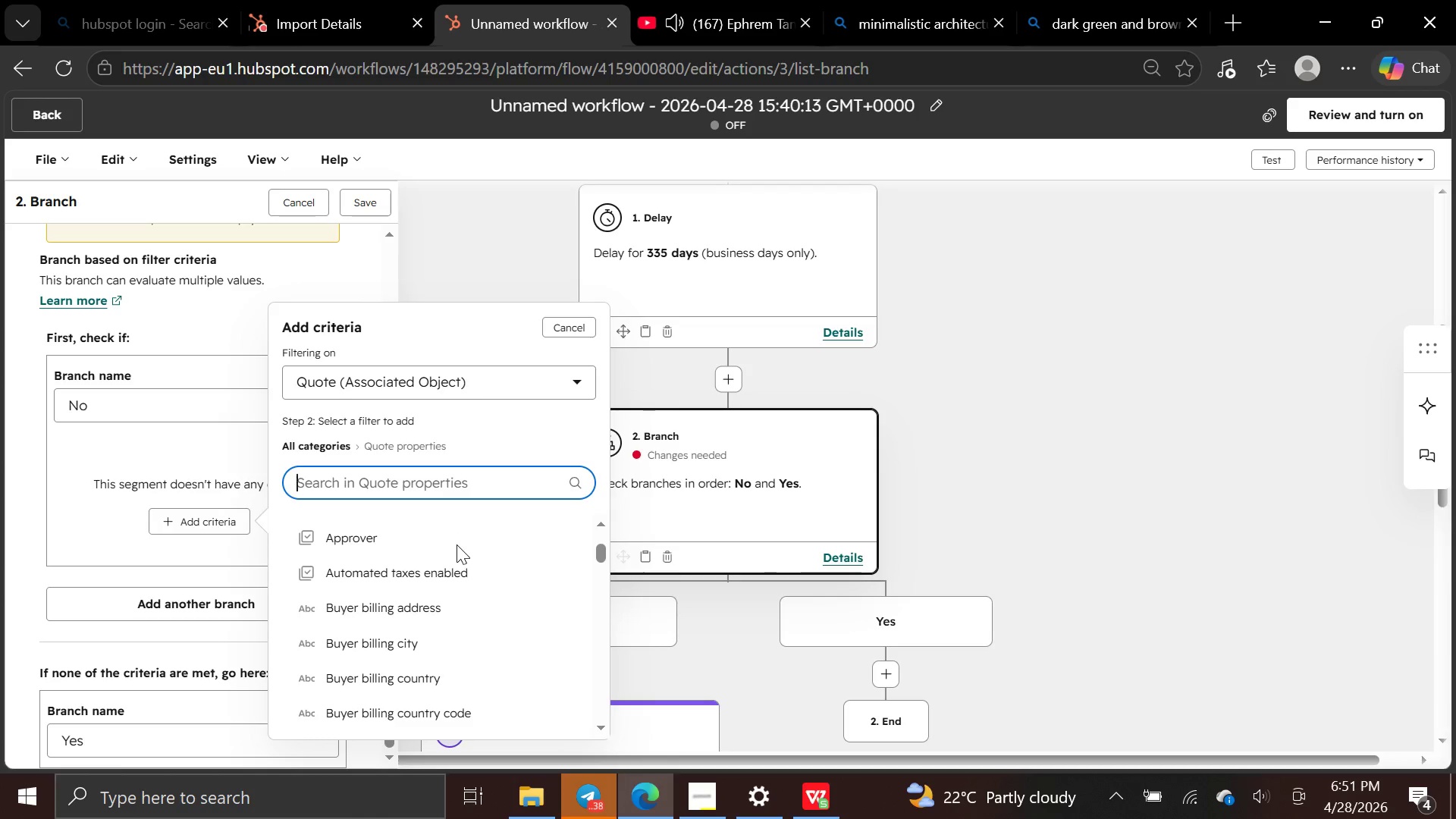 
left_click([453, 584])
 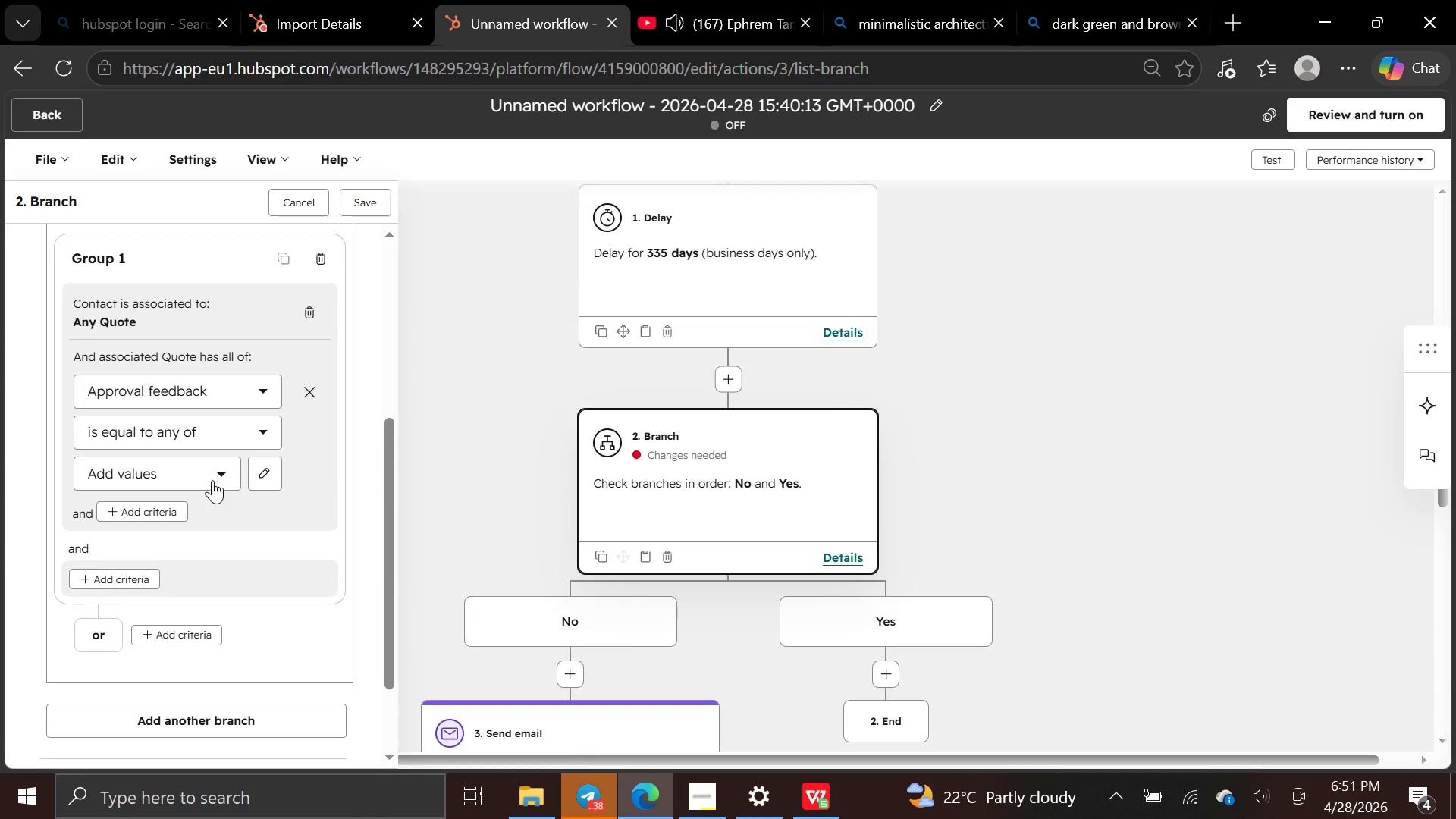 
left_click([212, 475])
 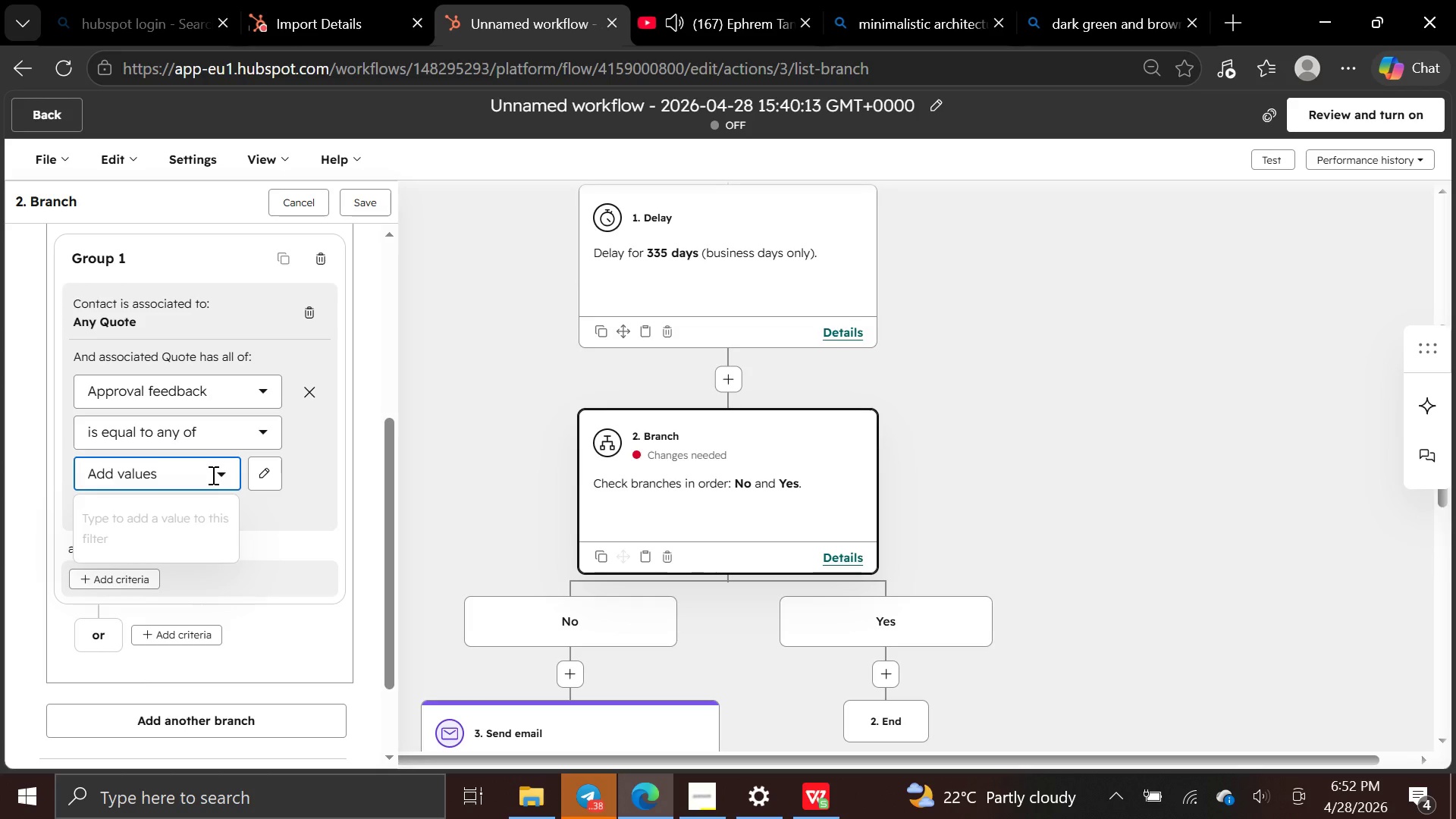 
wait(10.11)
 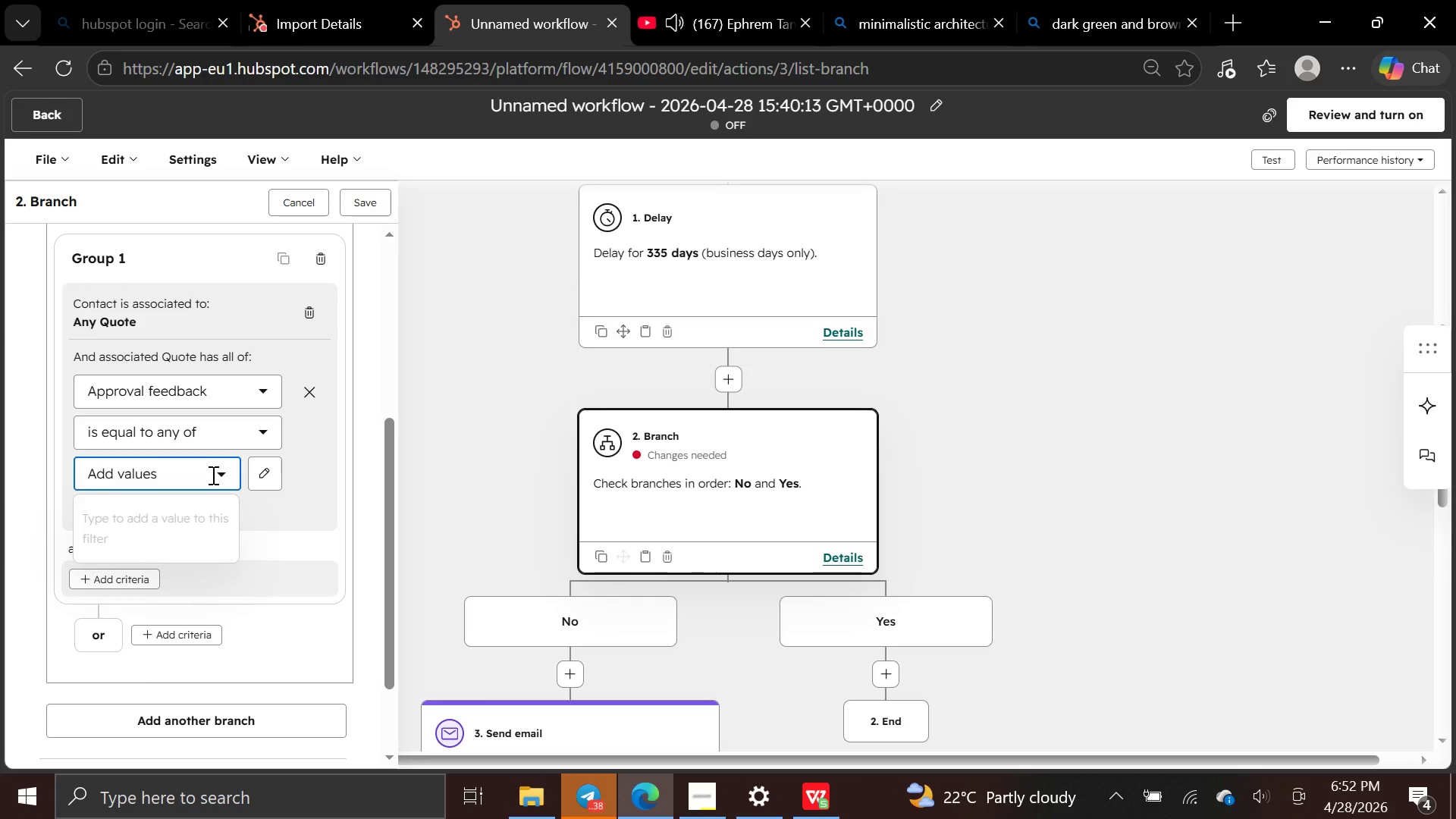 
left_click([160, 475])
 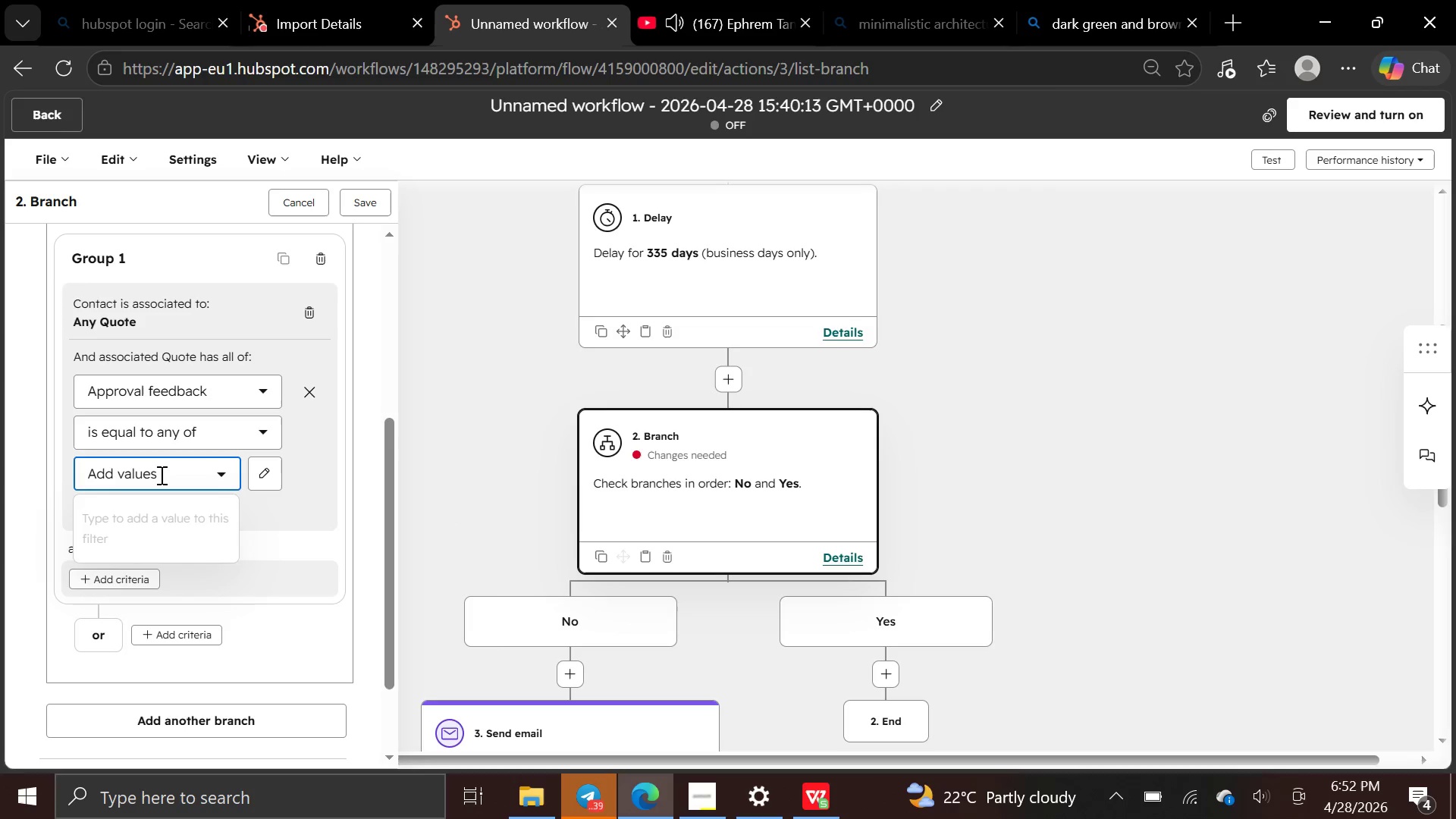 
type(Ia)
key(Backspace)
type(s it currently Saturday or Sunday)
 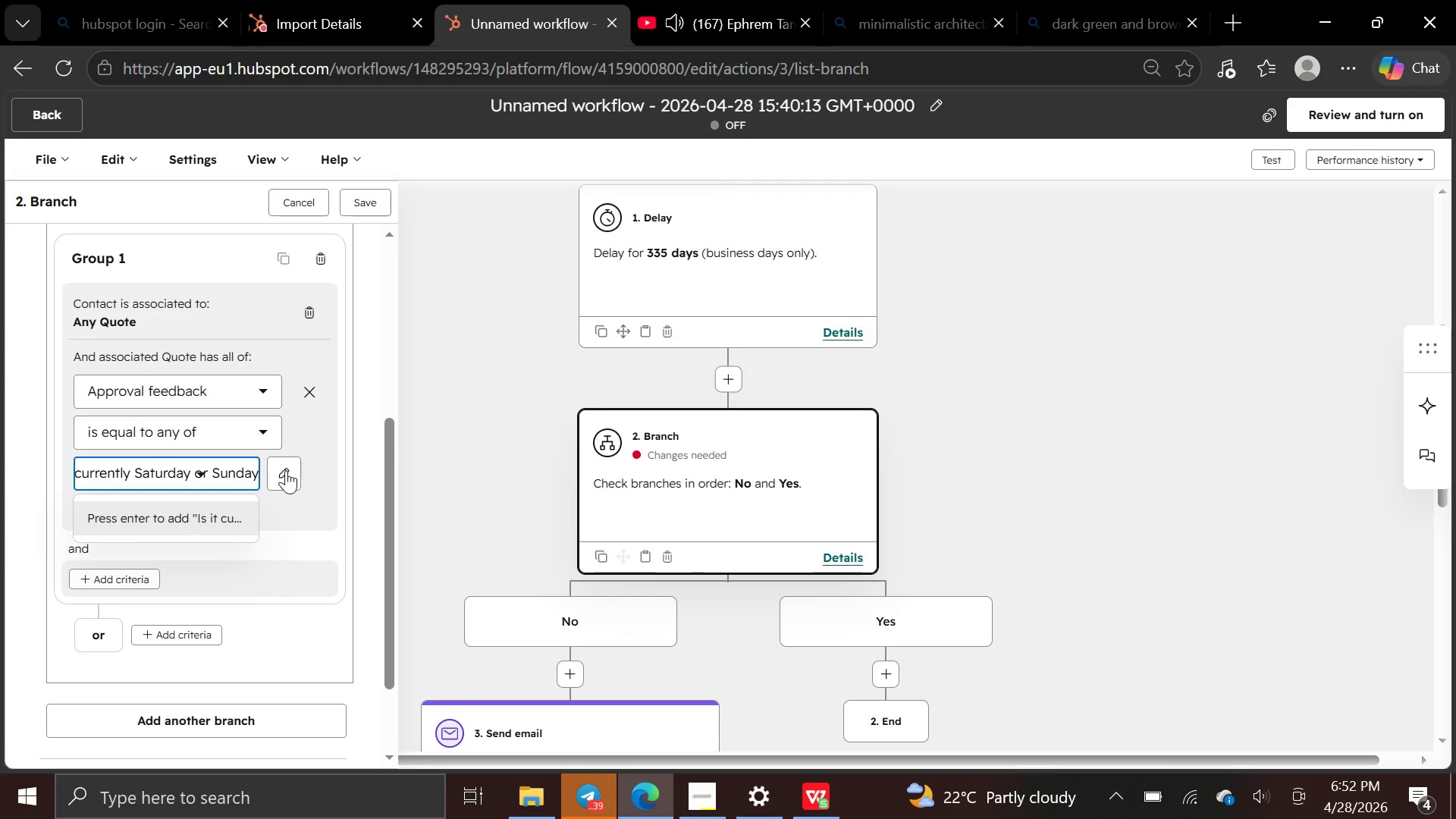 
left_click([291, 522])
 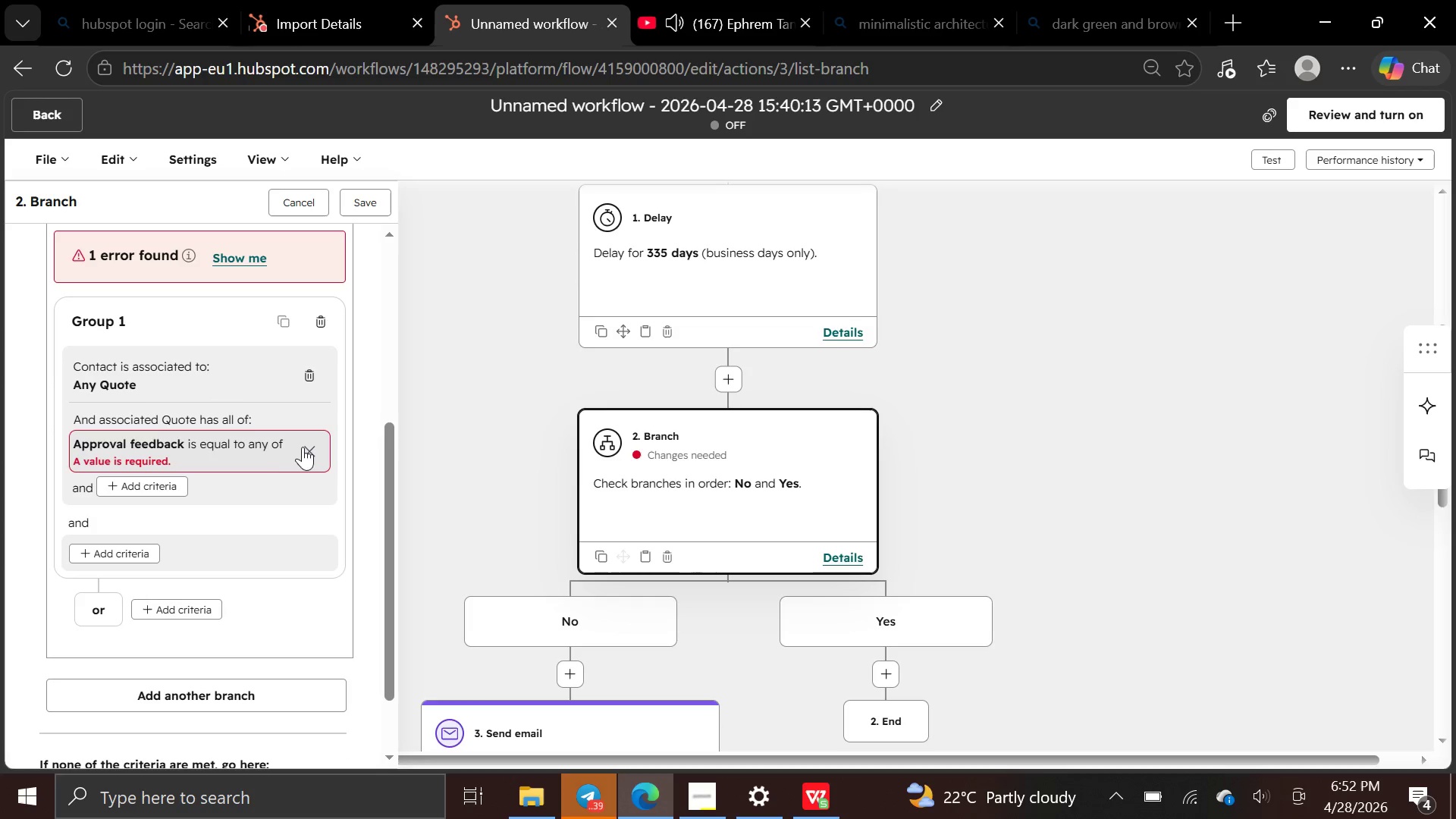 
left_click([290, 446])
 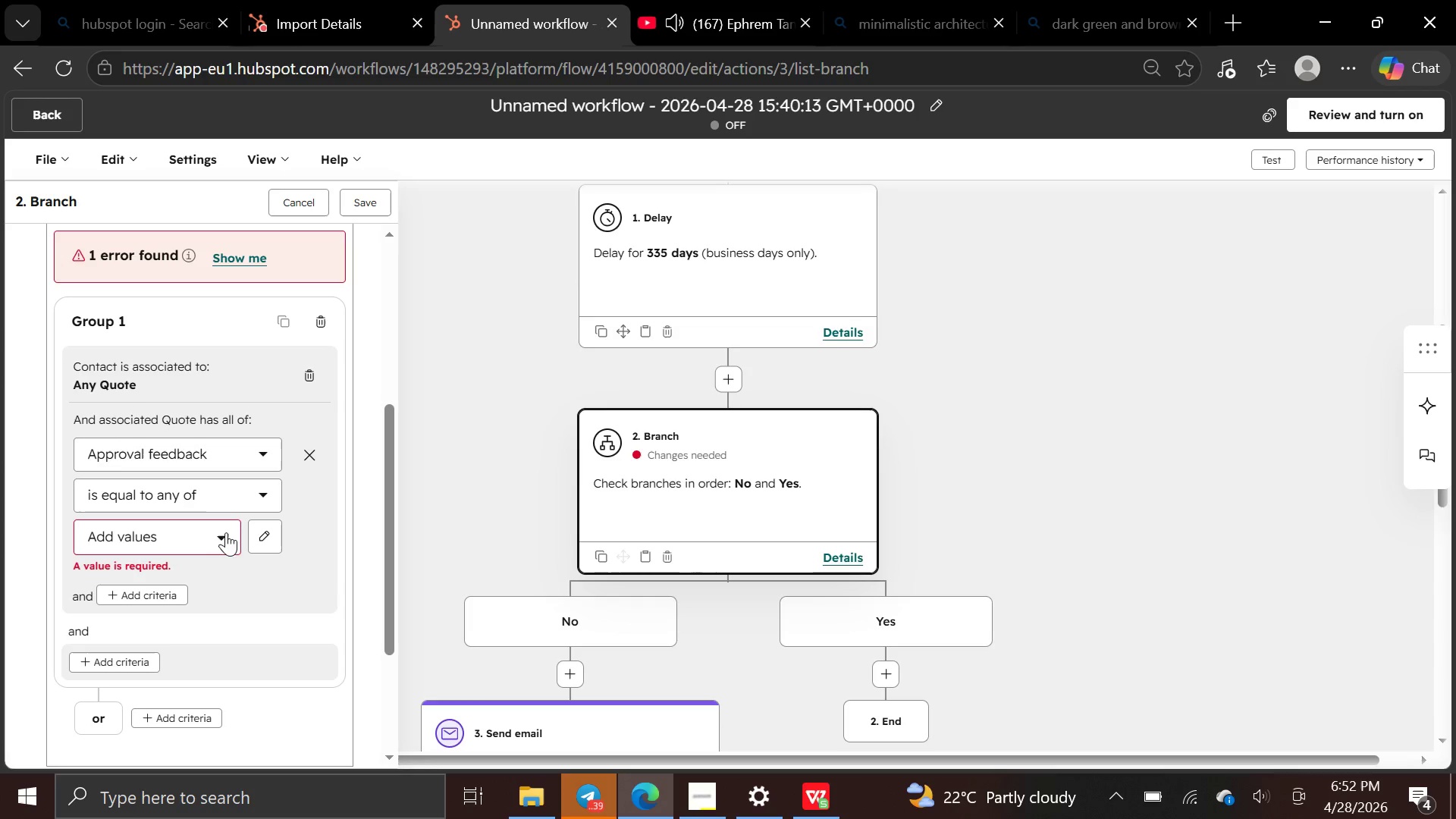 
left_click([229, 530])
 